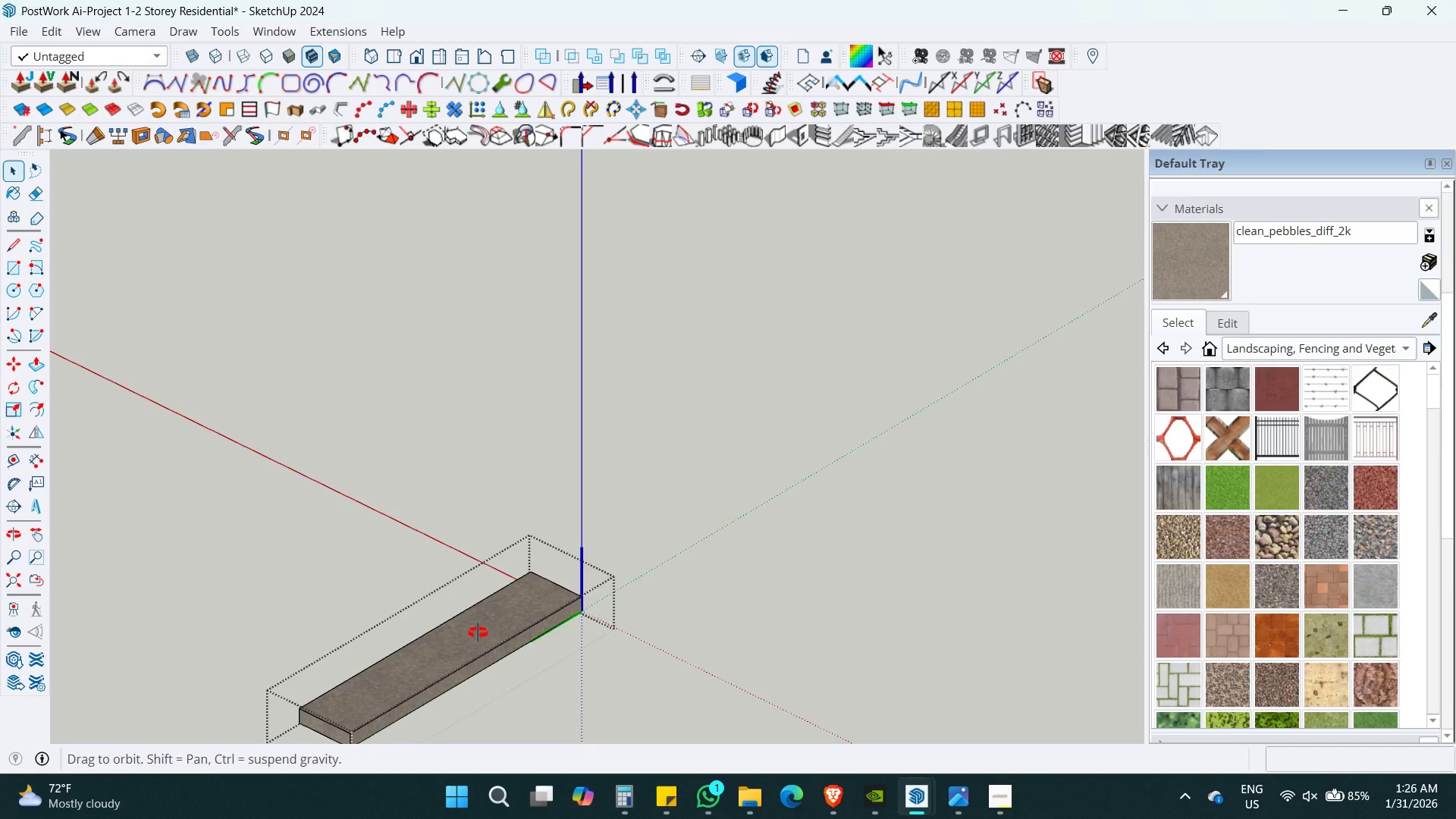 
scroll: coordinate [483, 626], scroll_direction: up, amount: 3.0
 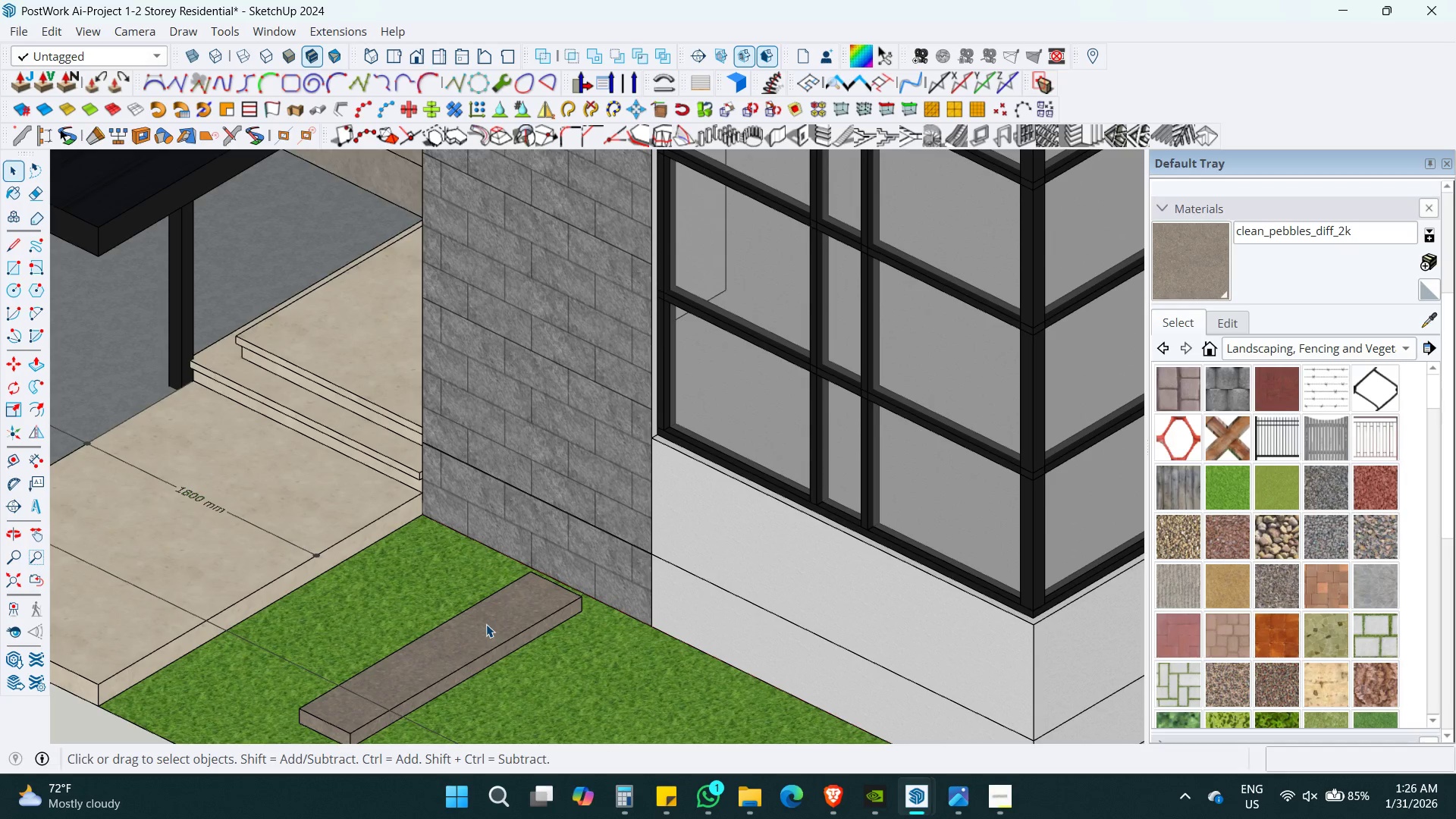 
hold_key(key=ShiftLeft, duration=0.34)
 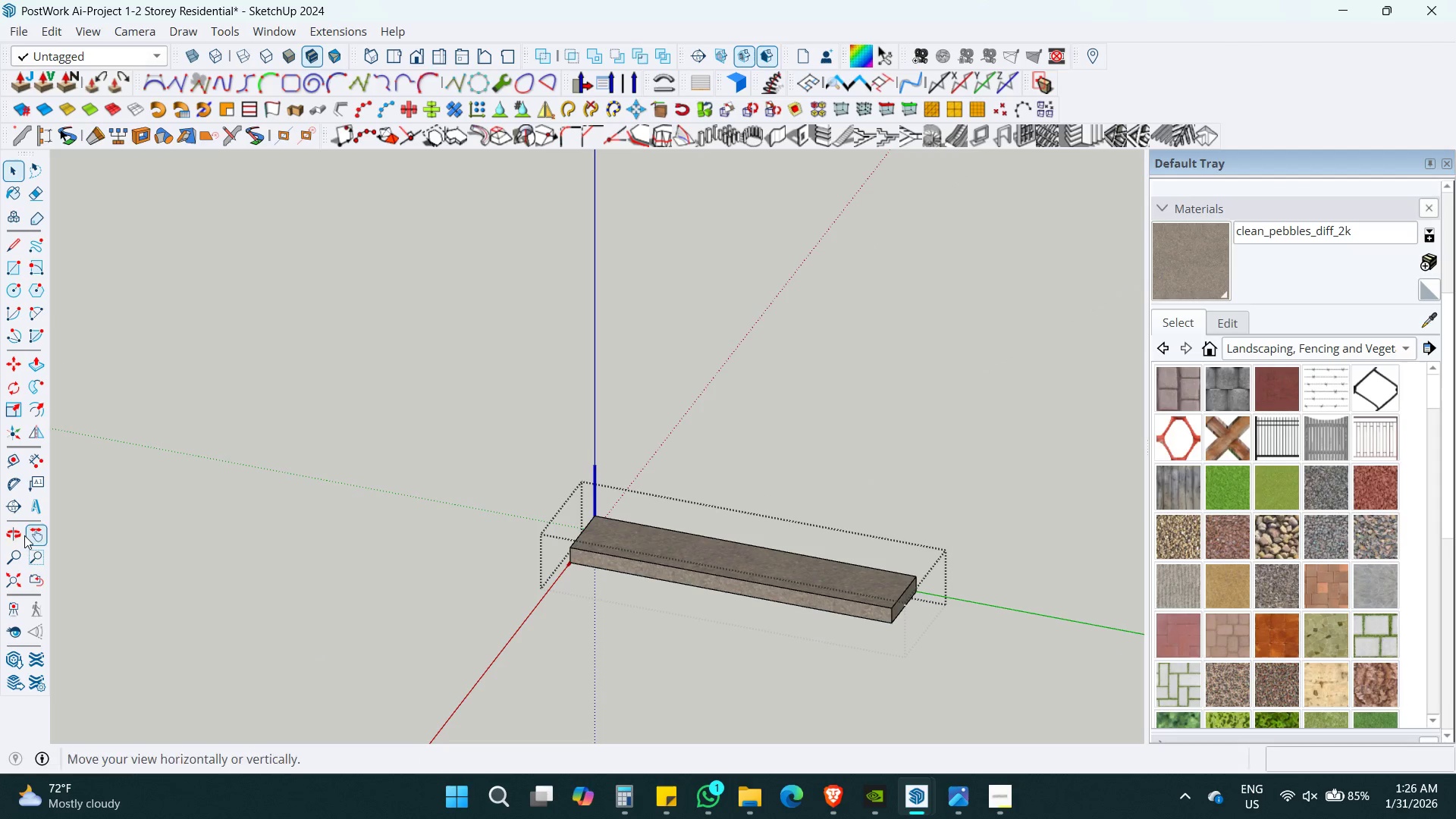 
left_click([15, 431])
 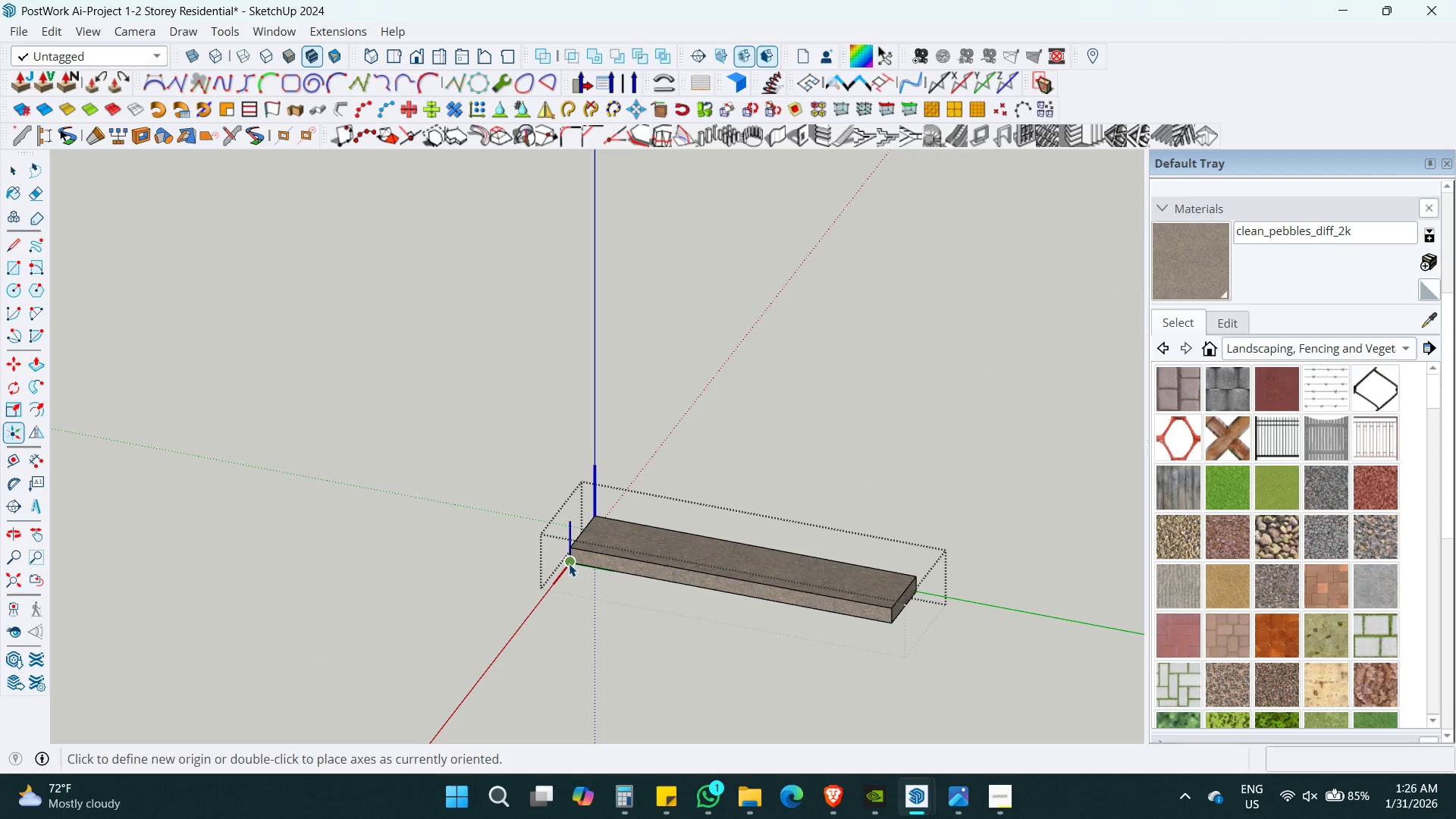 
double_click([651, 576])
 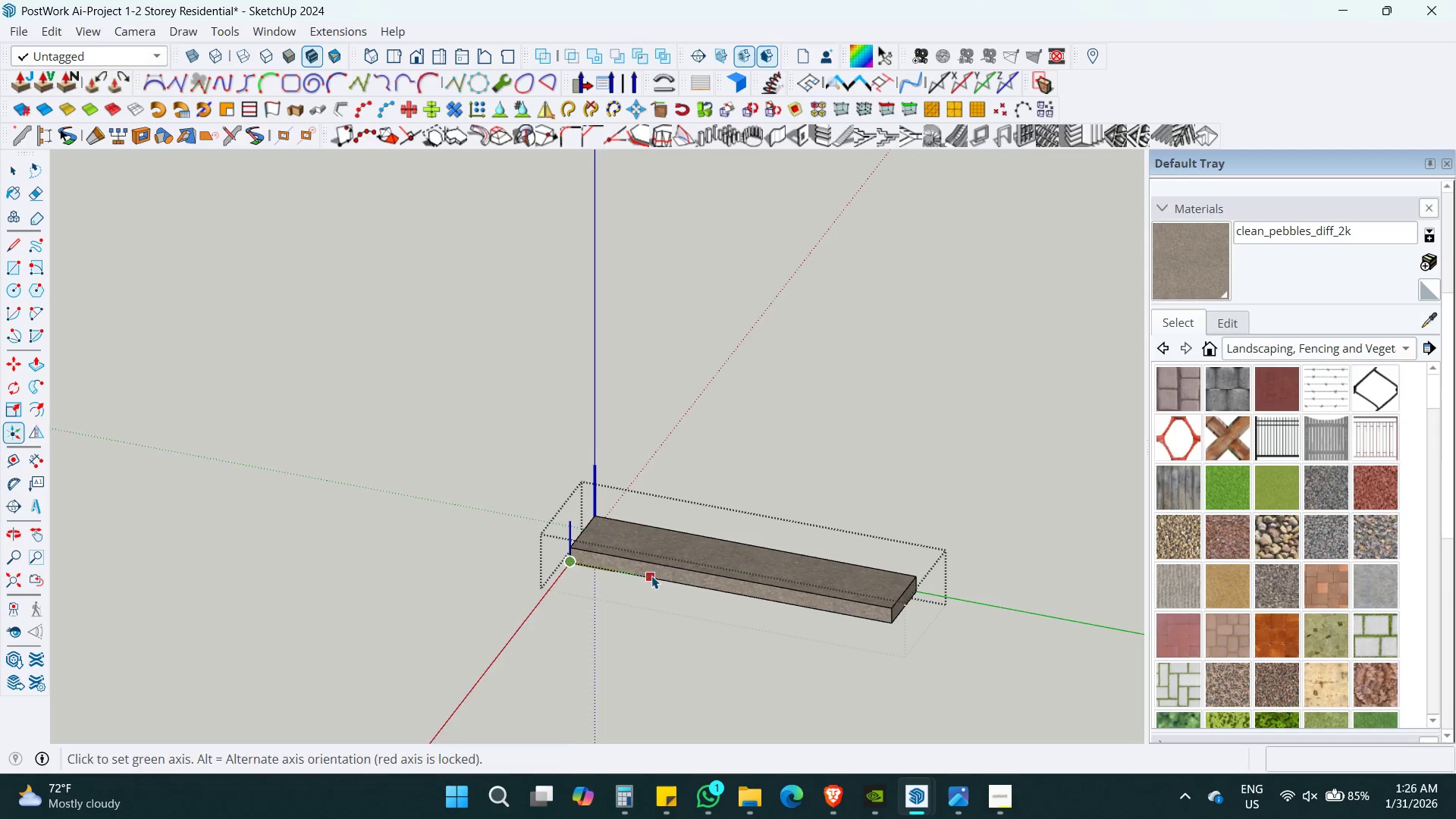 
triple_click([651, 576])
 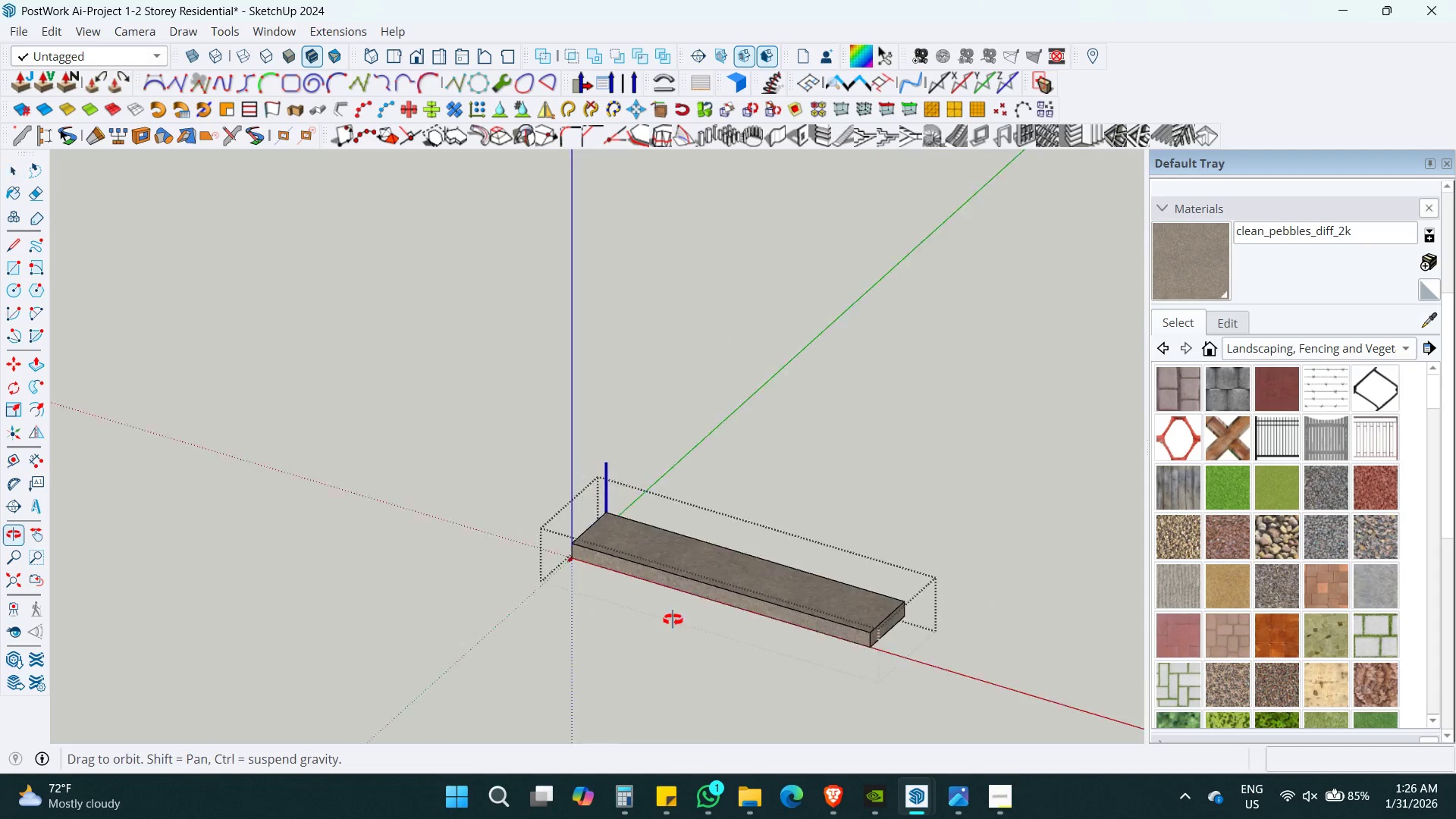 
key(Space)
 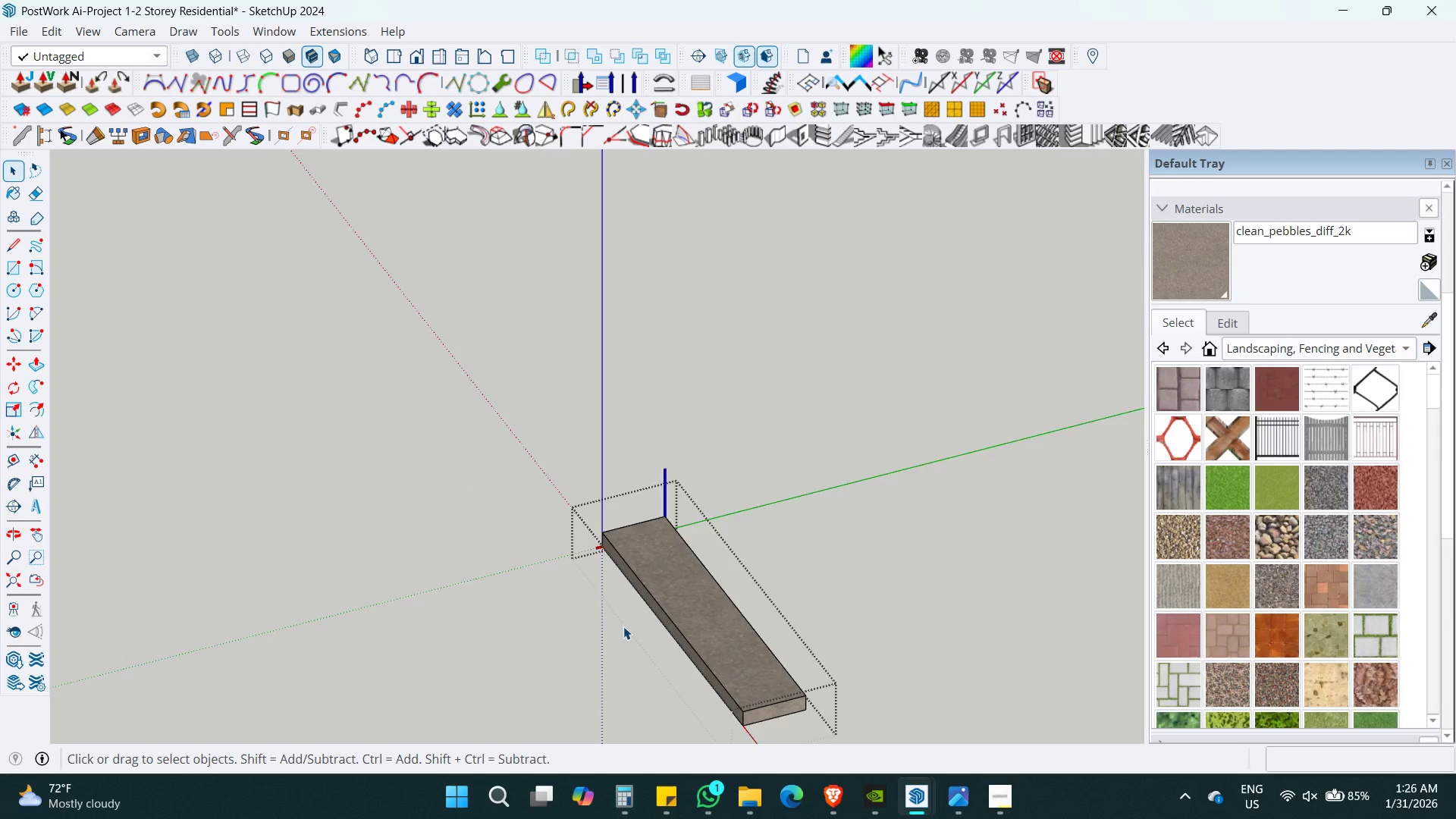 
key(Escape)
 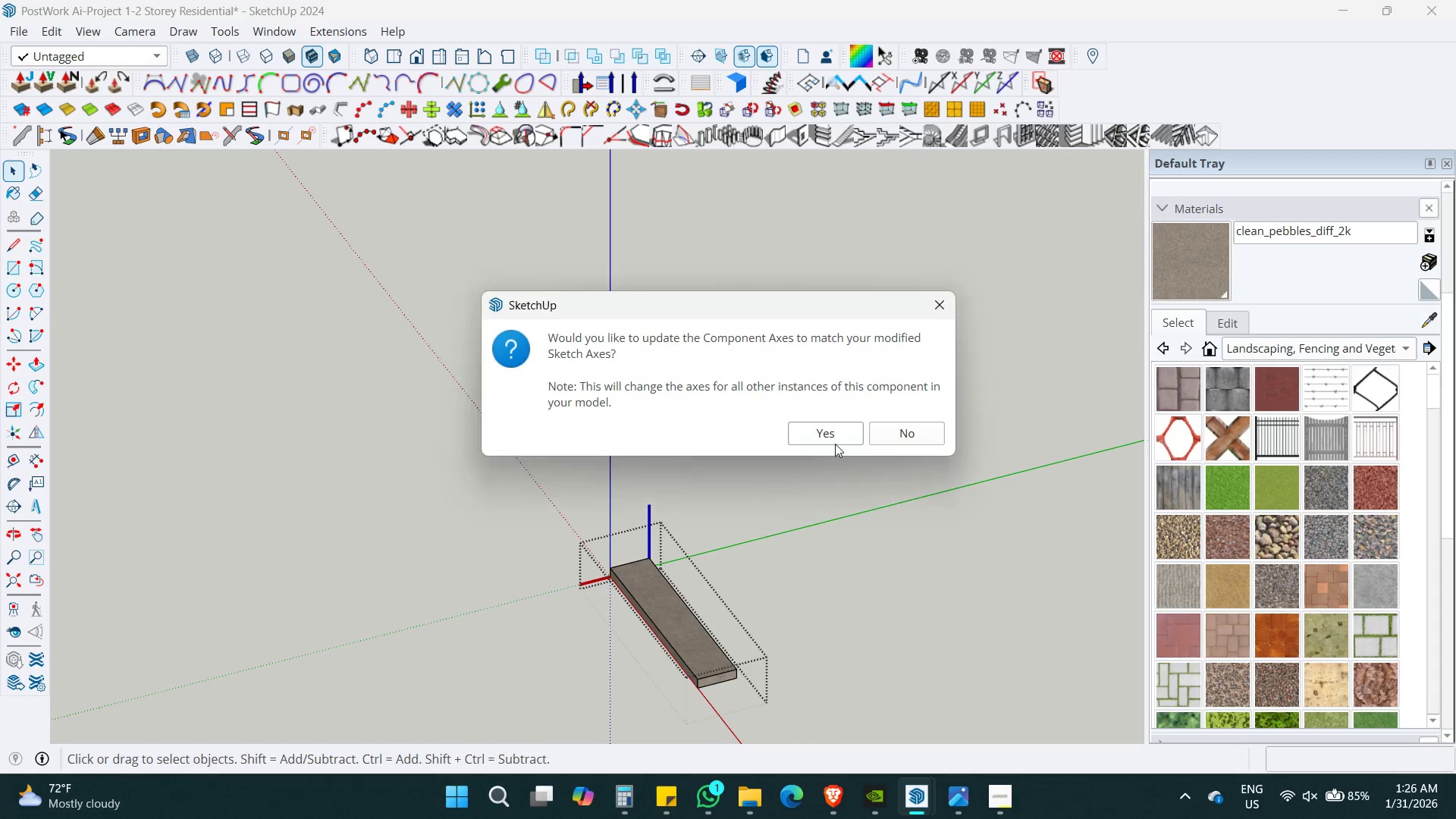 
scroll: coordinate [623, 626], scroll_direction: down, amount: 5.0
 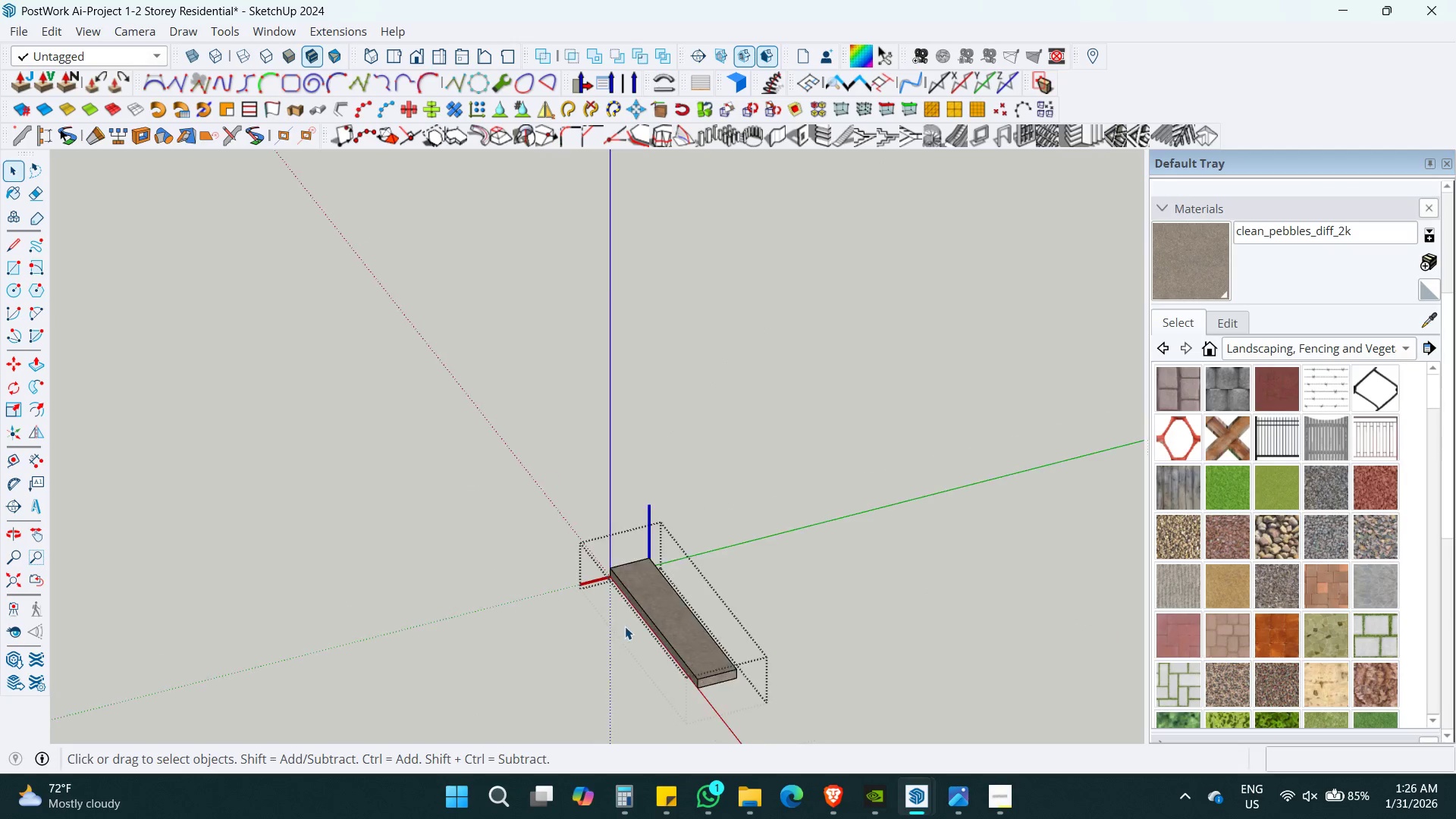 
left_click([835, 441])
 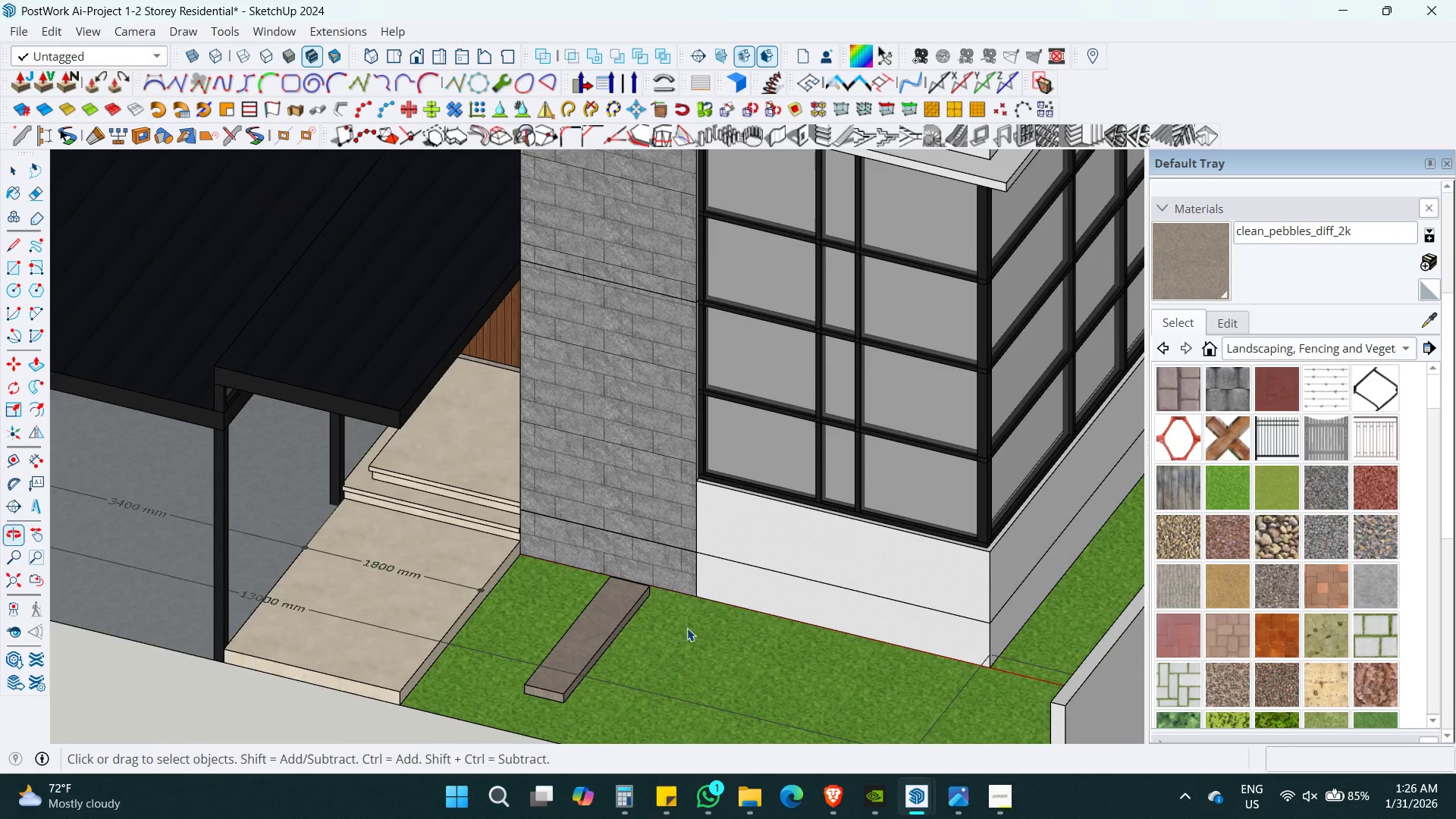 
double_click([594, 605])
 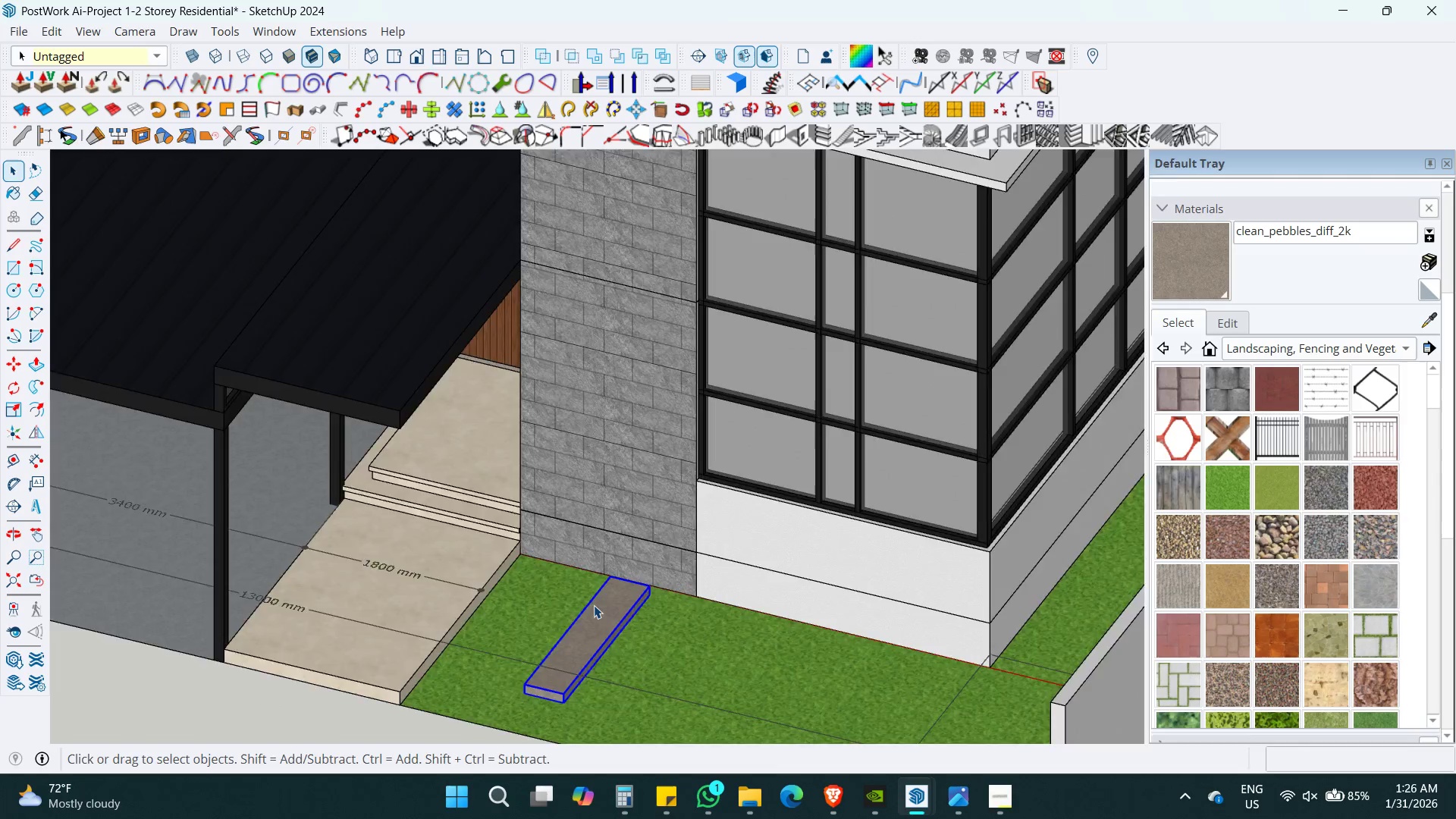 
triple_click([594, 605])
 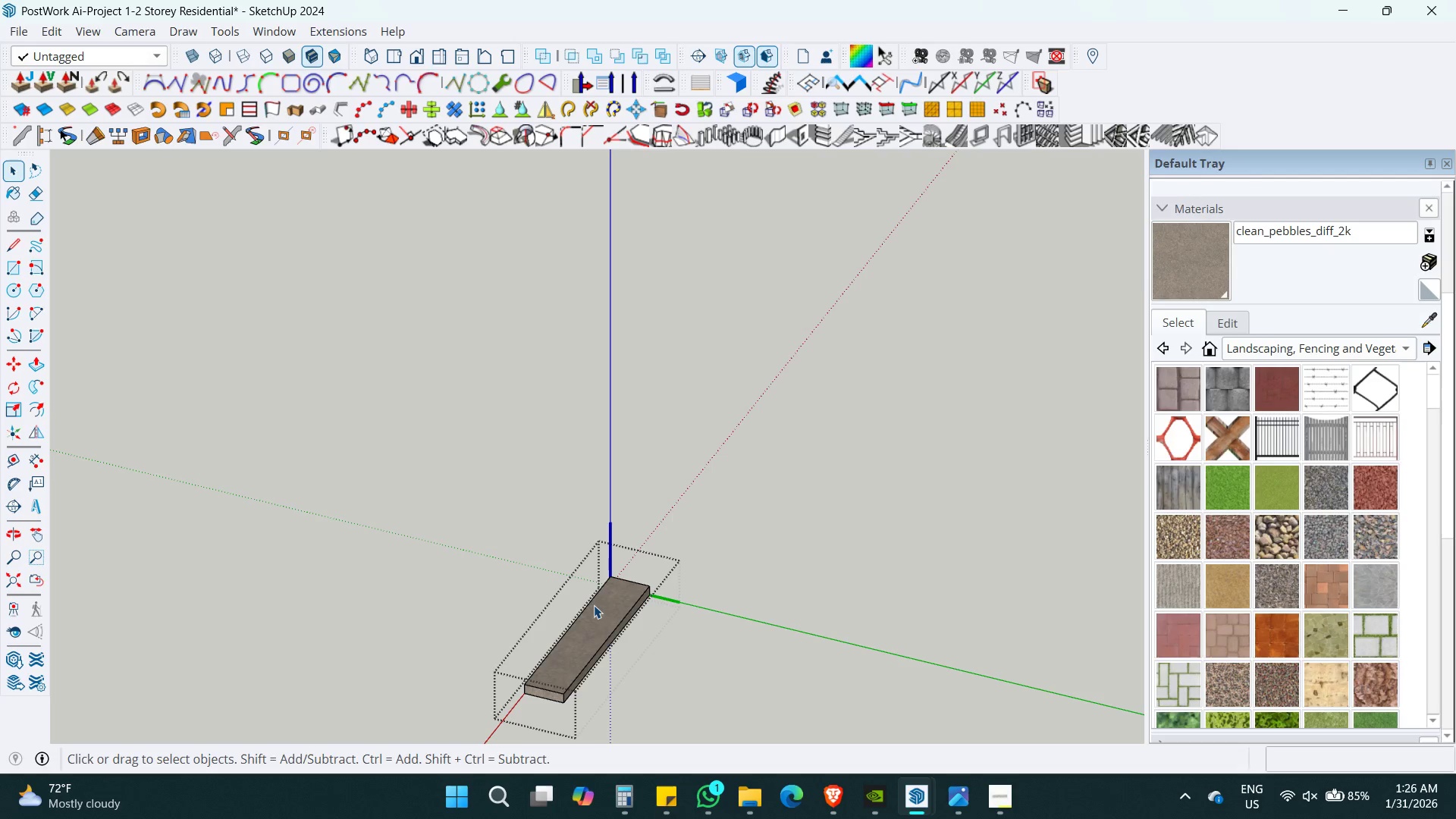 
key(Shift+ShiftLeft)
 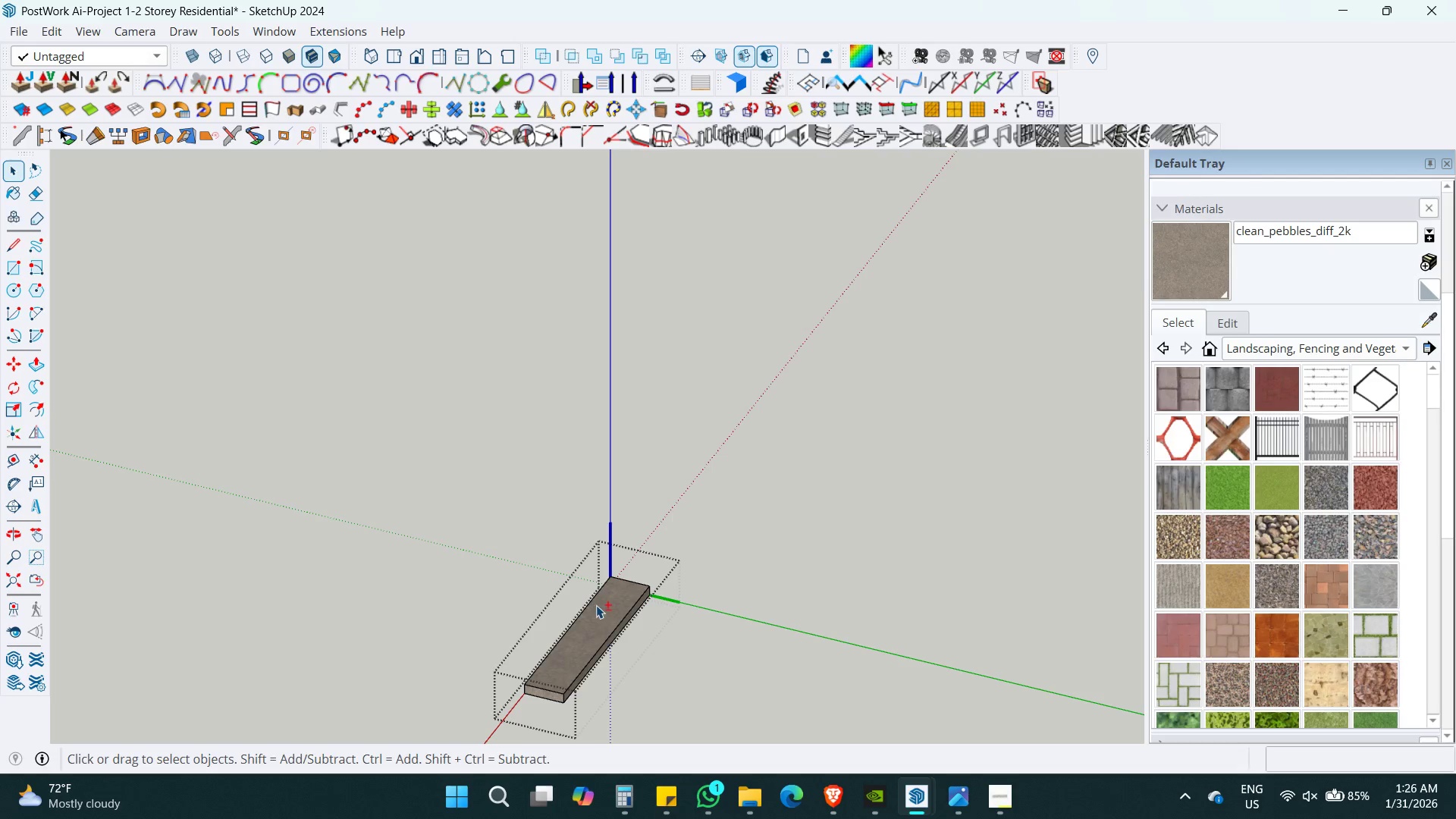 
triple_click([596, 605])
 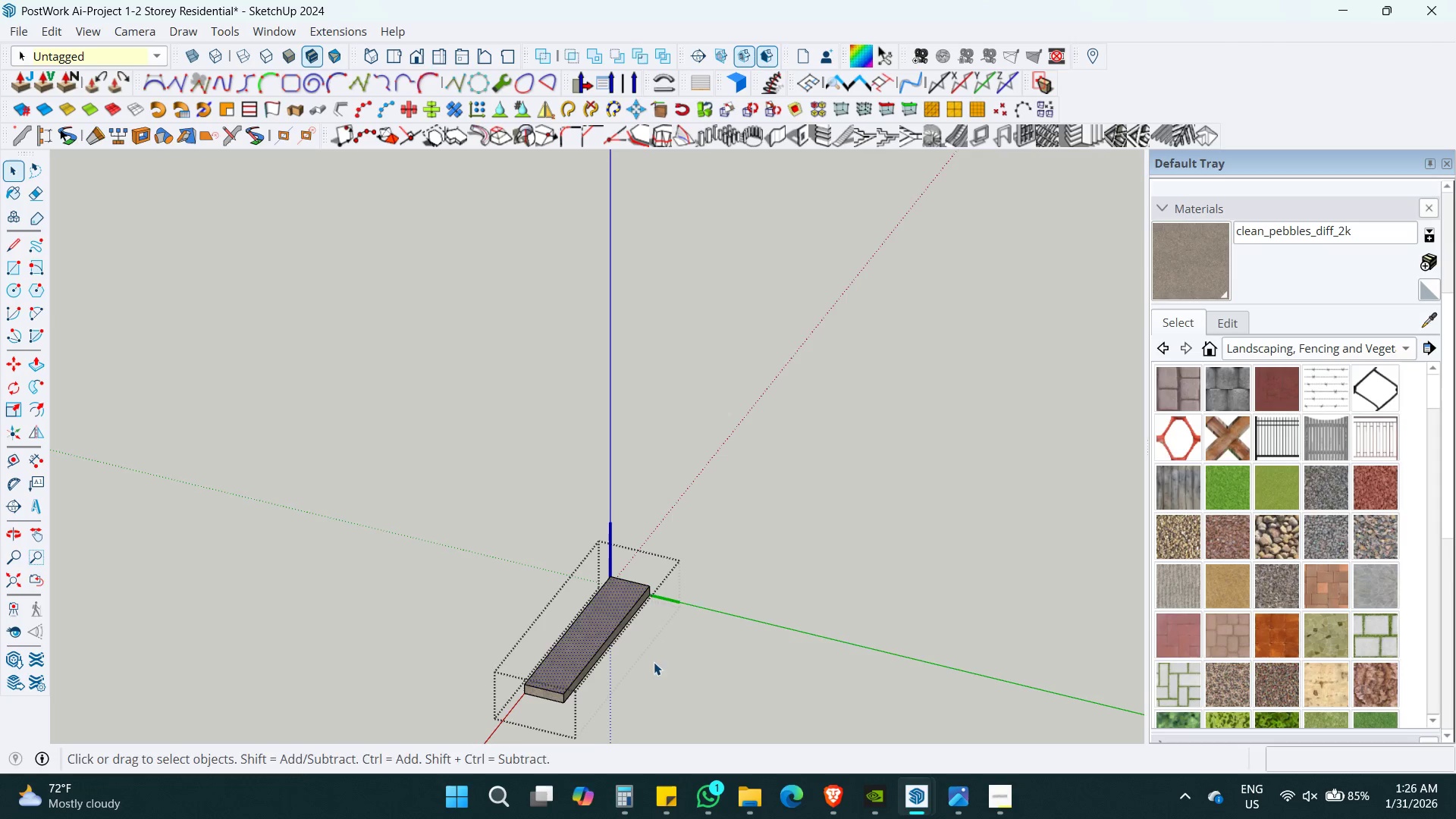 
key(Shift+ShiftLeft)
 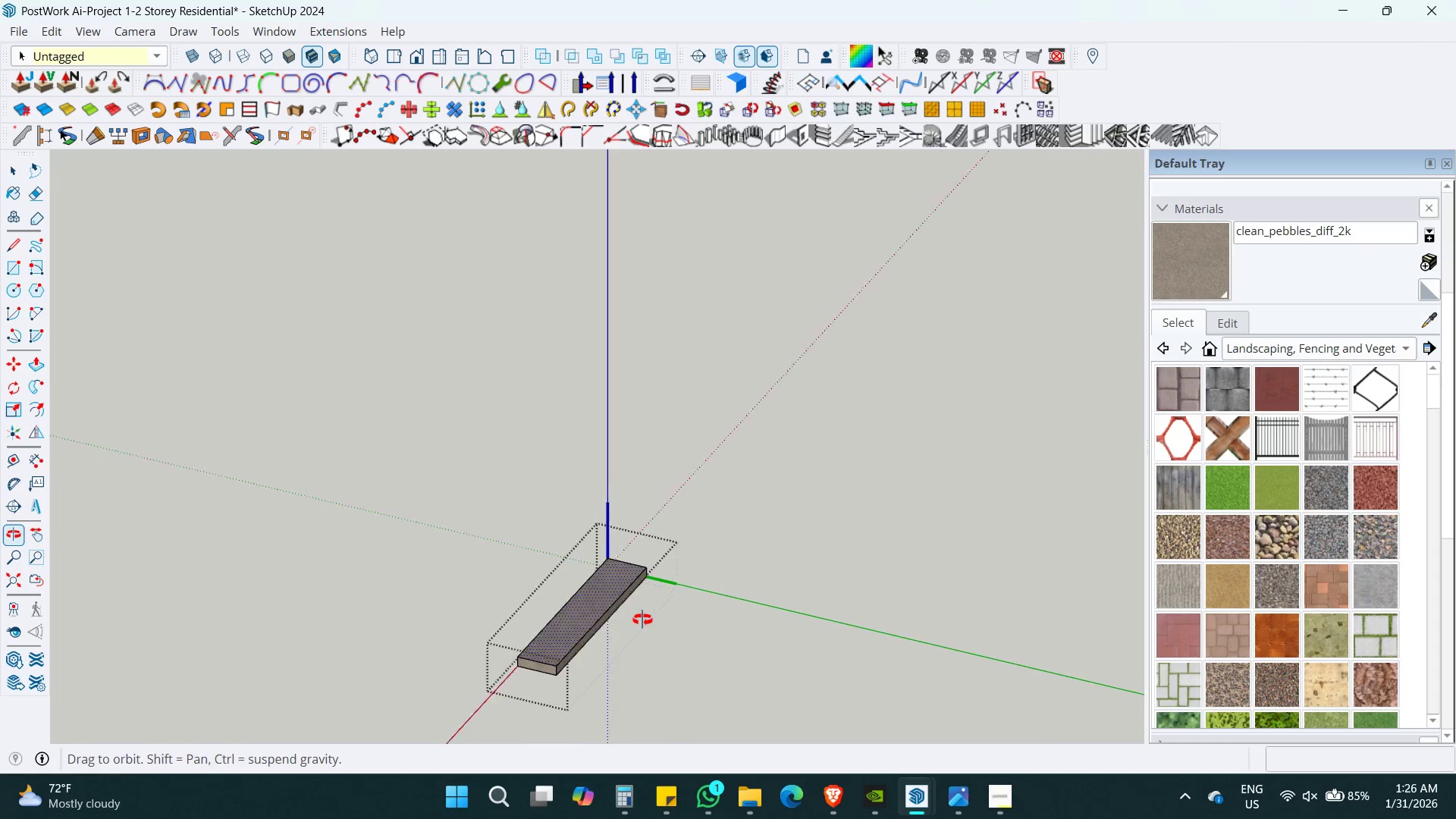 
key(Space)
 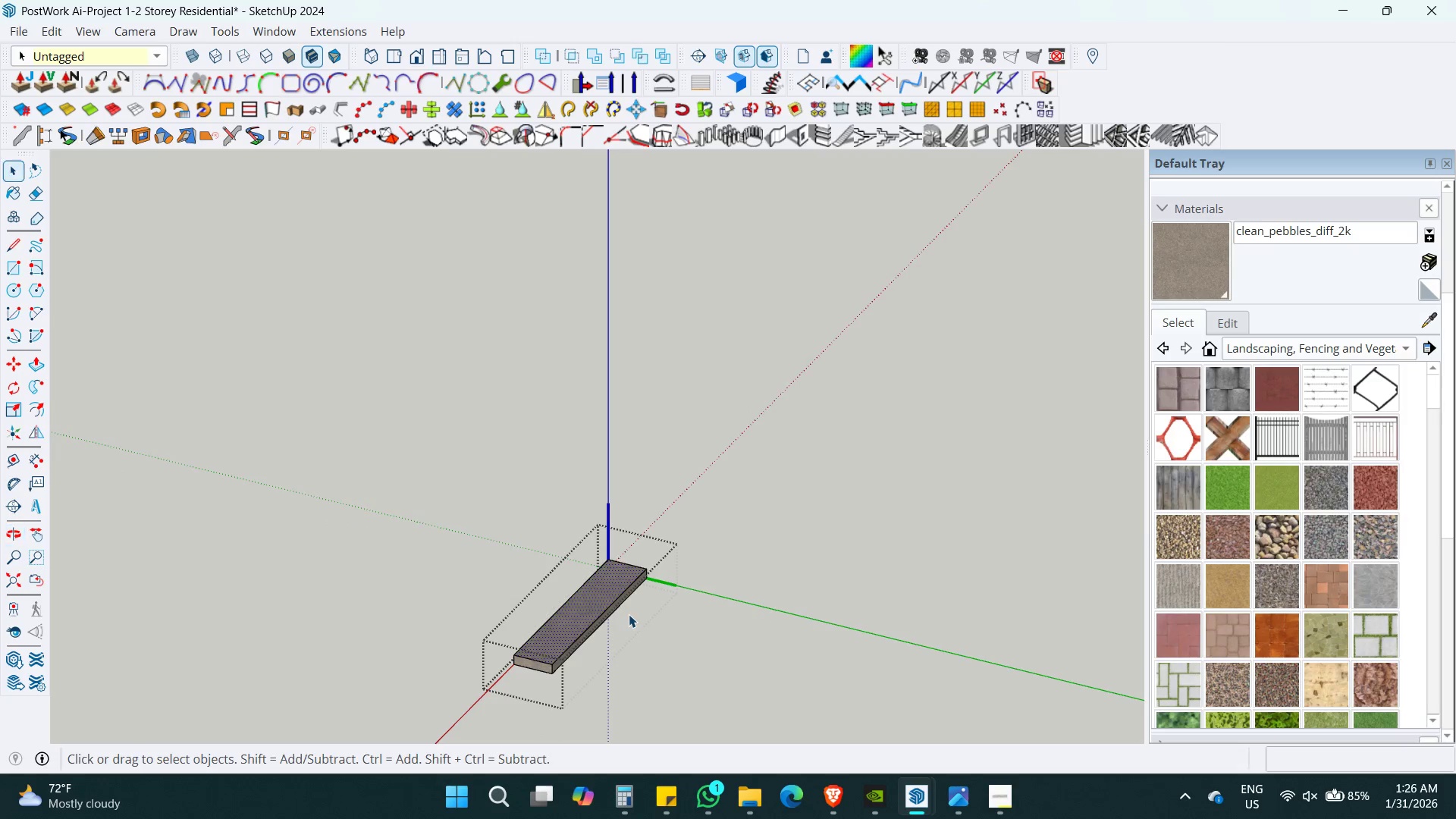 
key(Escape)
 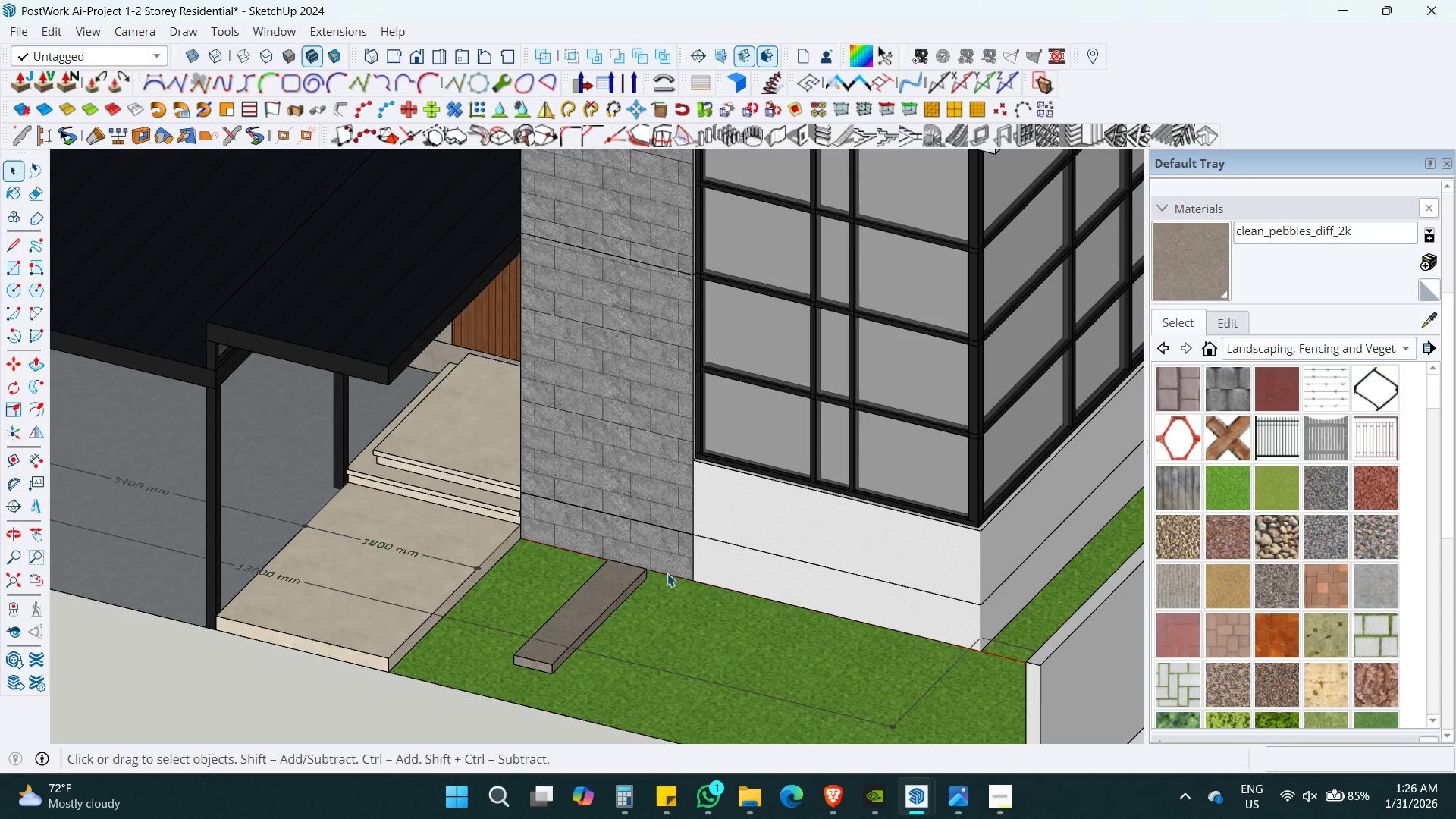 
left_click([667, 573])
 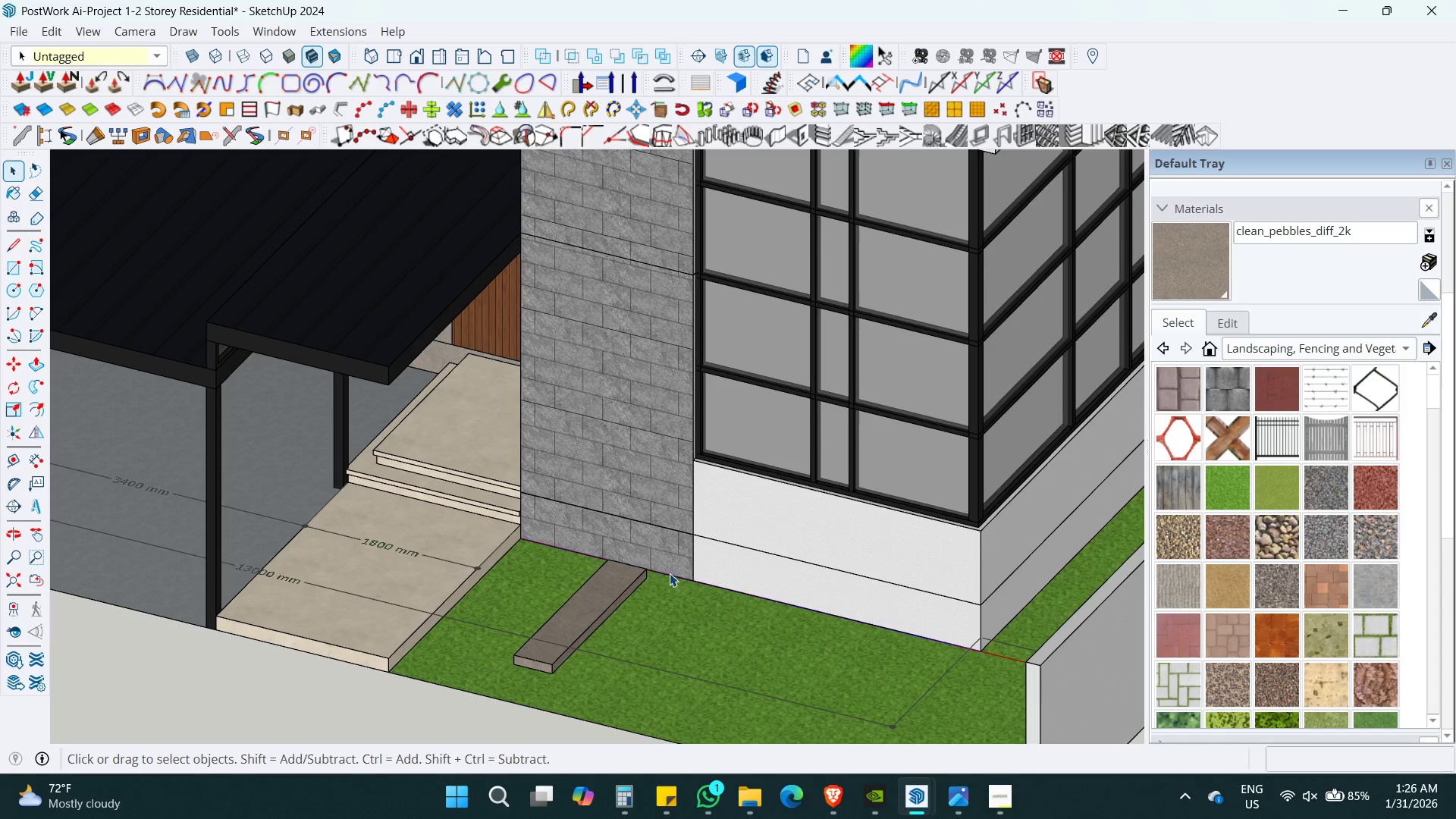 
hold_key(key=ShiftLeft, duration=1.42)
left_click([993, 636])
 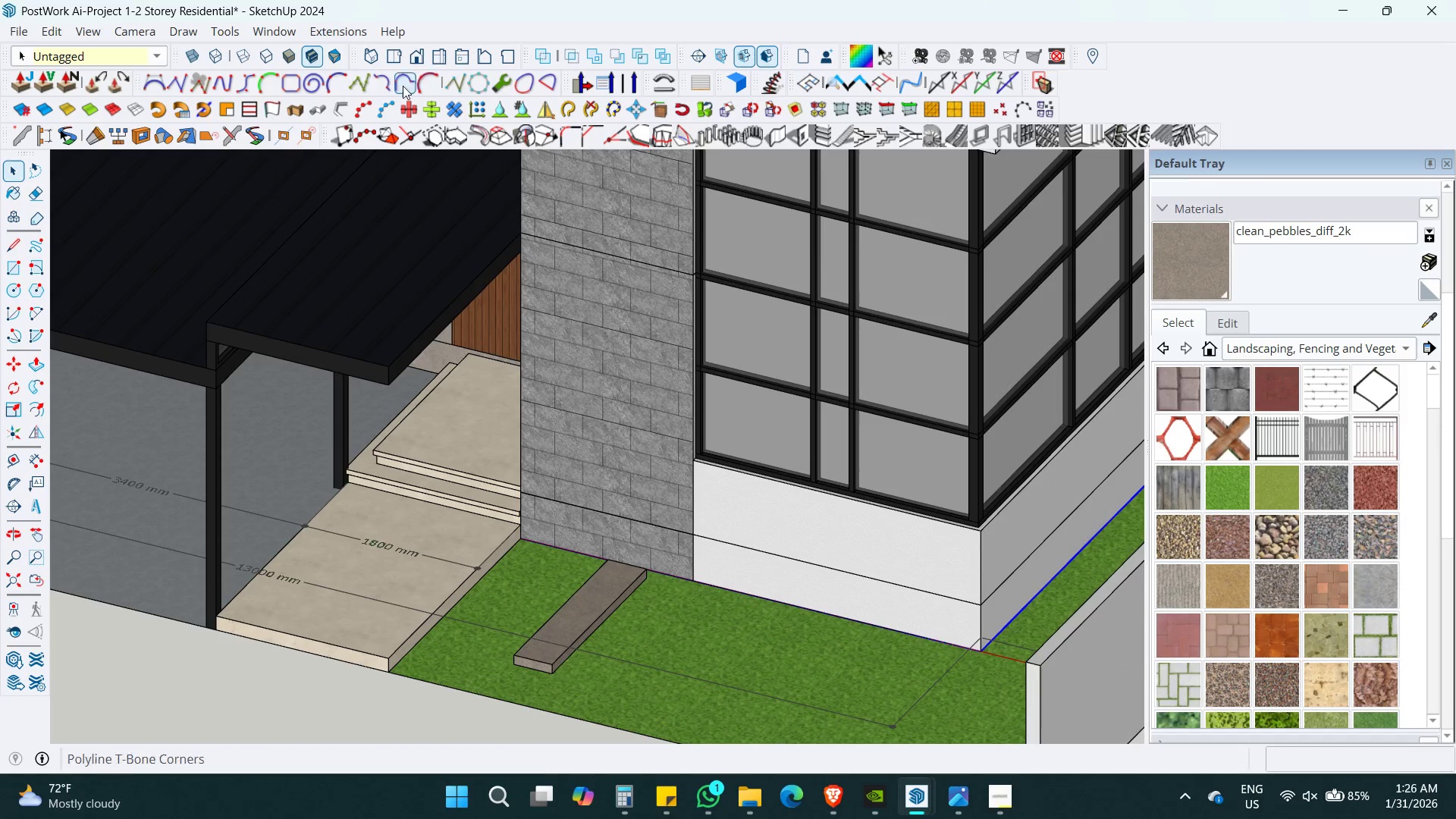 
left_click([362, 111])
 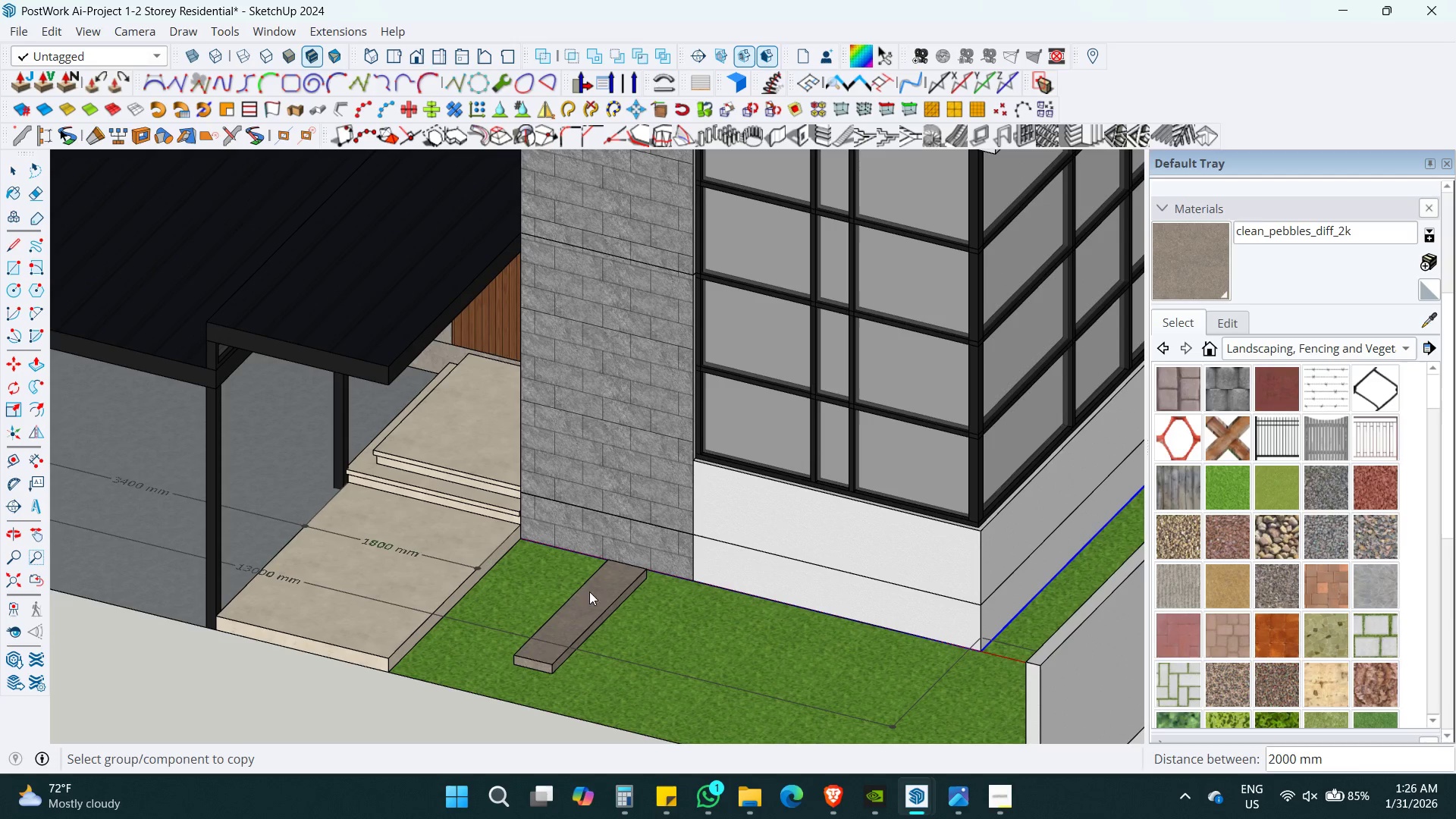 
left_click([605, 587])
 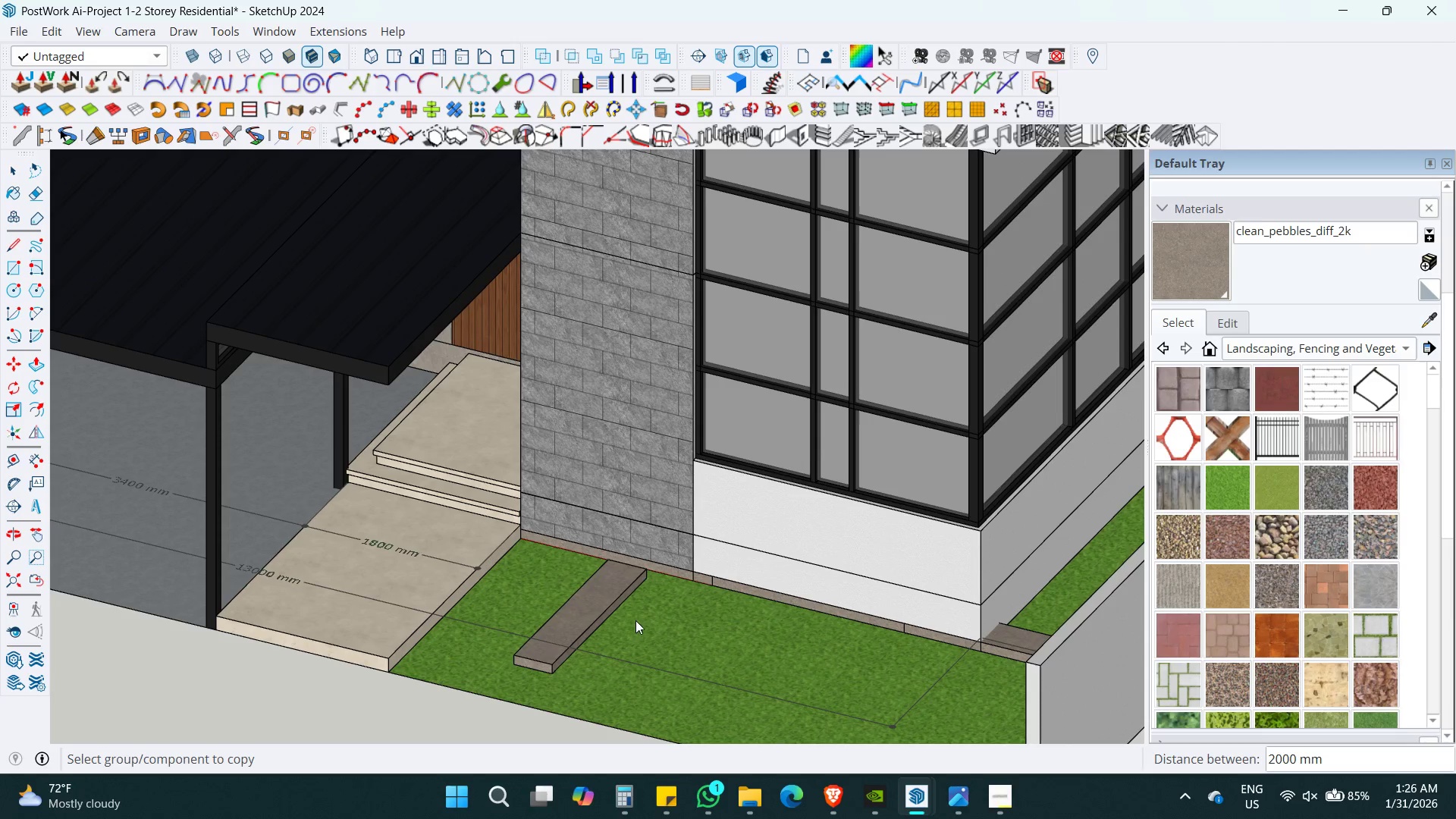 
hold_key(key=ShiftLeft, duration=1.67)
 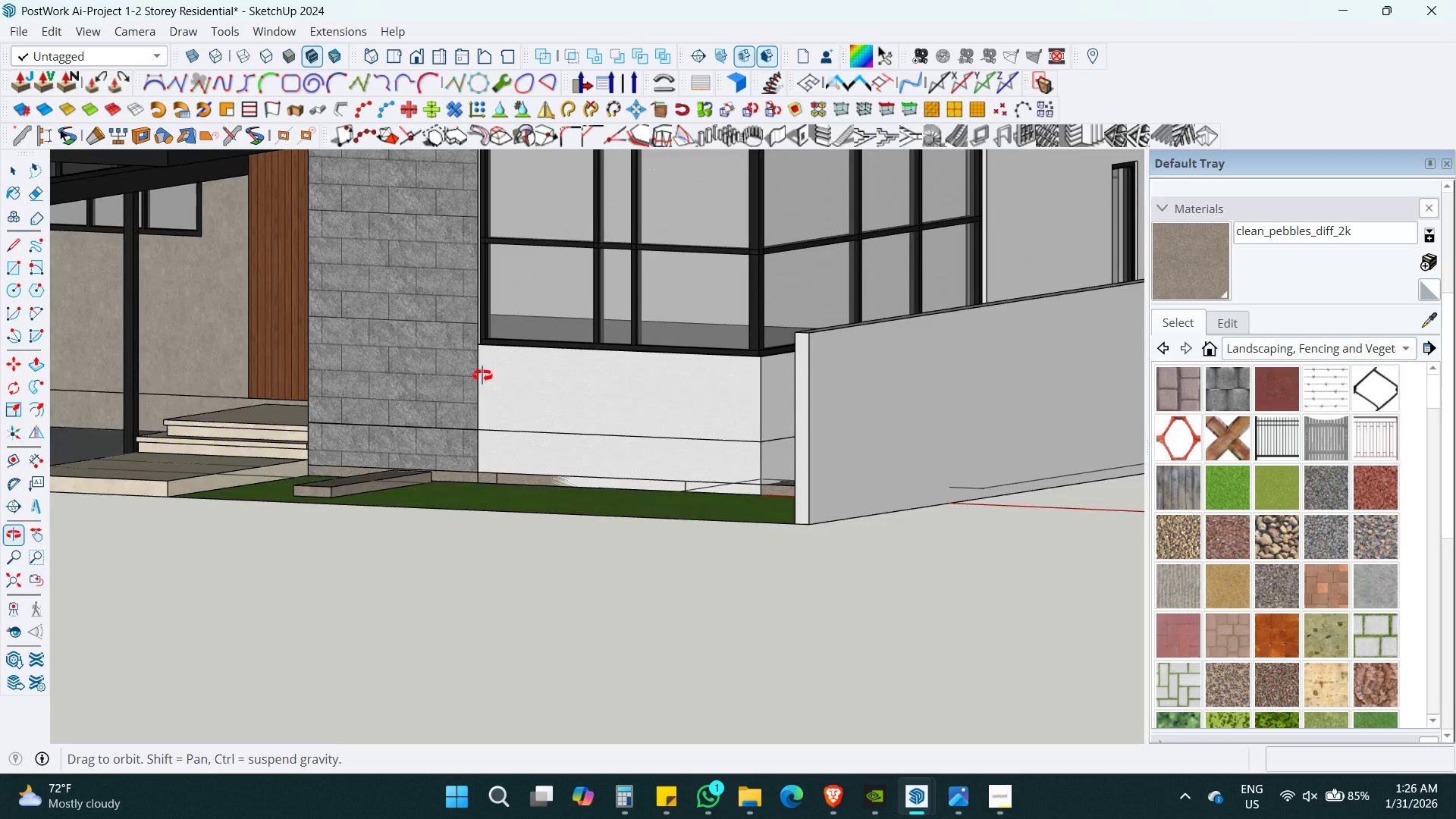 
key(Control+Z)
 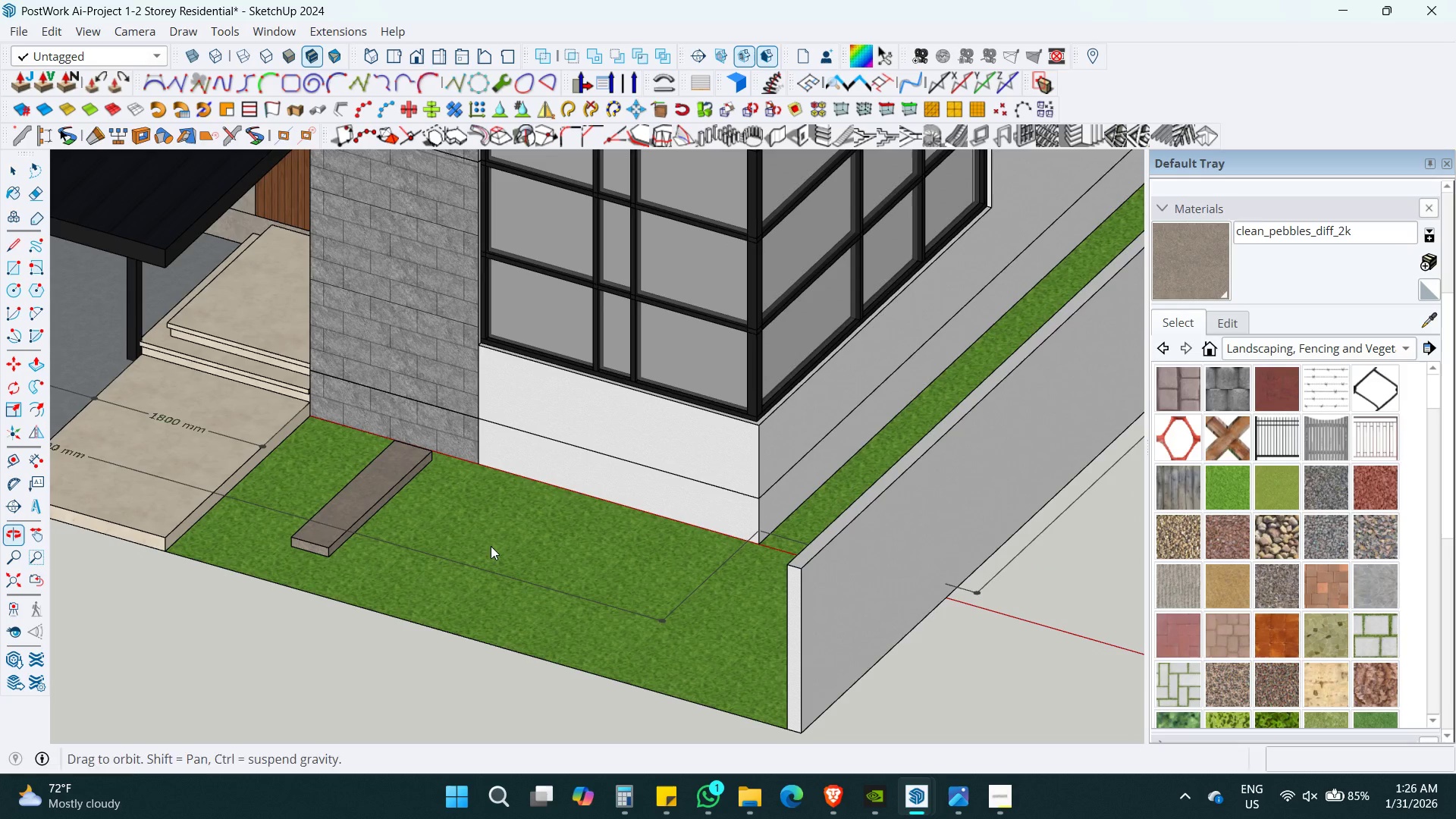 
key(Space)
 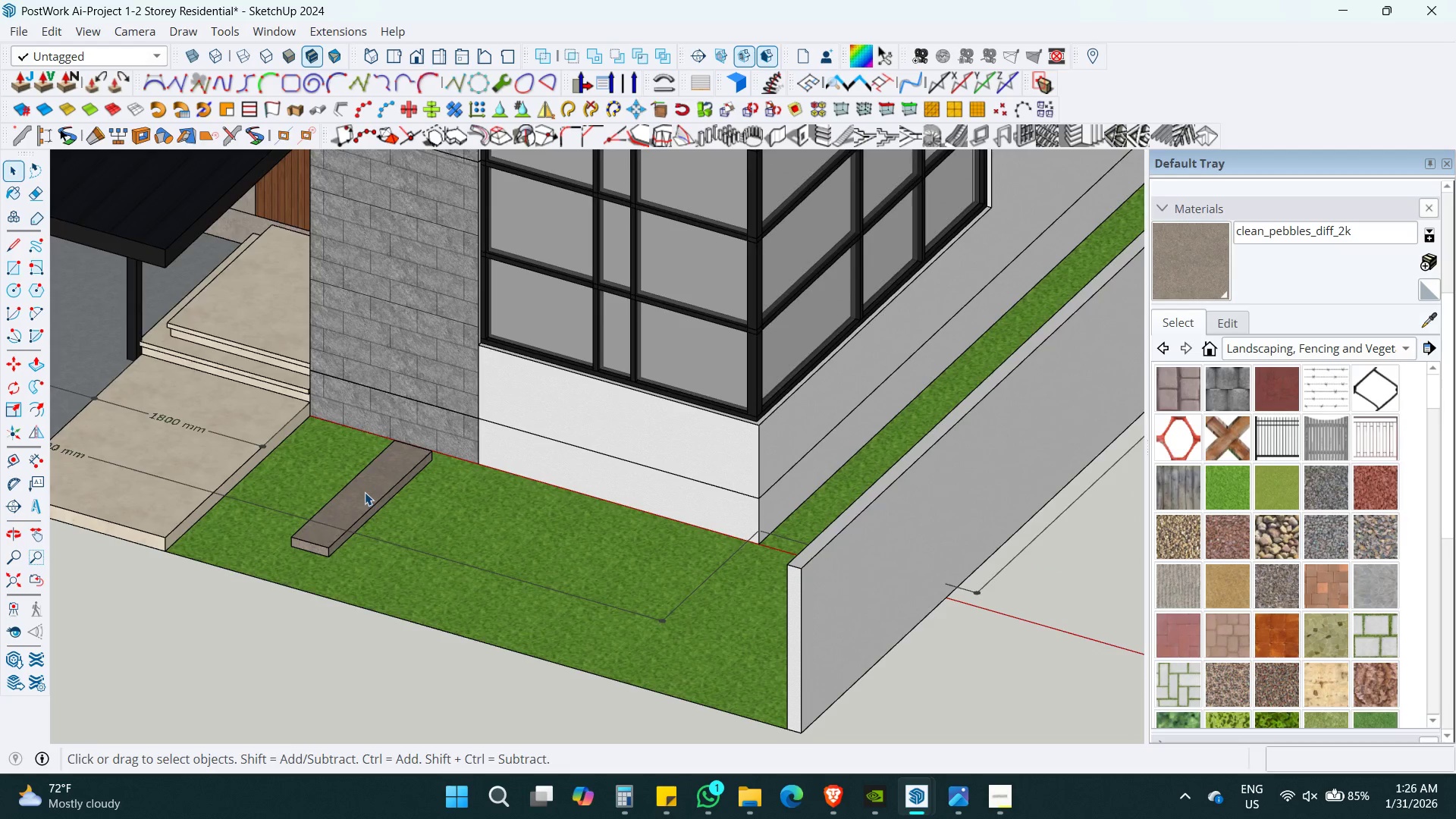 
left_click([365, 492])
 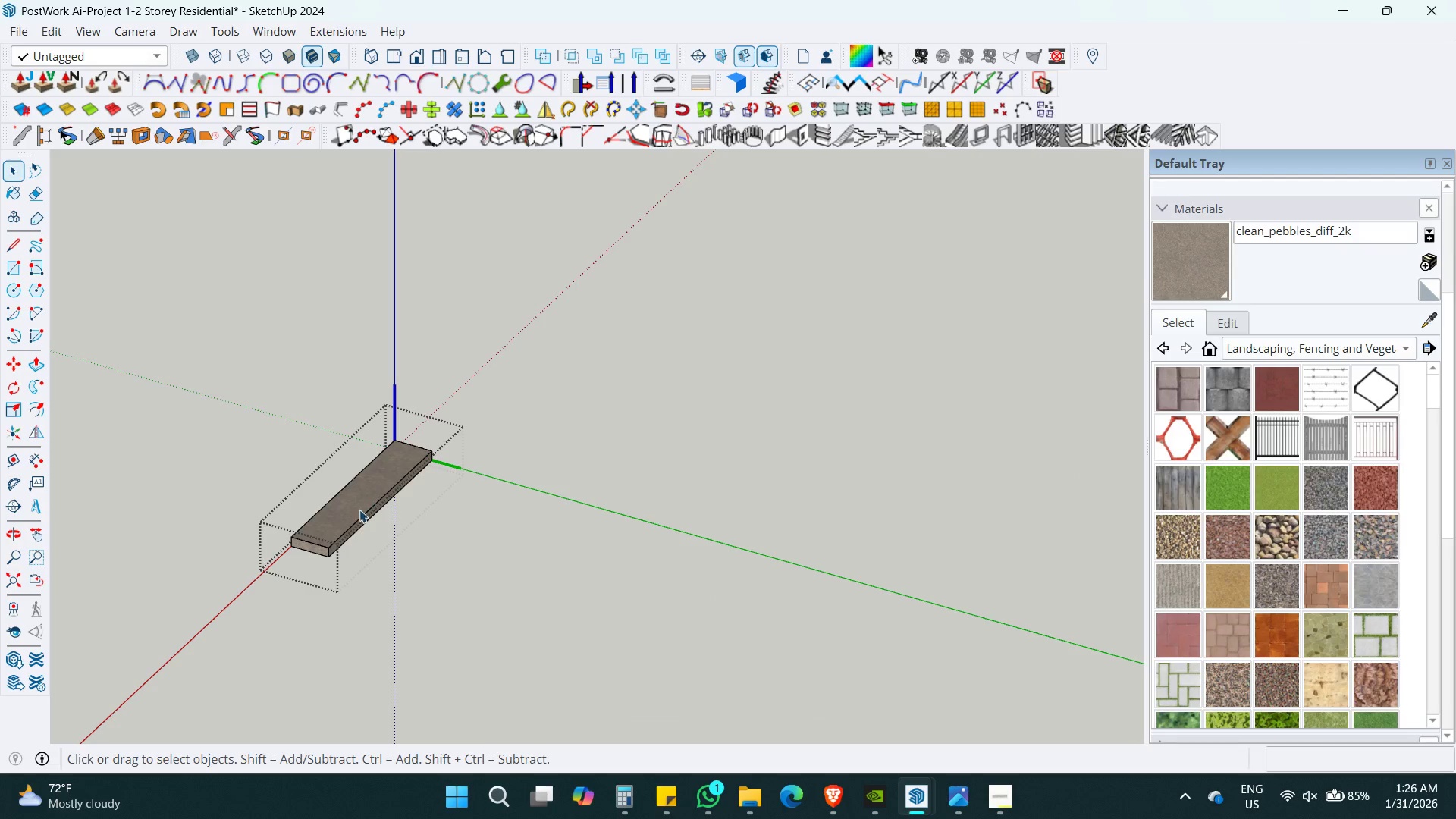 
hold_key(key=ShiftLeft, duration=0.39)
 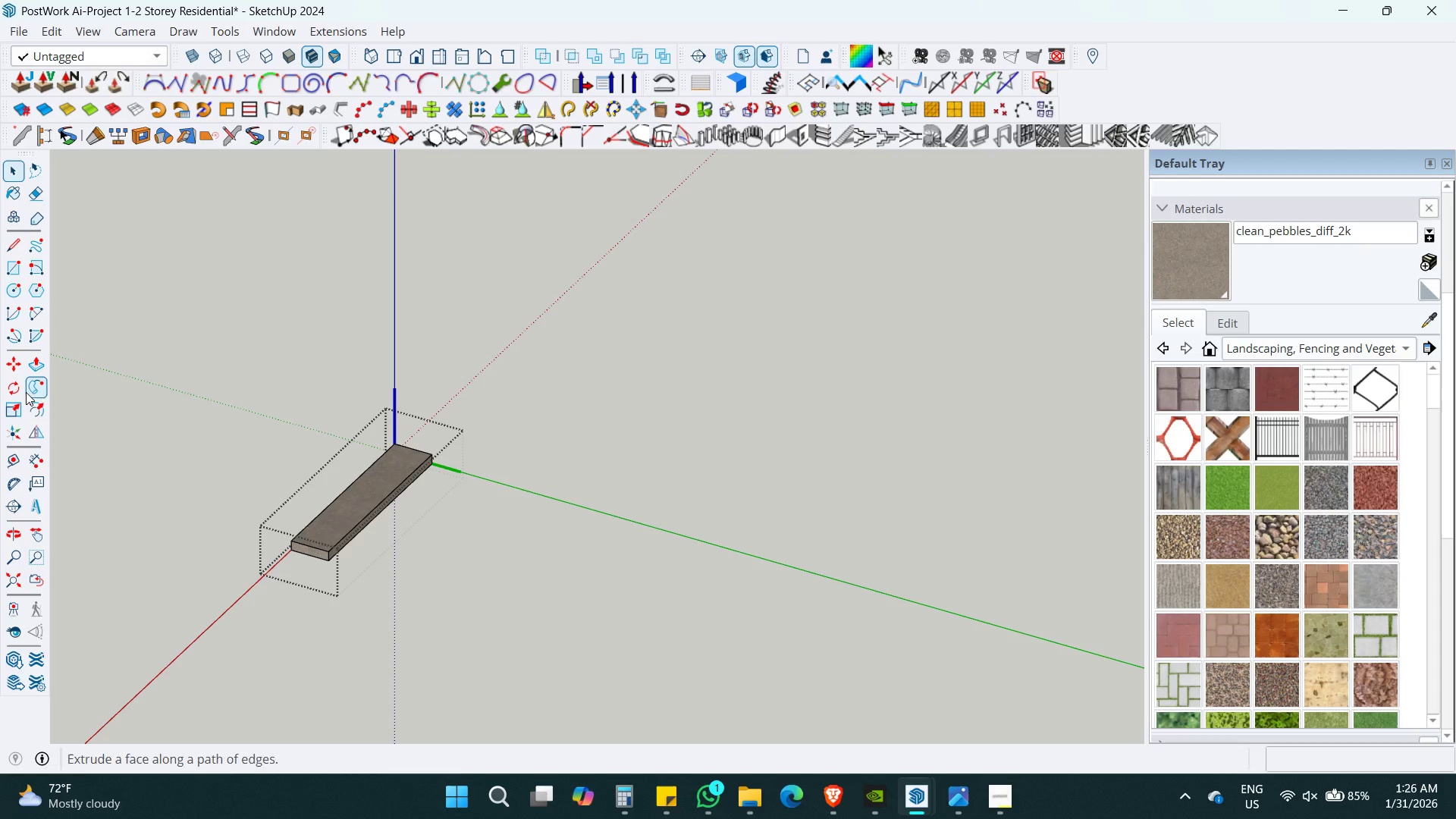 
left_click([15, 426])
 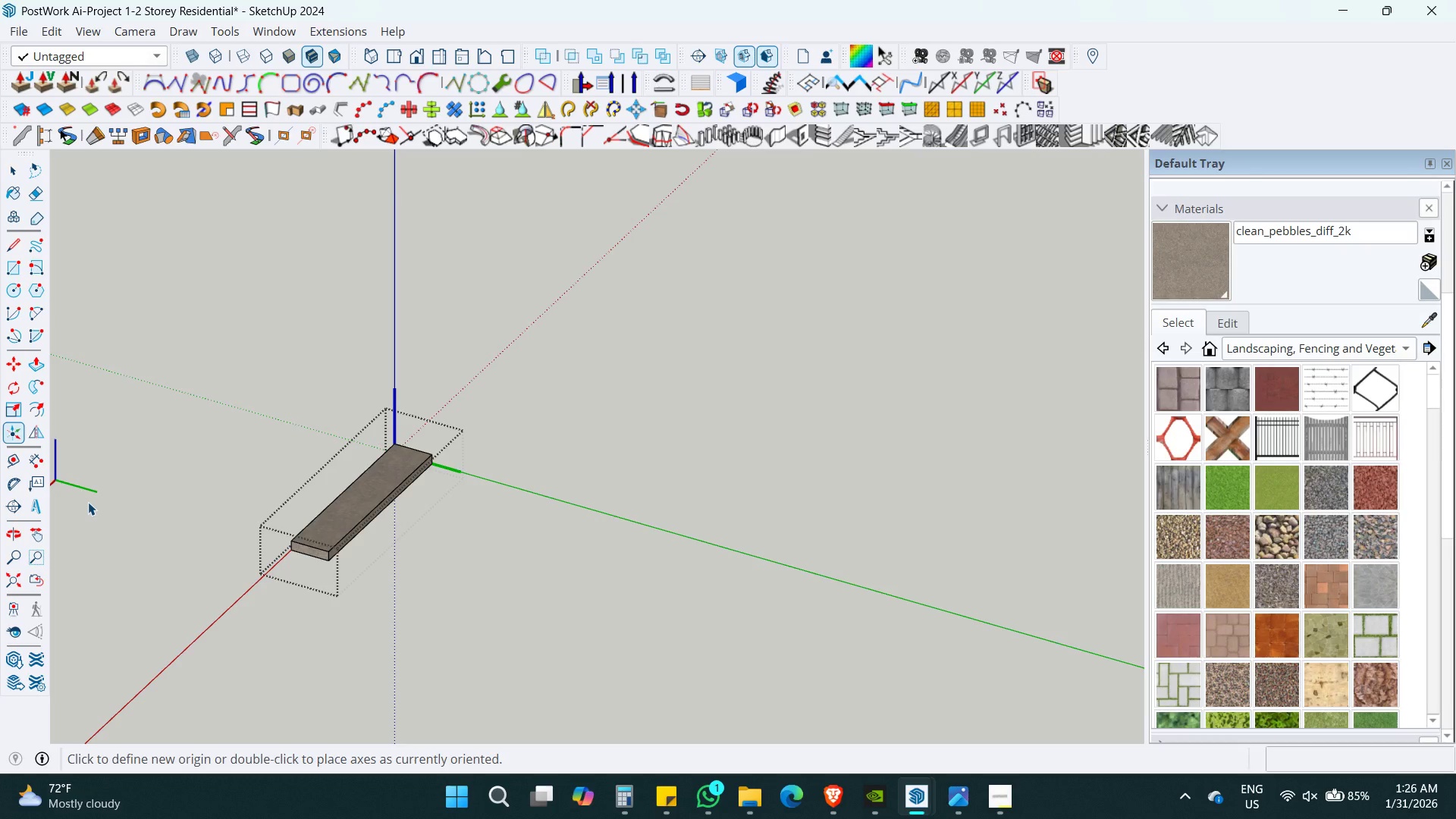 
scroll: coordinate [292, 573], scroll_direction: up, amount: 2.0
 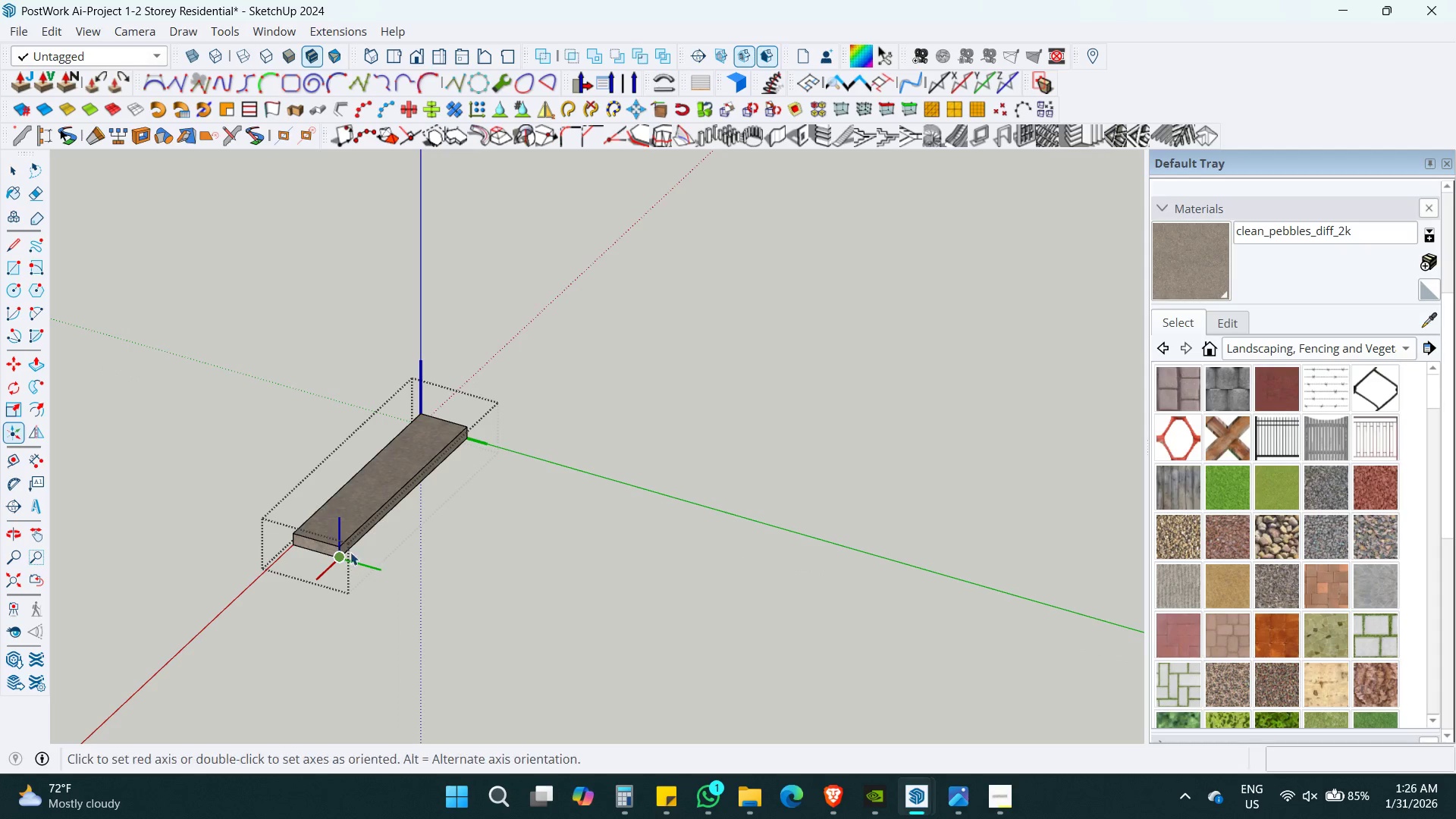 
double_click([362, 541])
 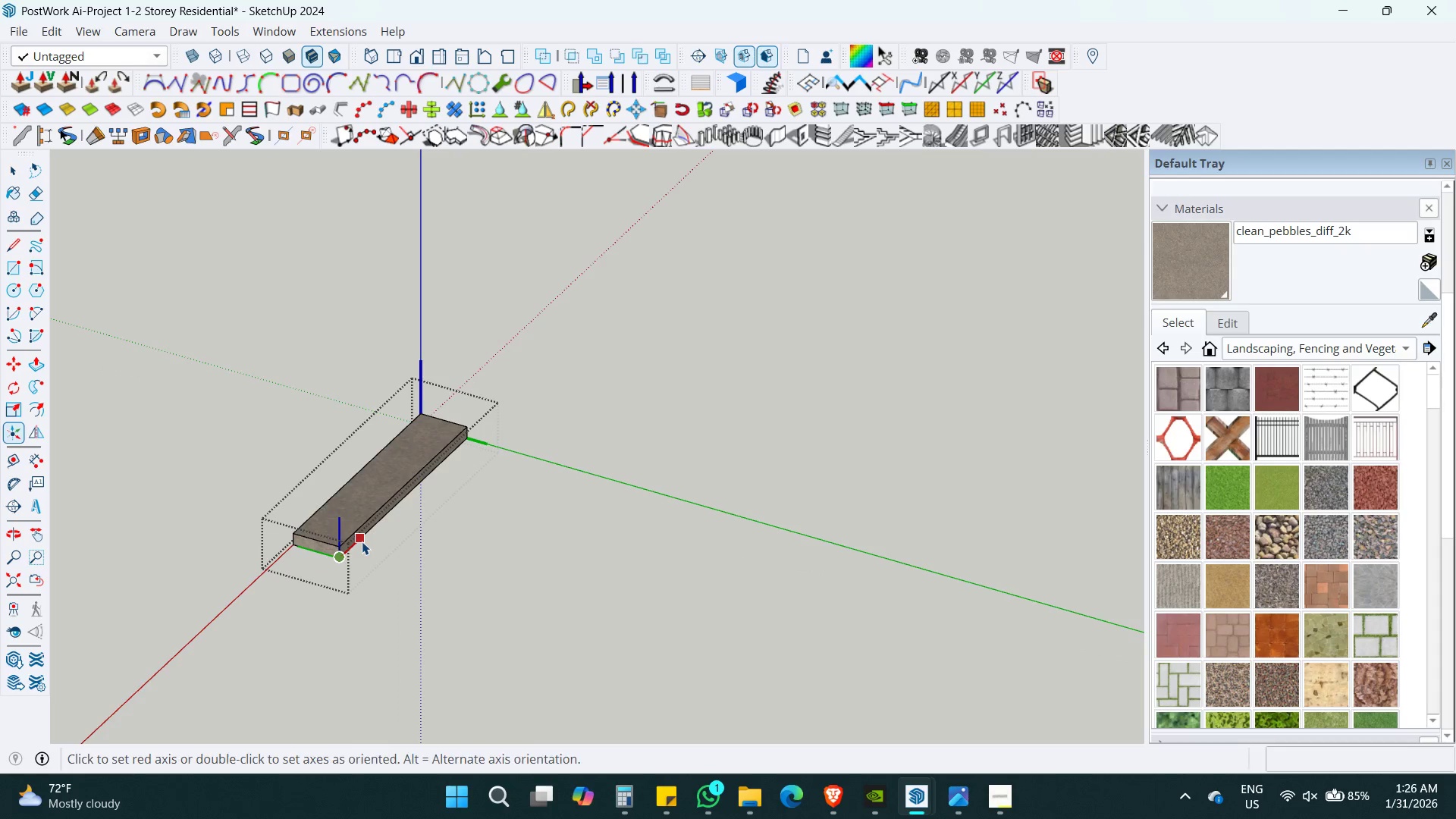 
triple_click([362, 541])
 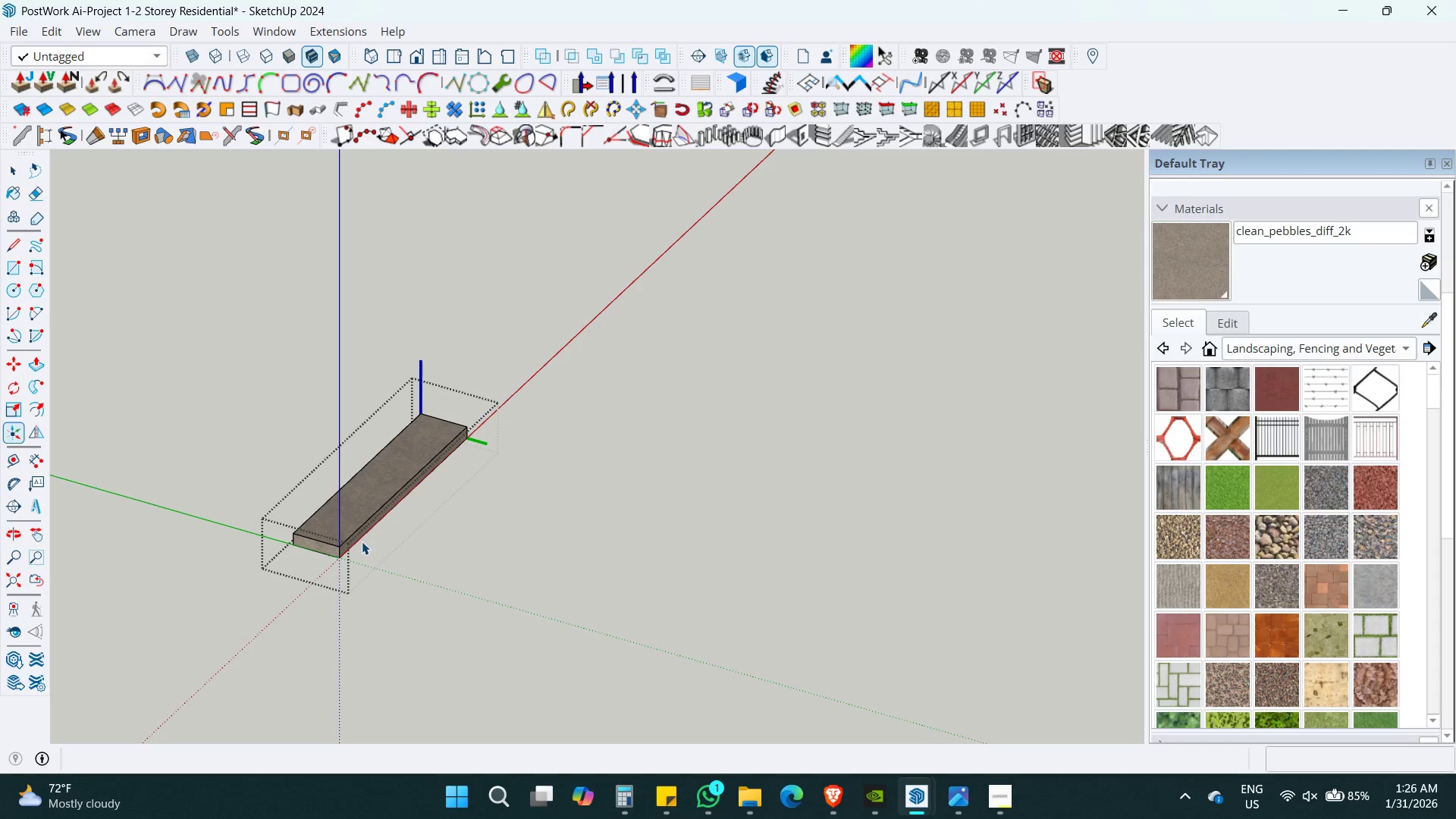 
triple_click([362, 541])
 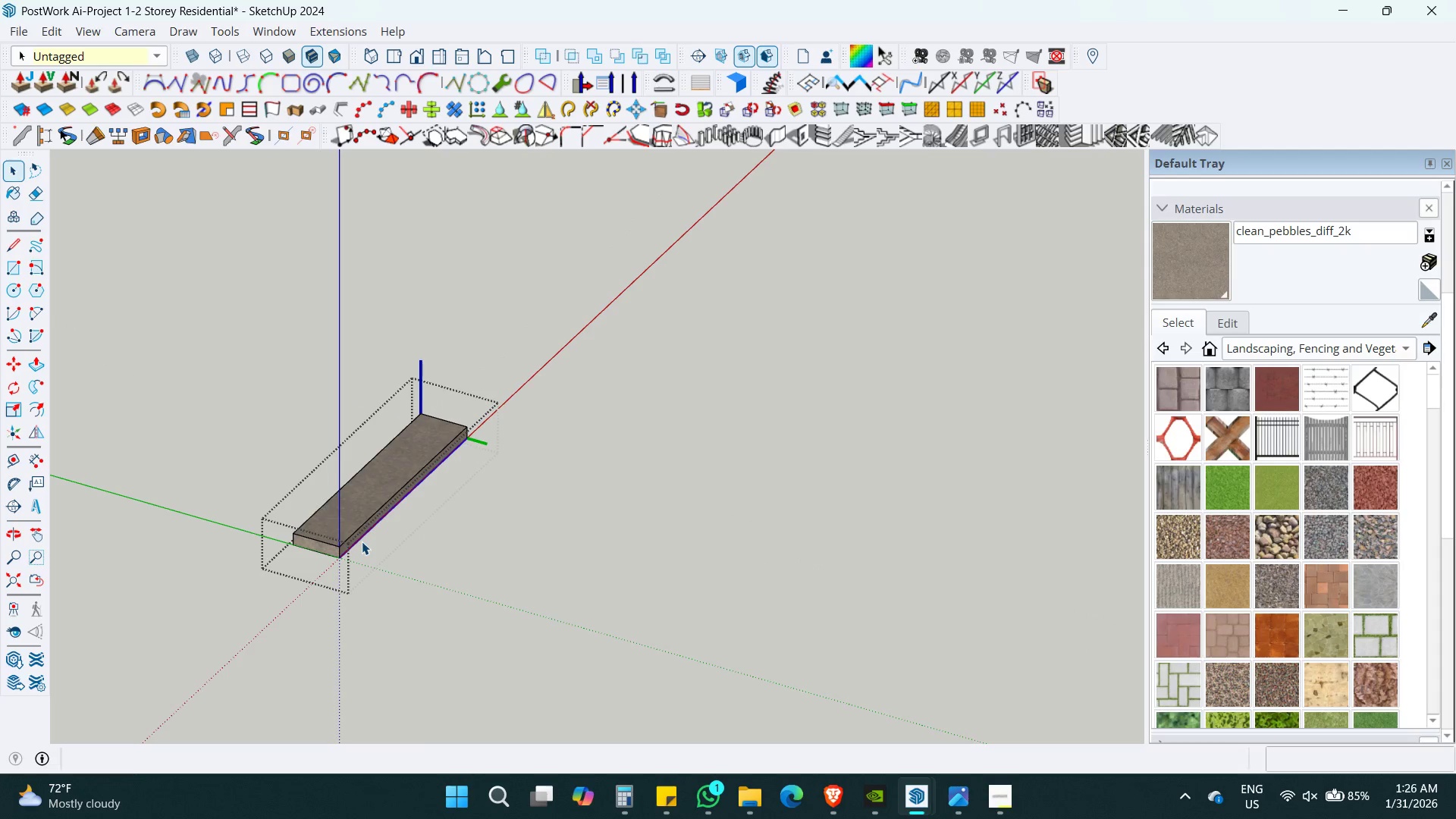 
key(Space)
 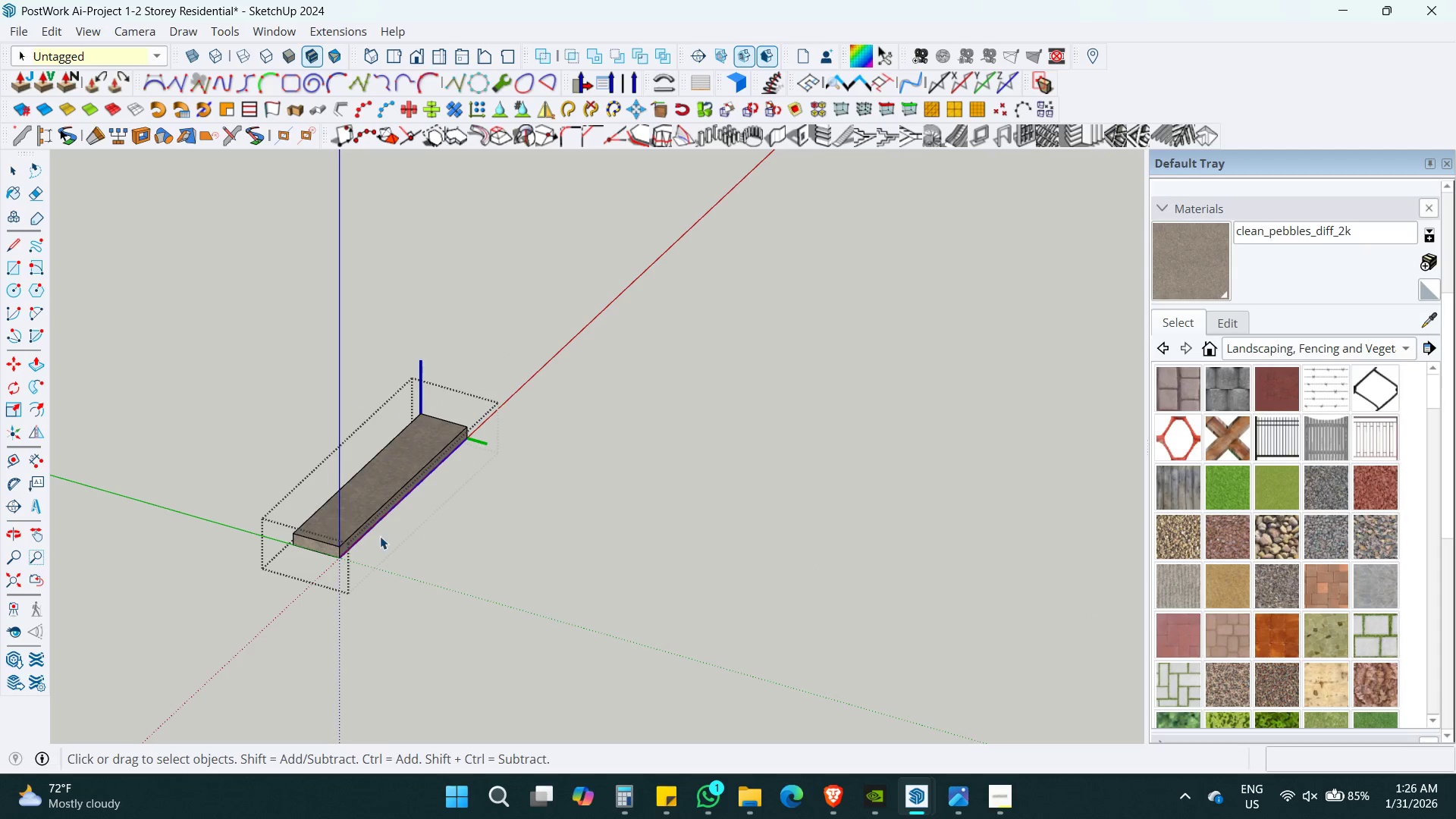 
key(Escape)
 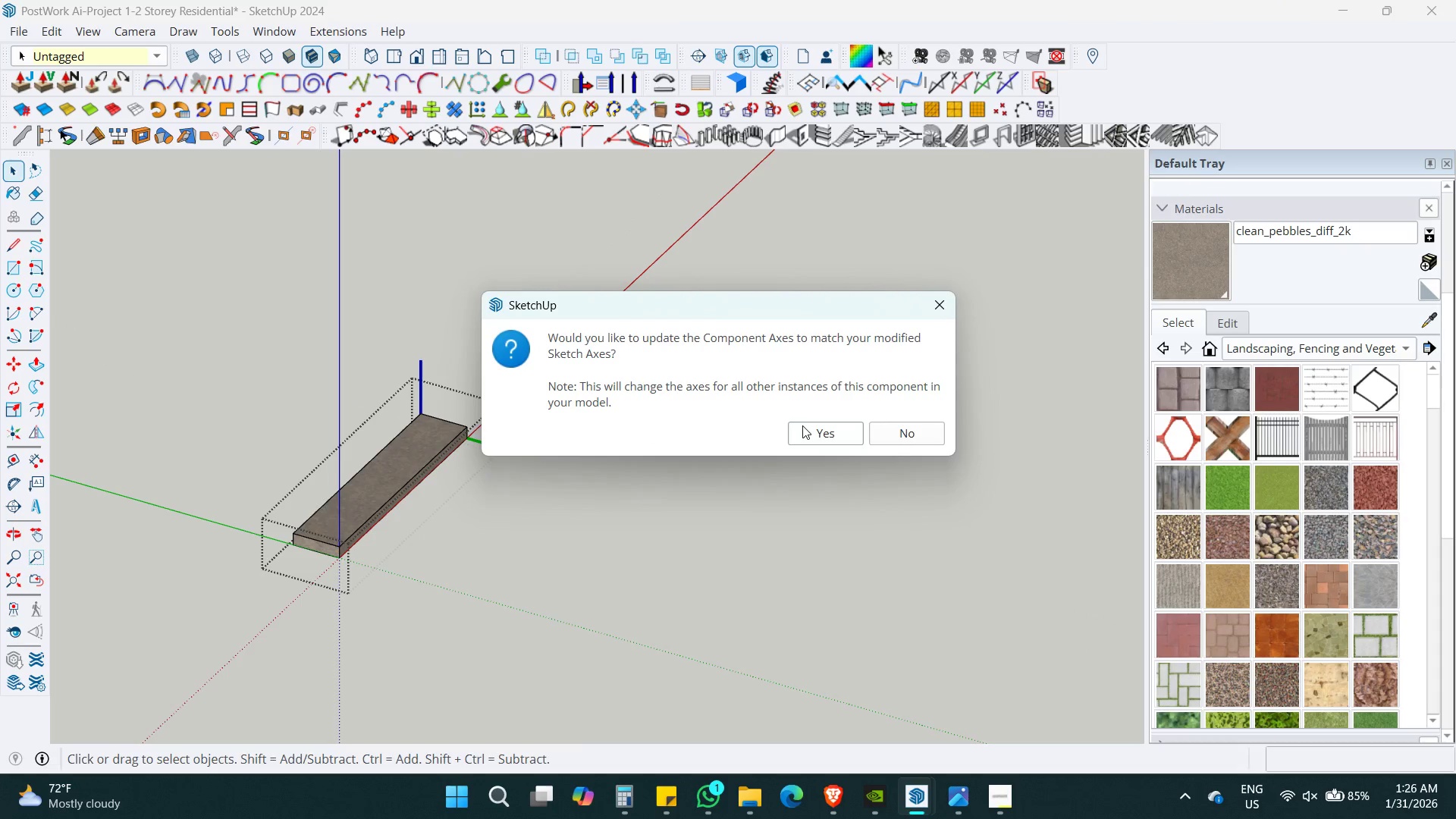 
left_click([814, 430])
 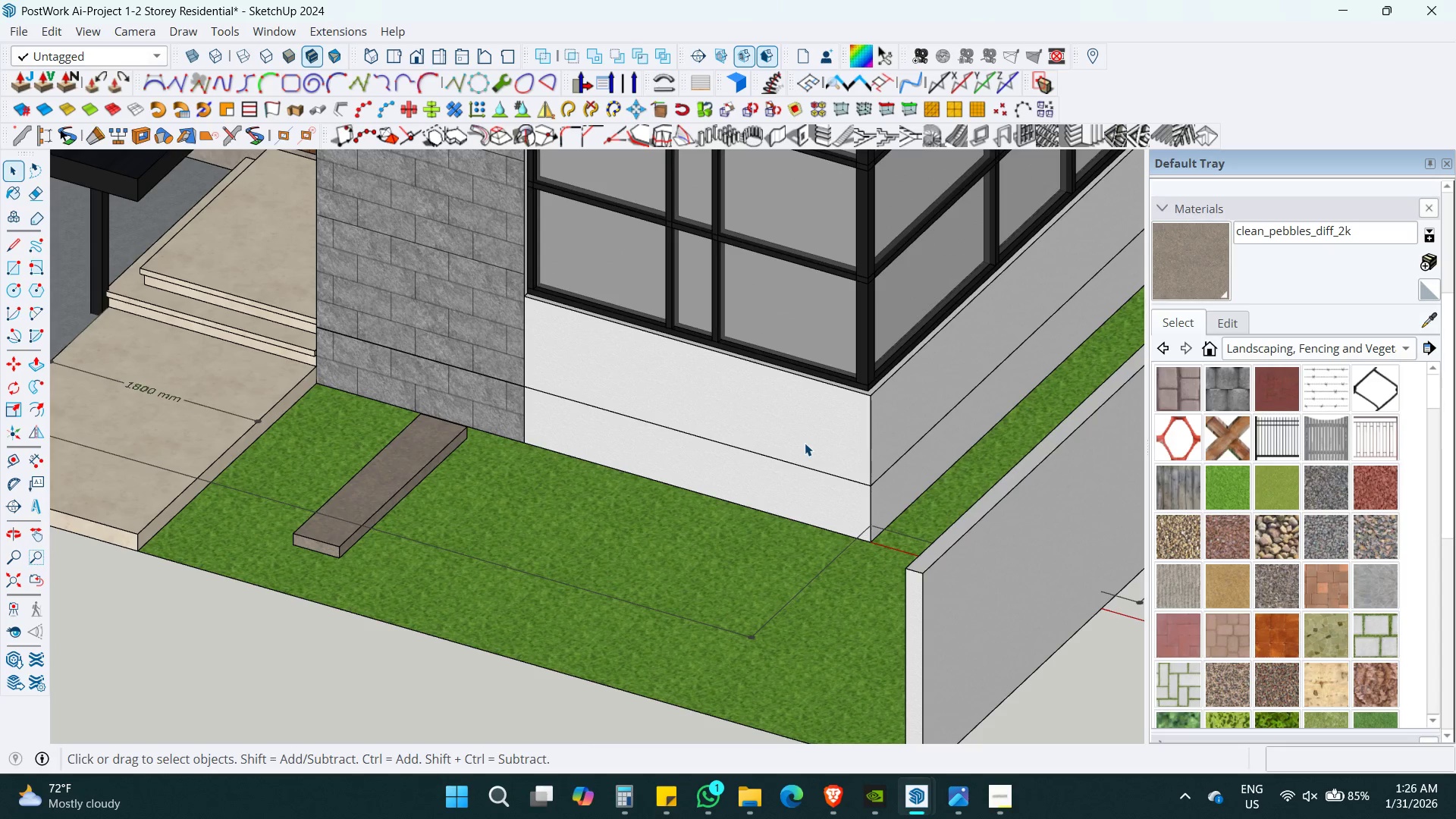 
hold_key(key=ControlLeft, duration=0.38)
 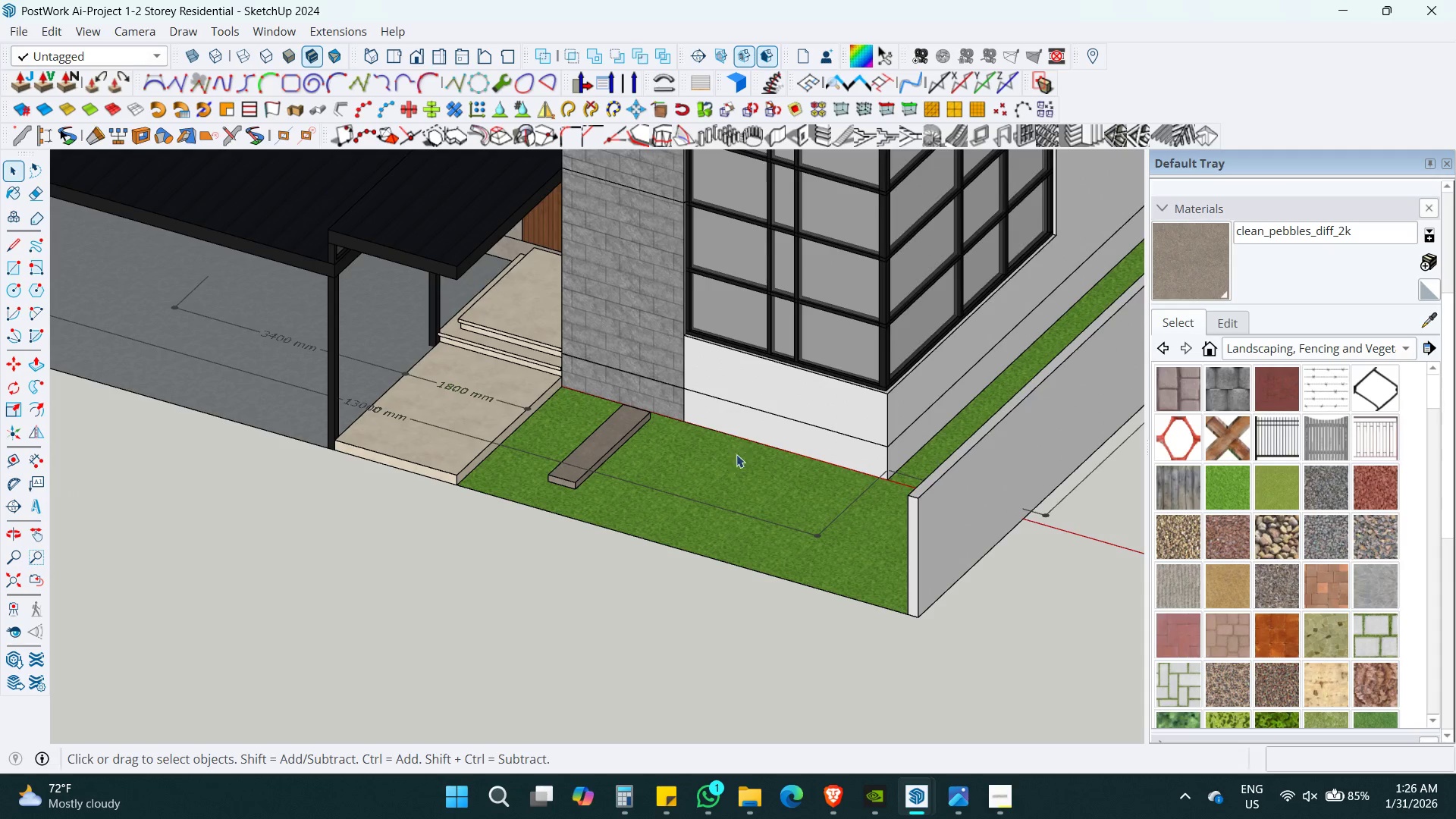 
key(S)
 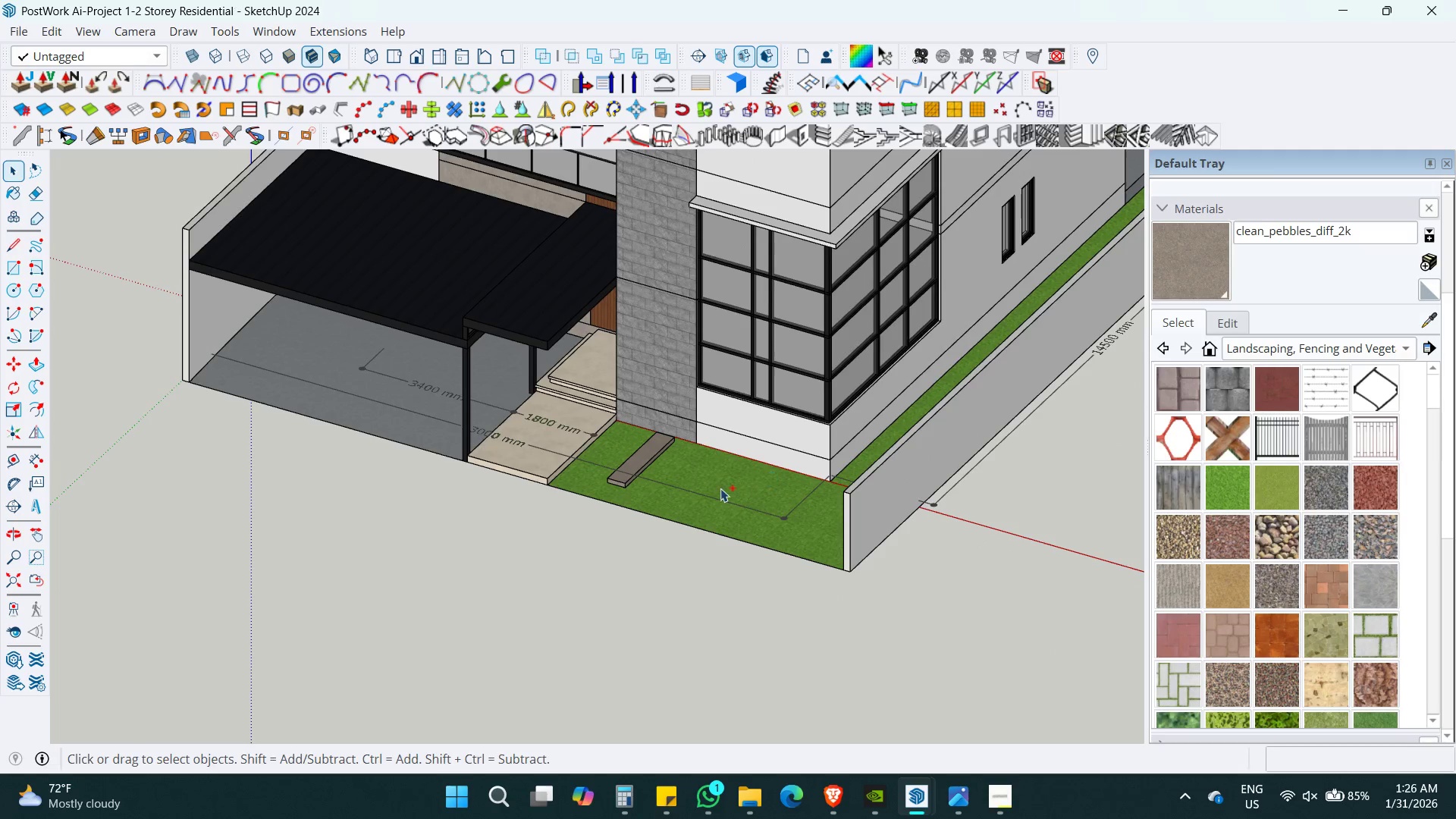 
scroll: coordinate [805, 443], scroll_direction: down, amount: 9.0
 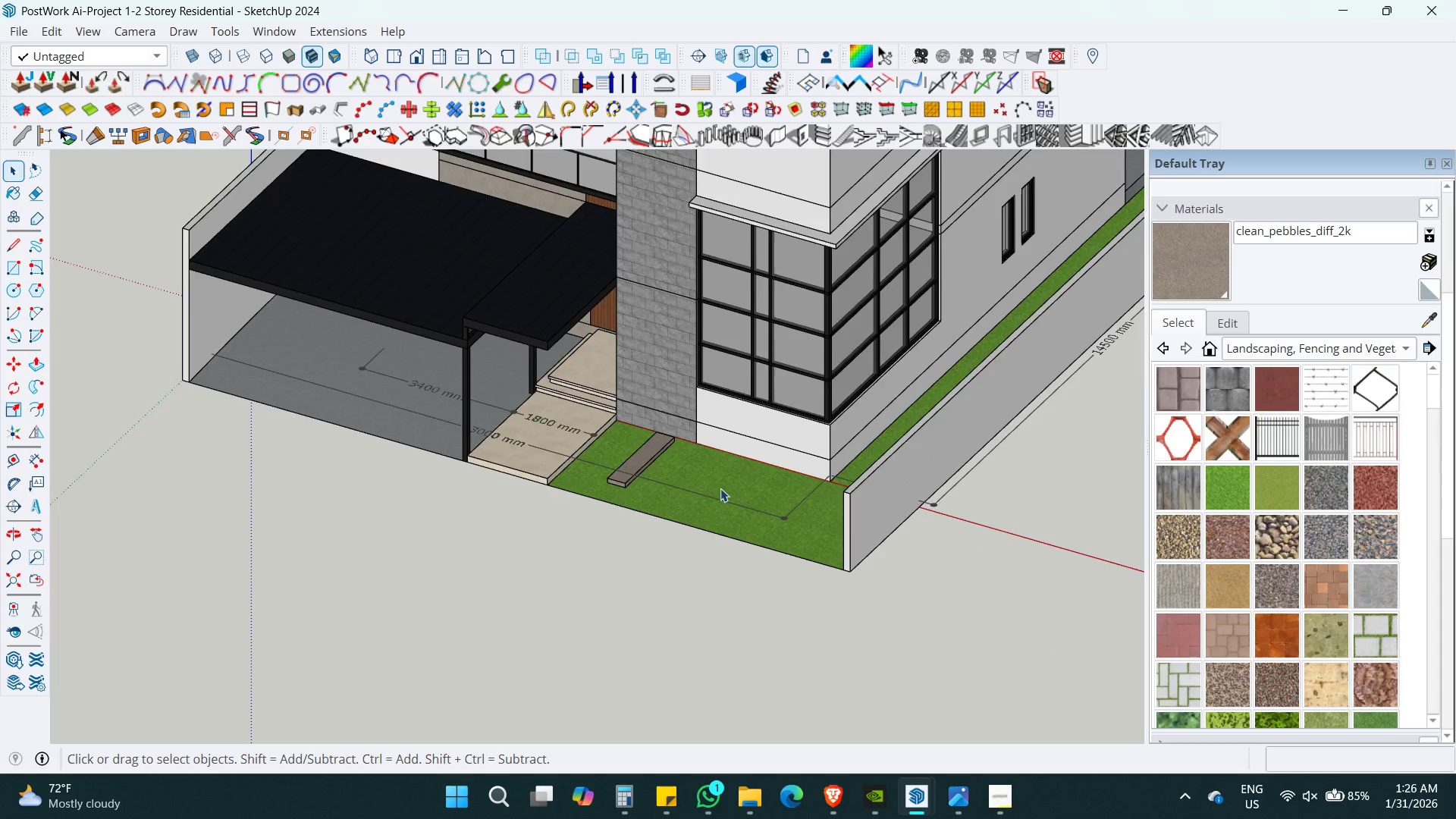 
left_click([760, 442])
 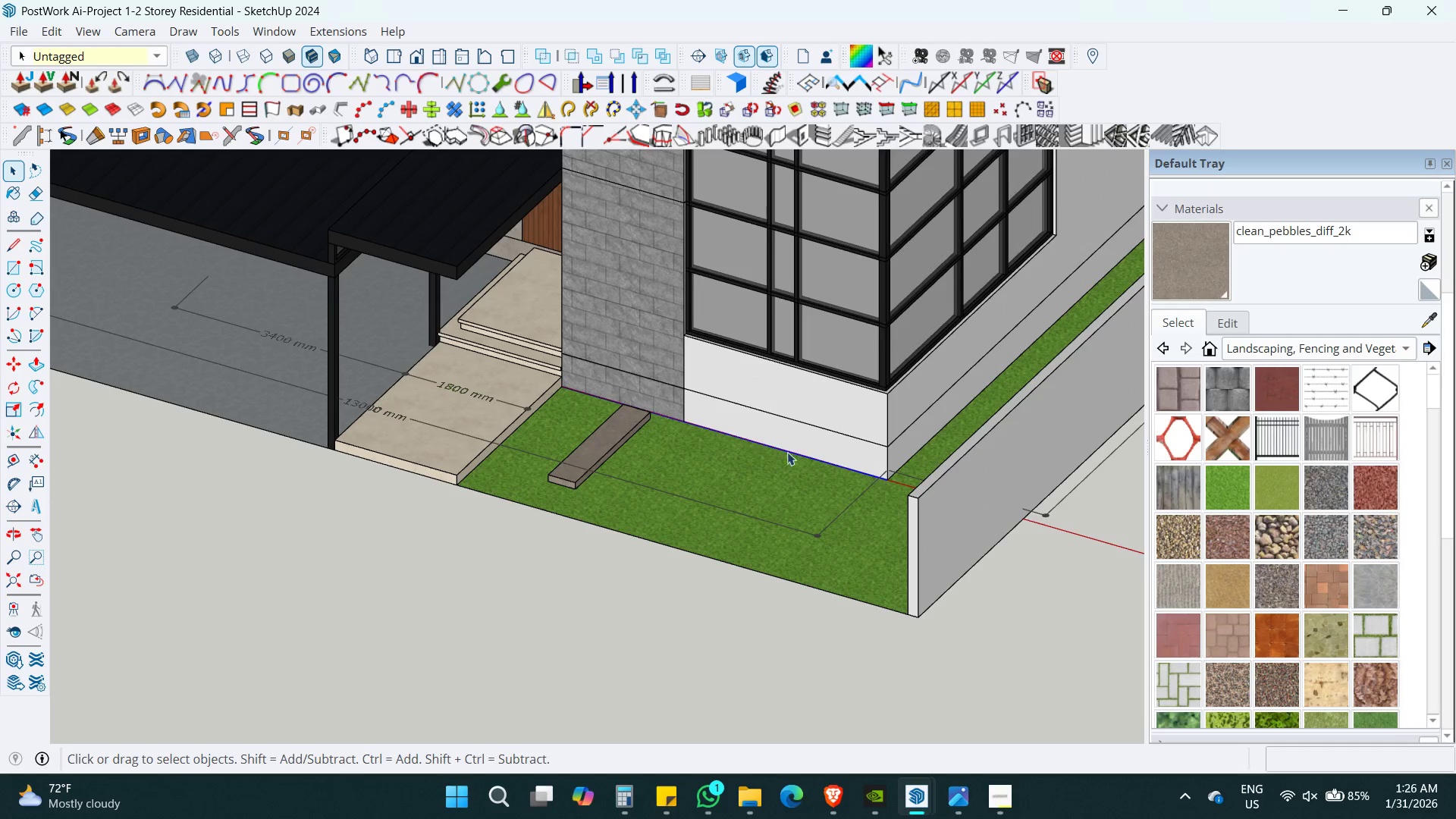 
scroll: coordinate [722, 471], scroll_direction: up, amount: 4.0
 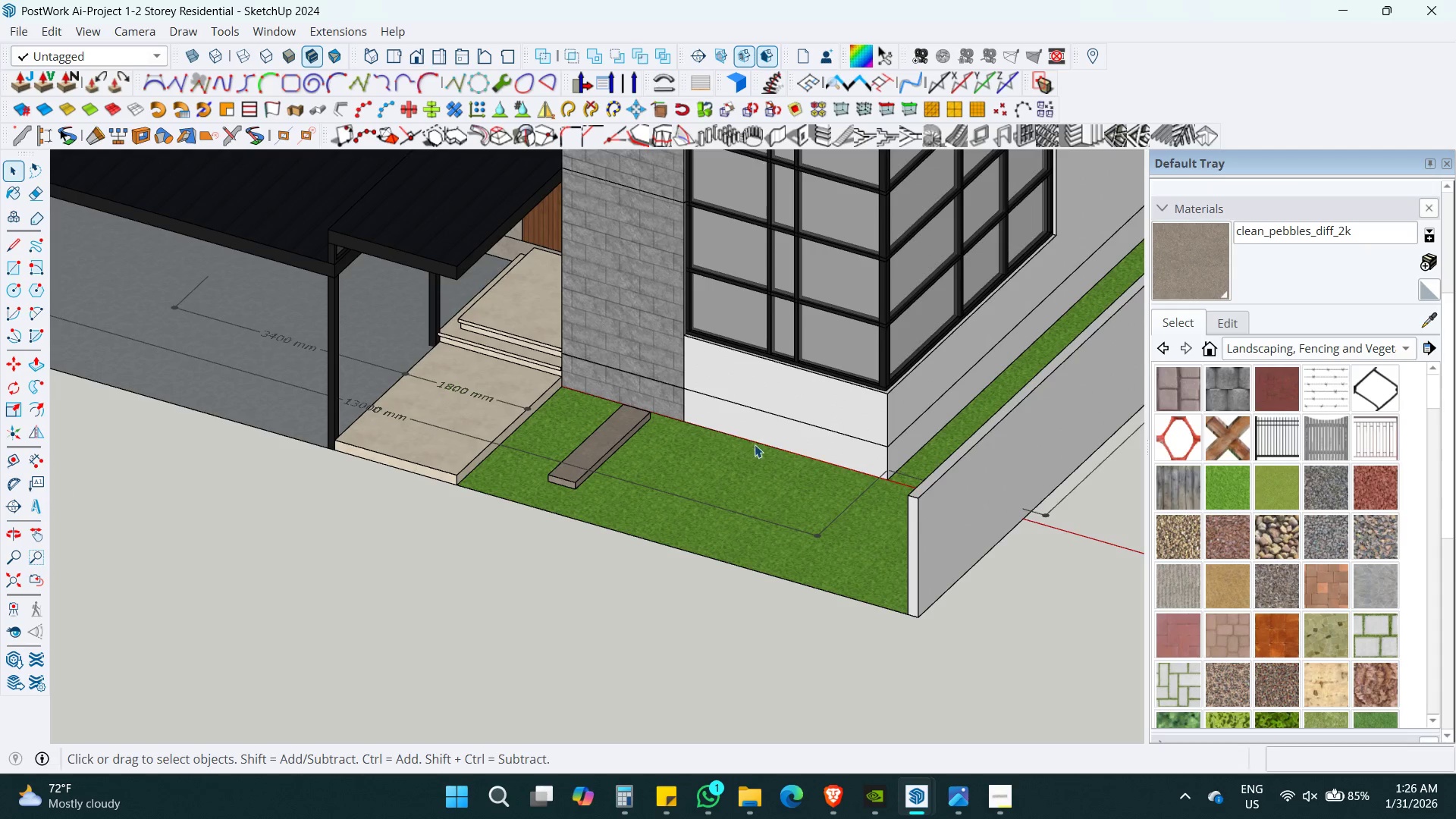 
hold_key(key=ShiftLeft, duration=1.11)
left_click([917, 455])
 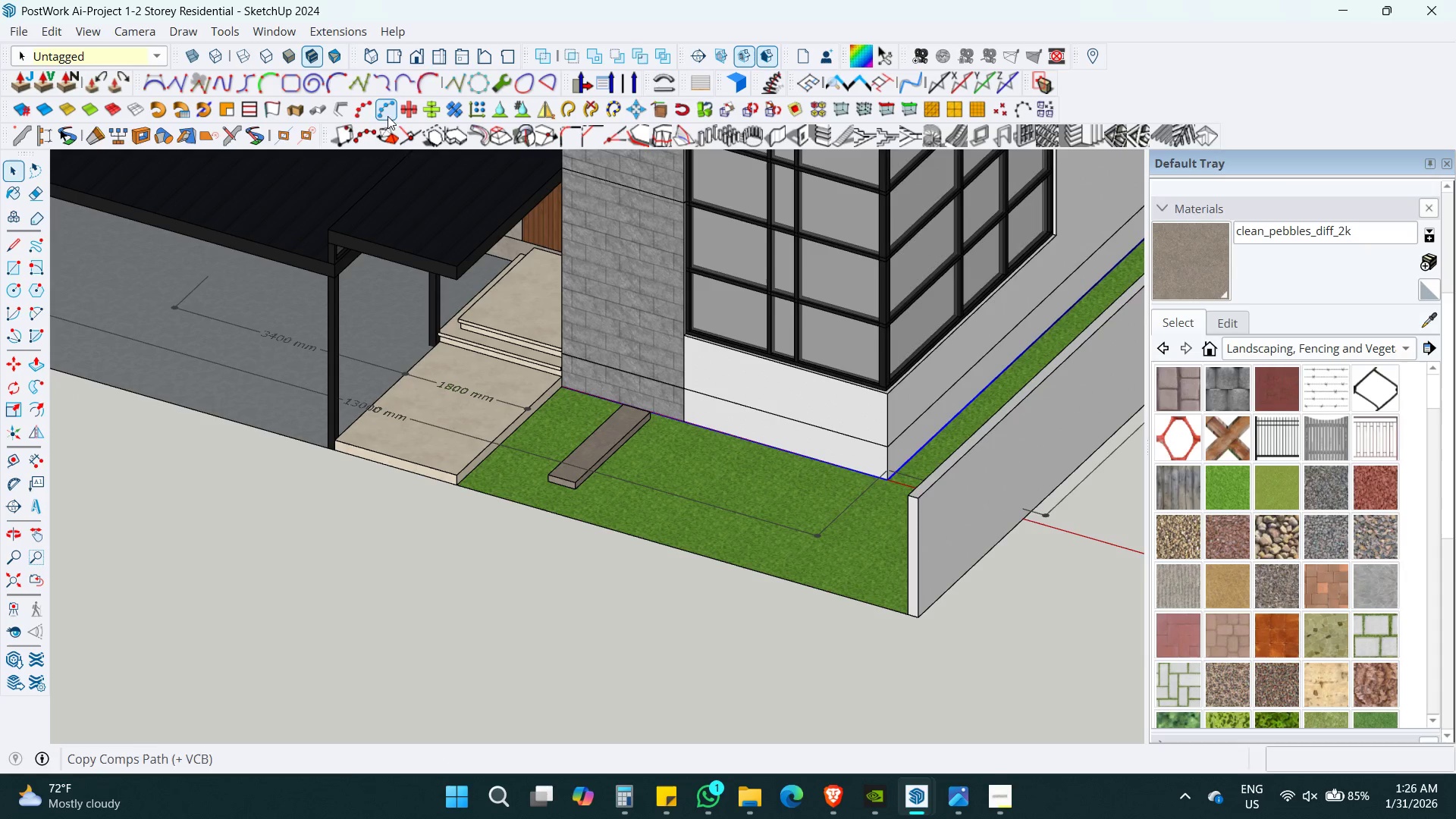 
left_click([363, 110])
 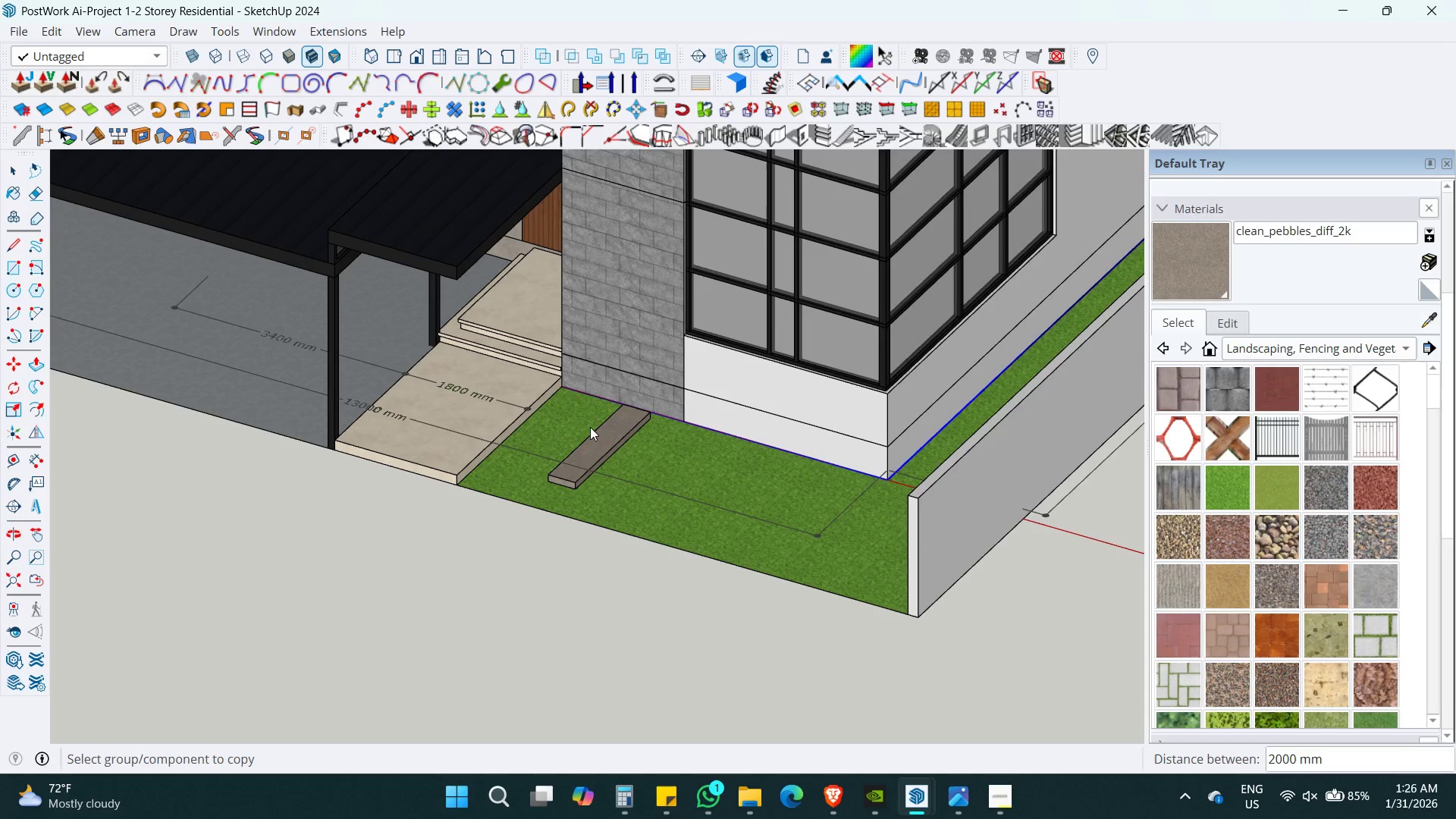 
left_click([601, 435])
 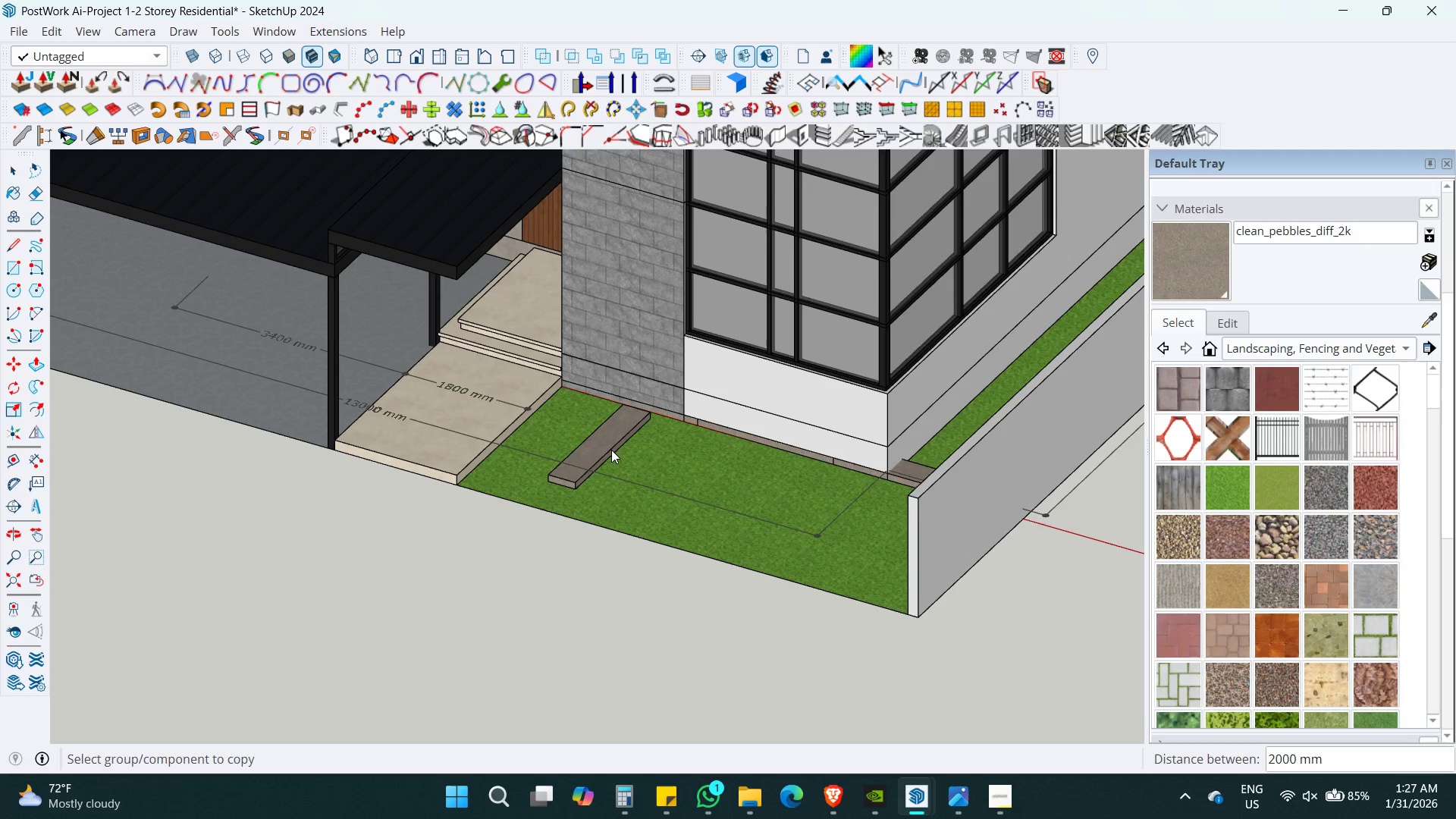 
key(Space)
 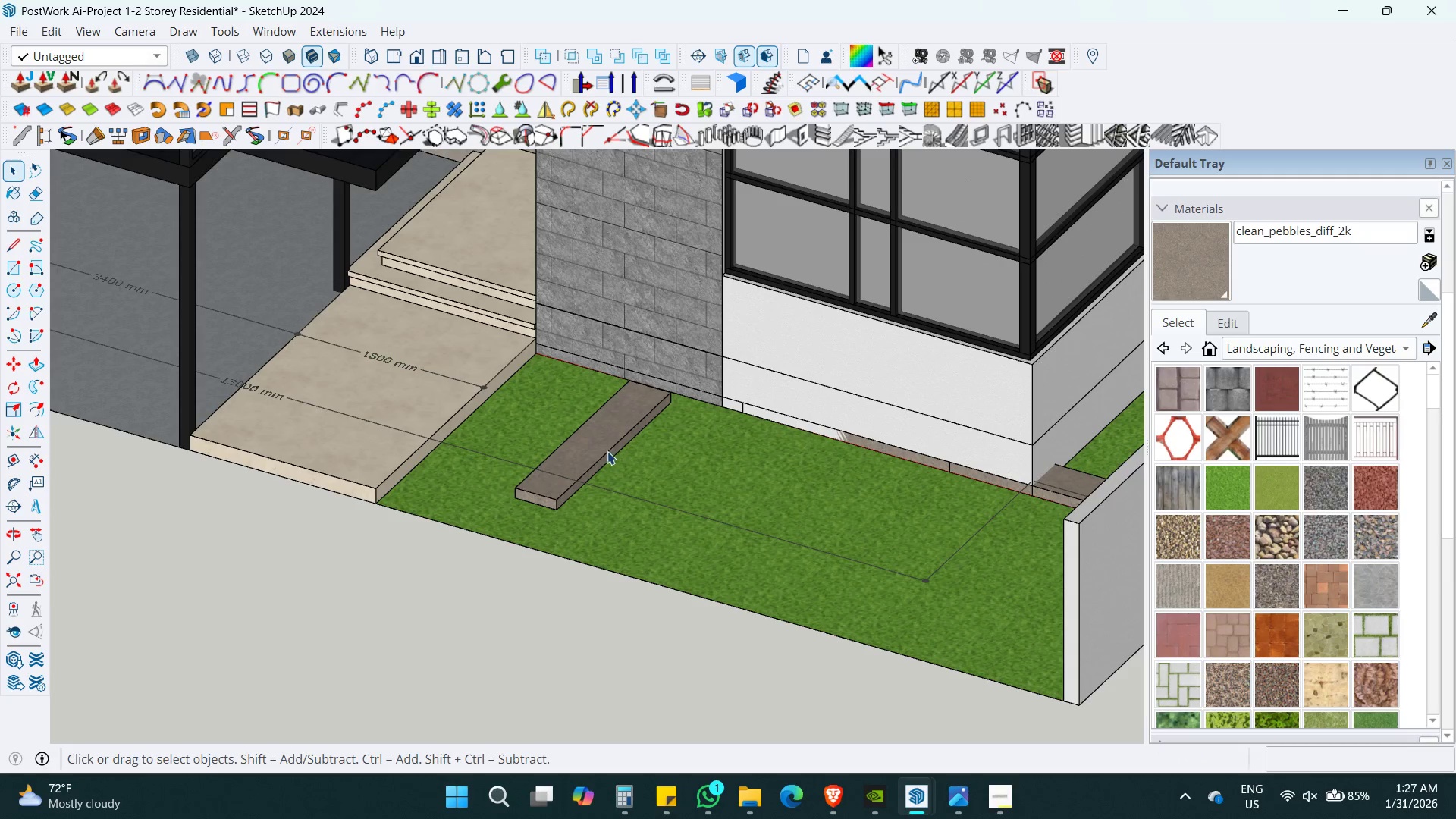 
left_click([607, 451])
 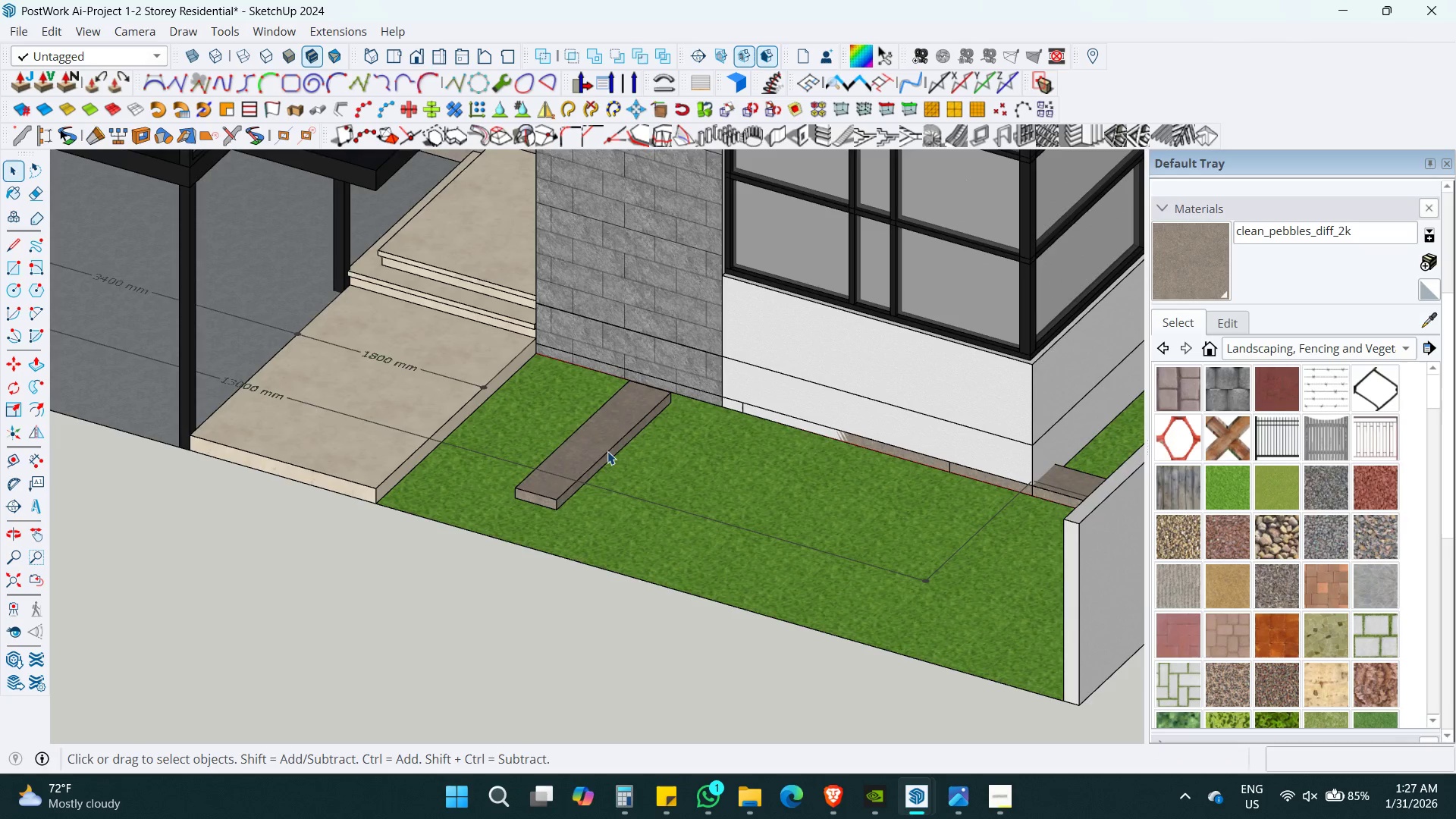 
scroll: coordinate [611, 450], scroll_direction: up, amount: 4.0
 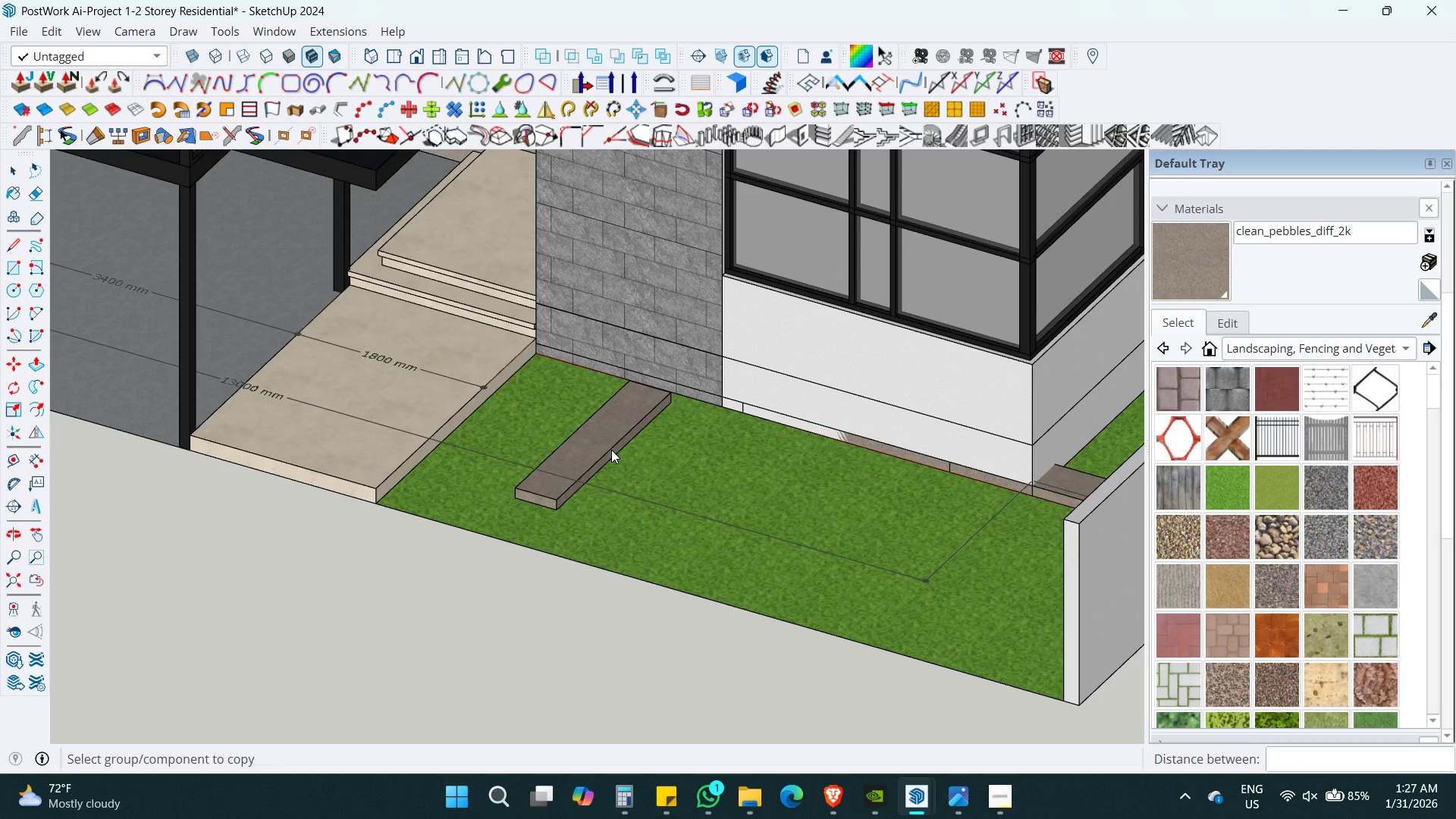 
double_click([607, 451])
 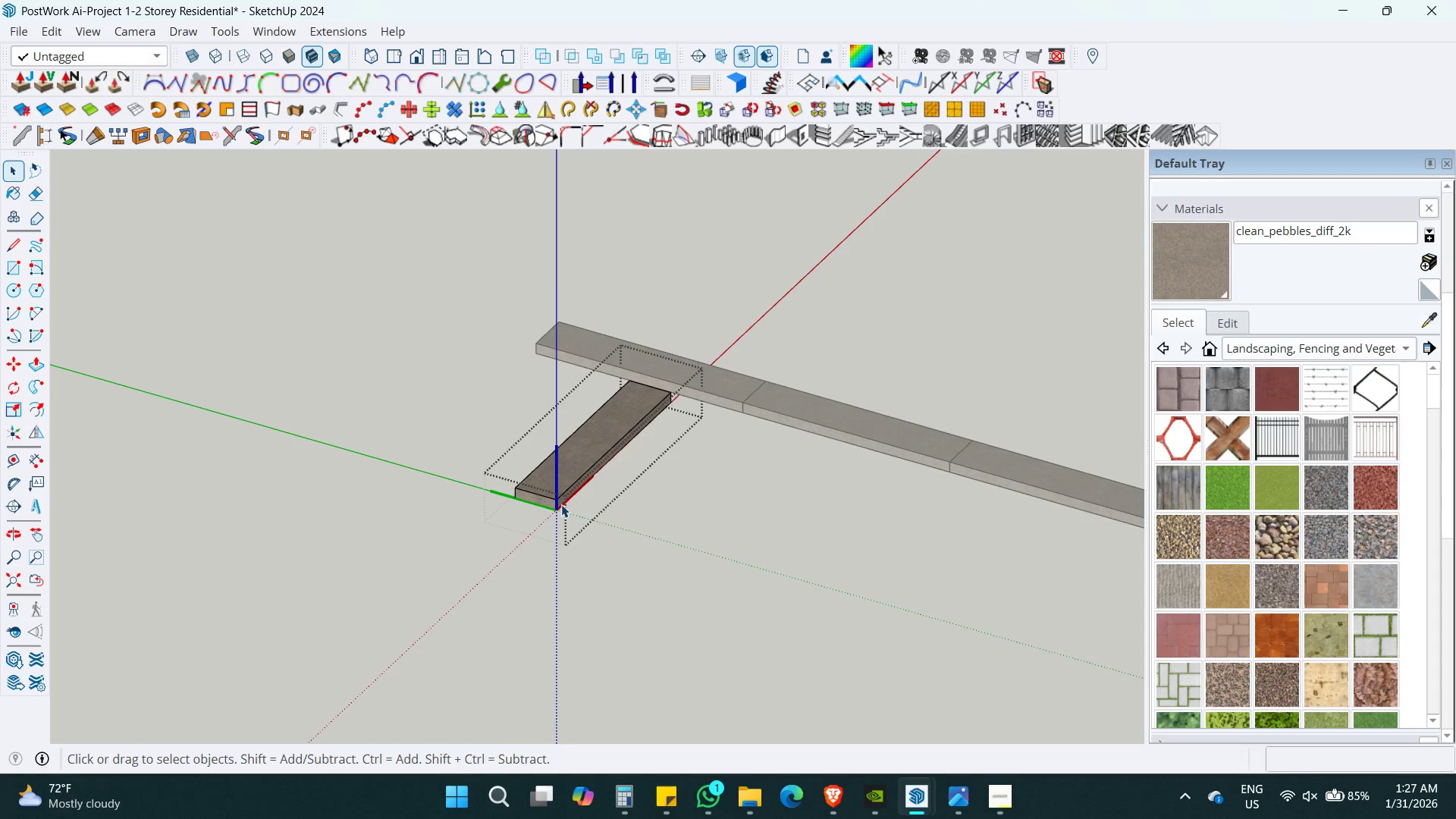 
hold_key(key=ShiftLeft, duration=1.05)
 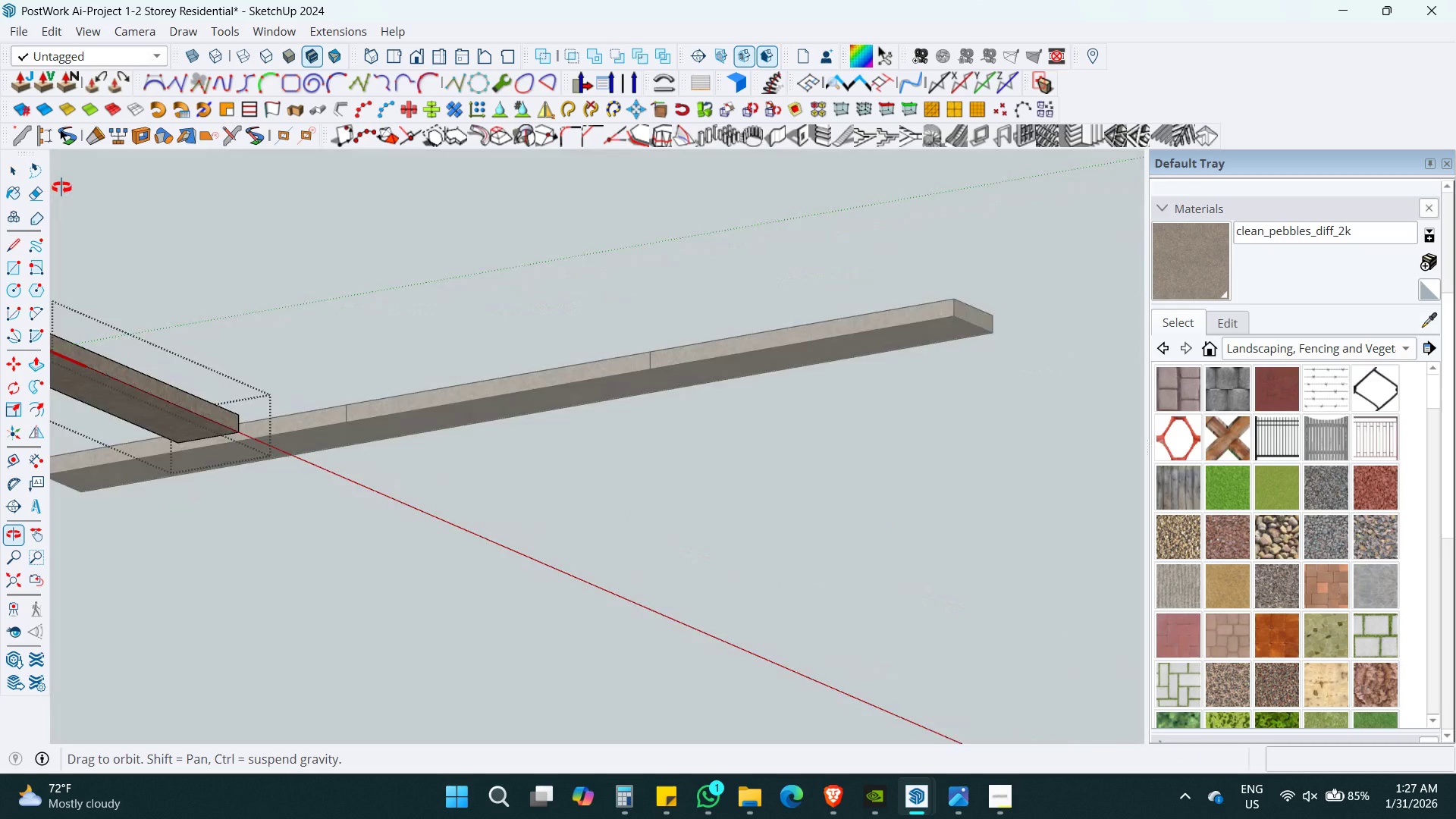 
scroll: coordinate [557, 510], scroll_direction: up, amount: 4.0
 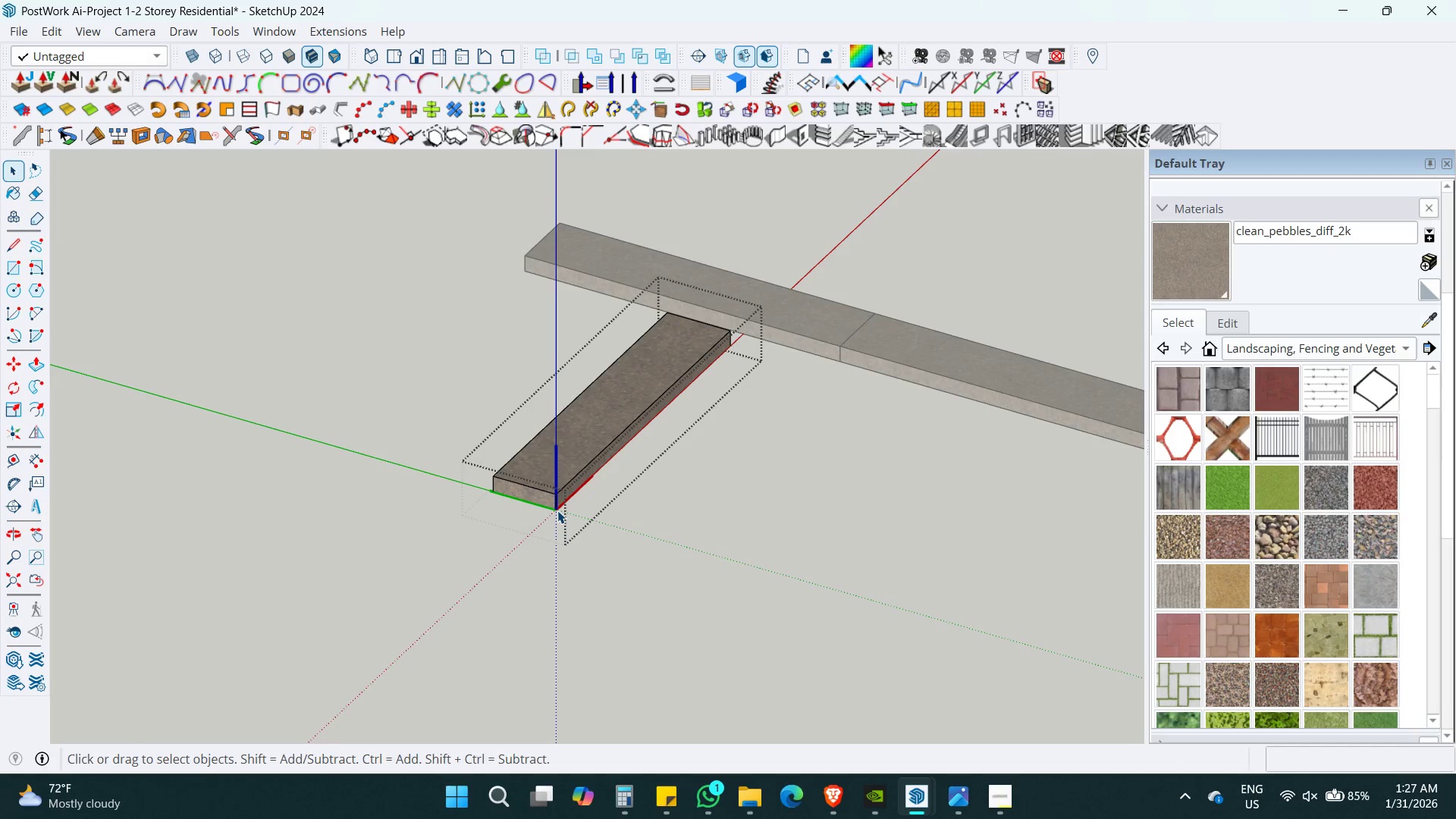 
key(Shift+ShiftLeft)
 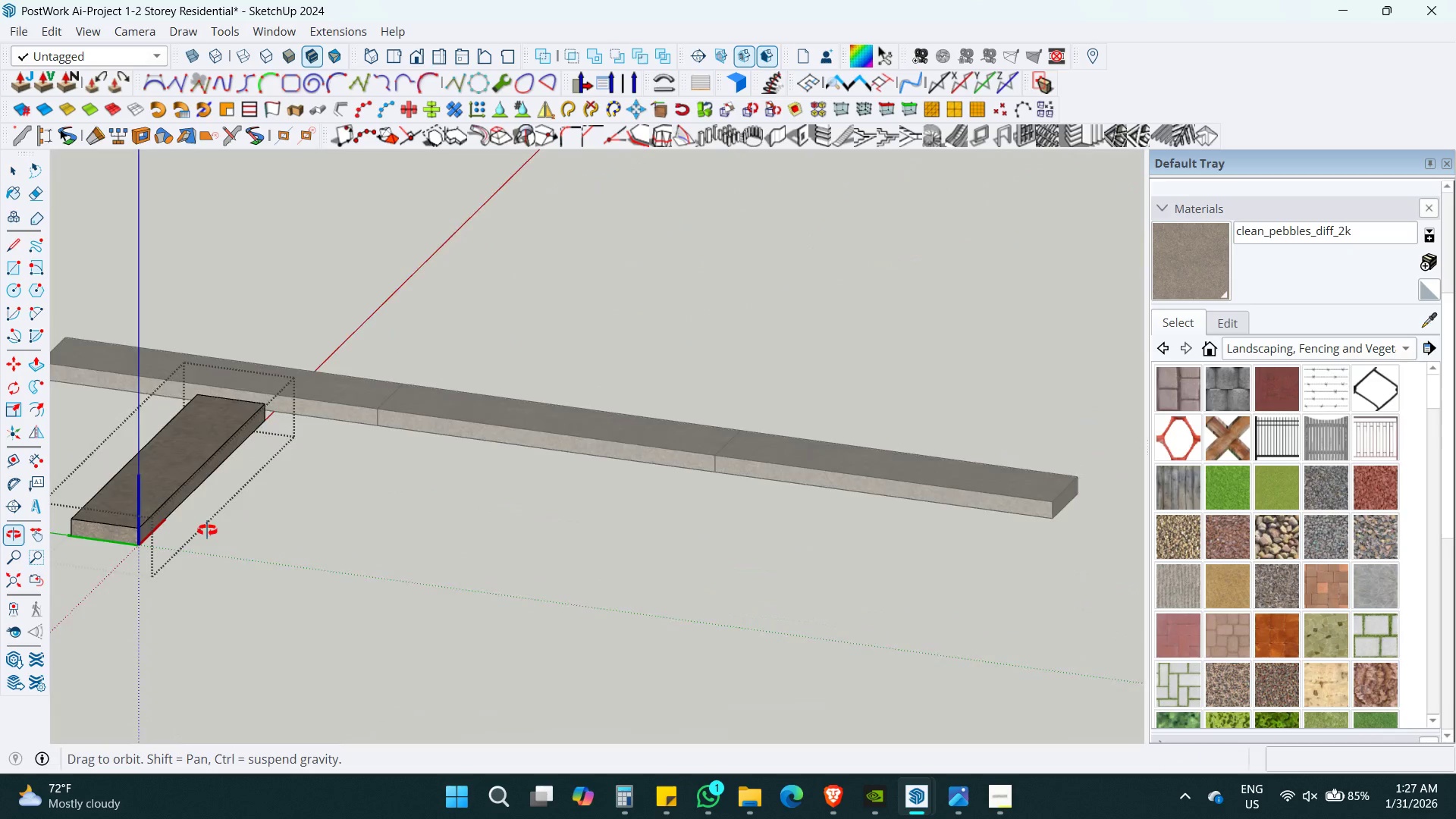 
key(Shift+ShiftLeft)
 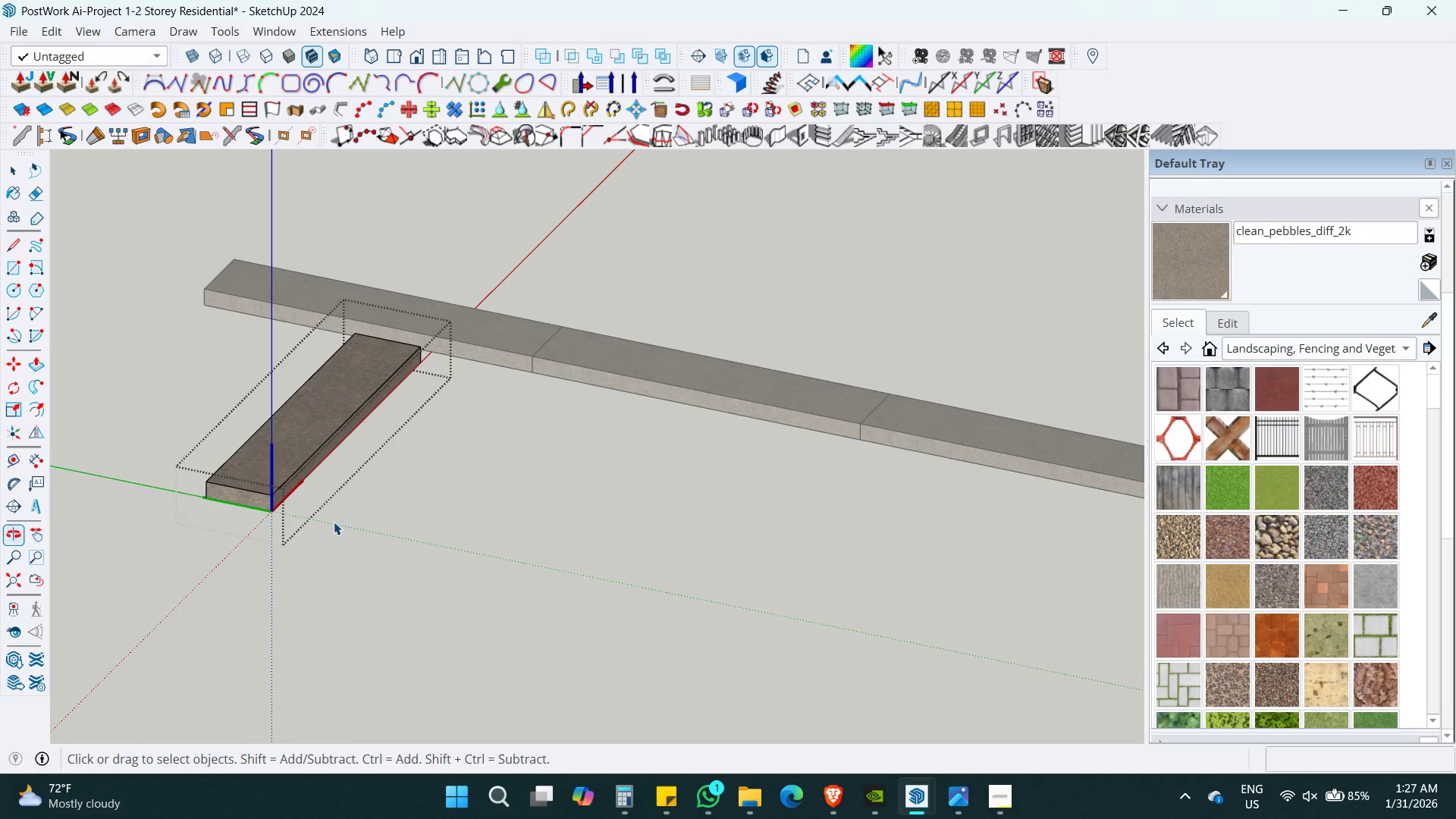 
key(Control+Shift+ControlLeft)
 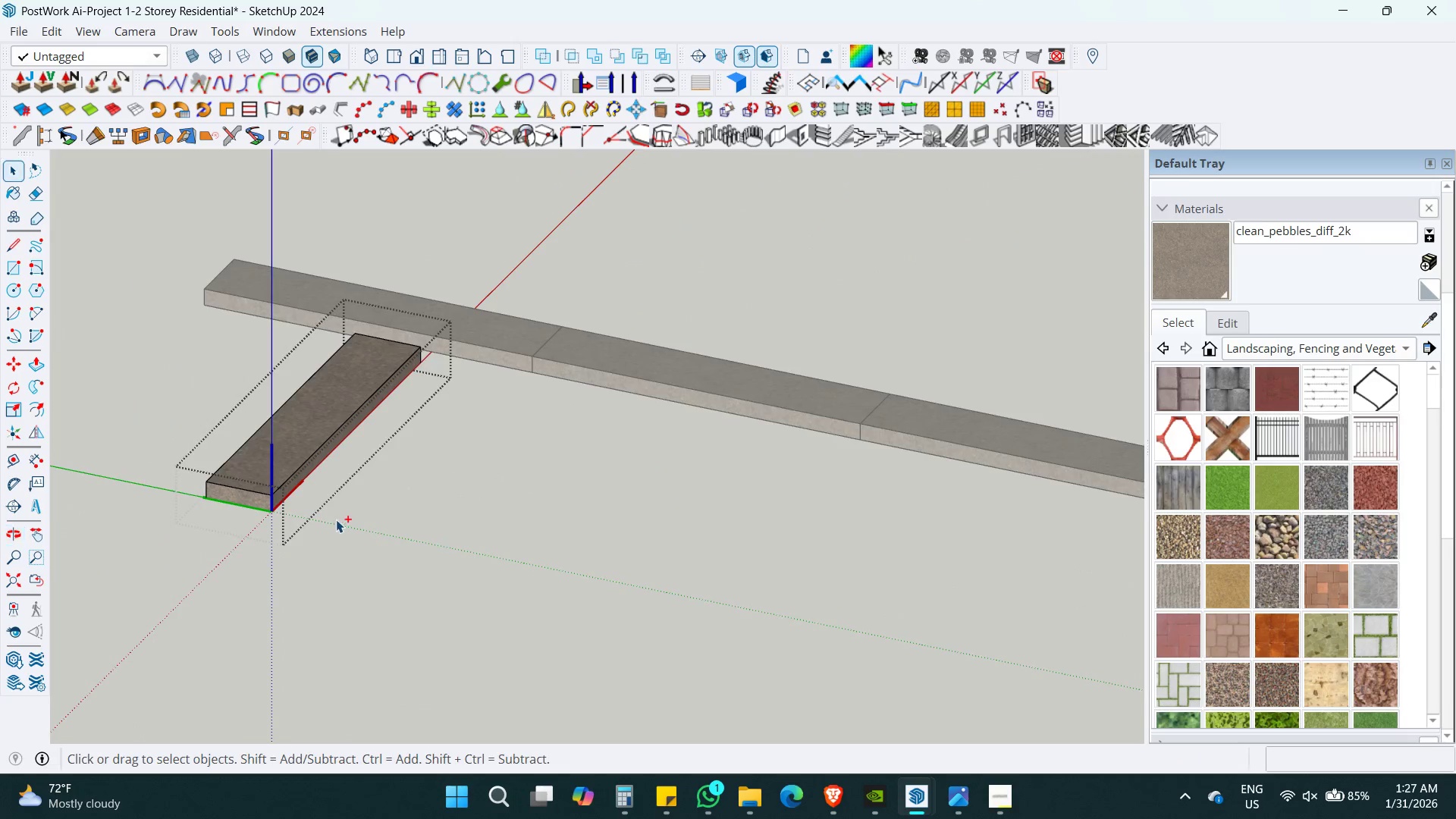 
key(Control+Shift+Z)
 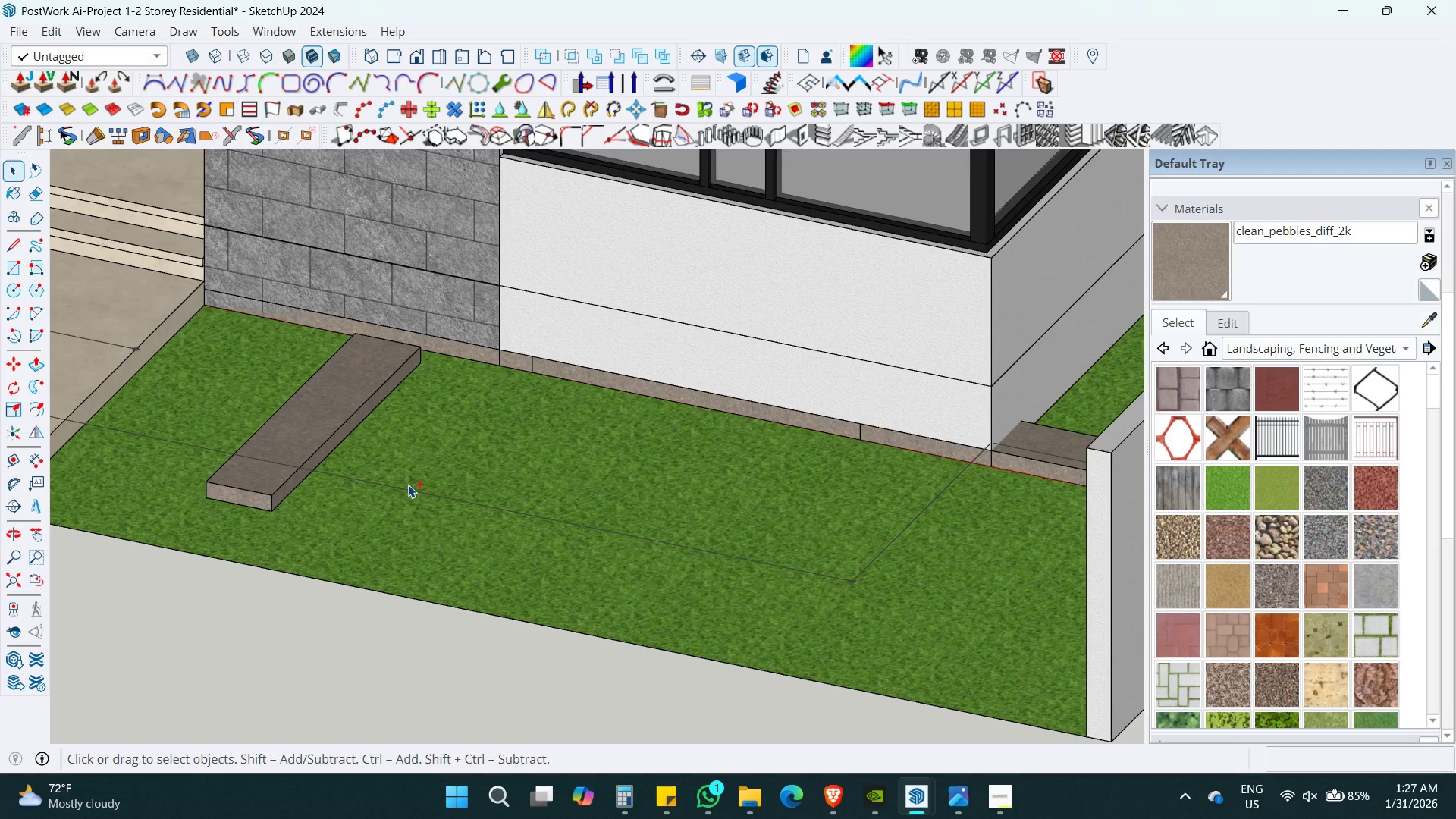 
key(Control+Z)
 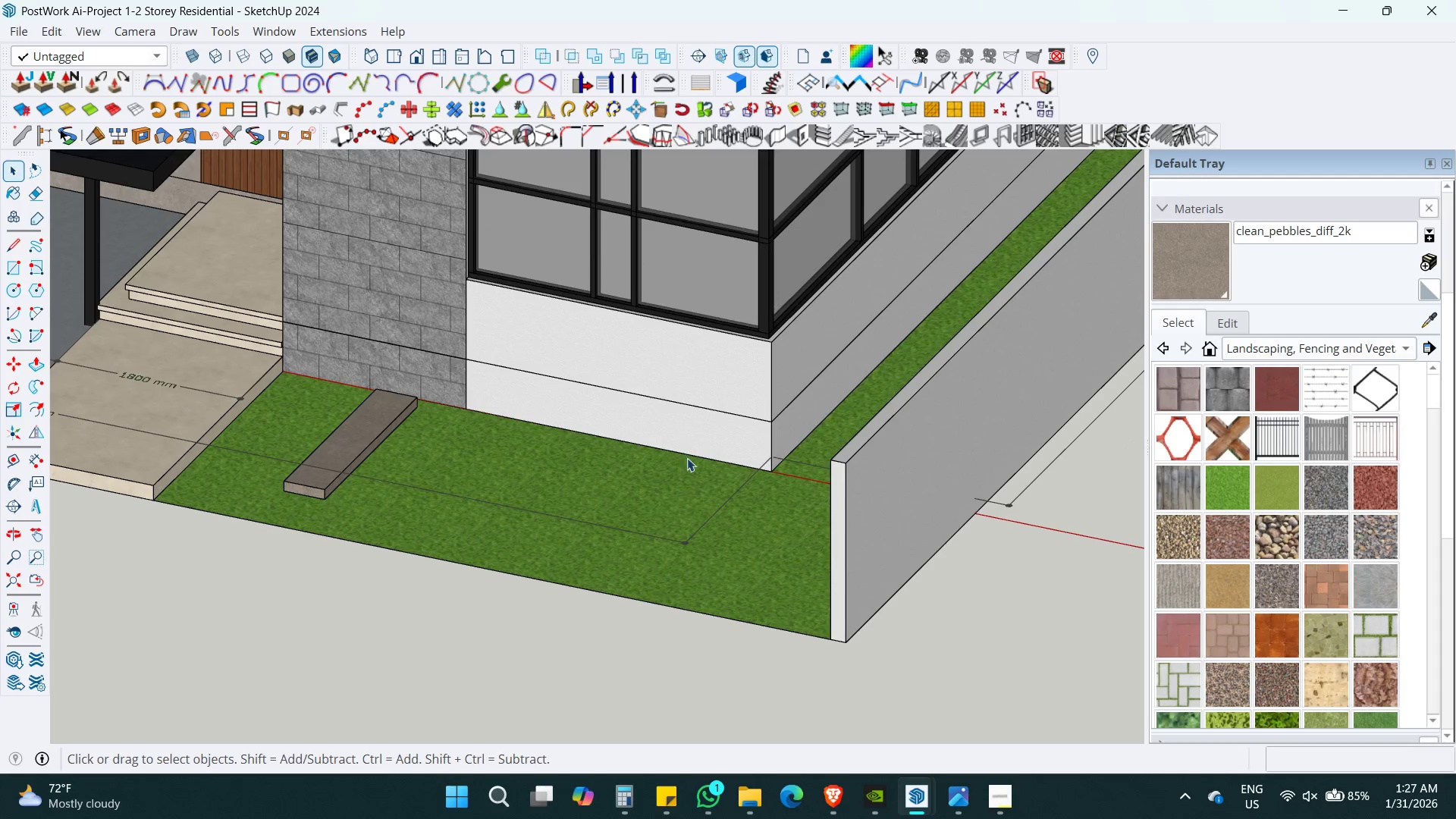 
scroll: coordinate [413, 480], scroll_direction: down, amount: 5.0
 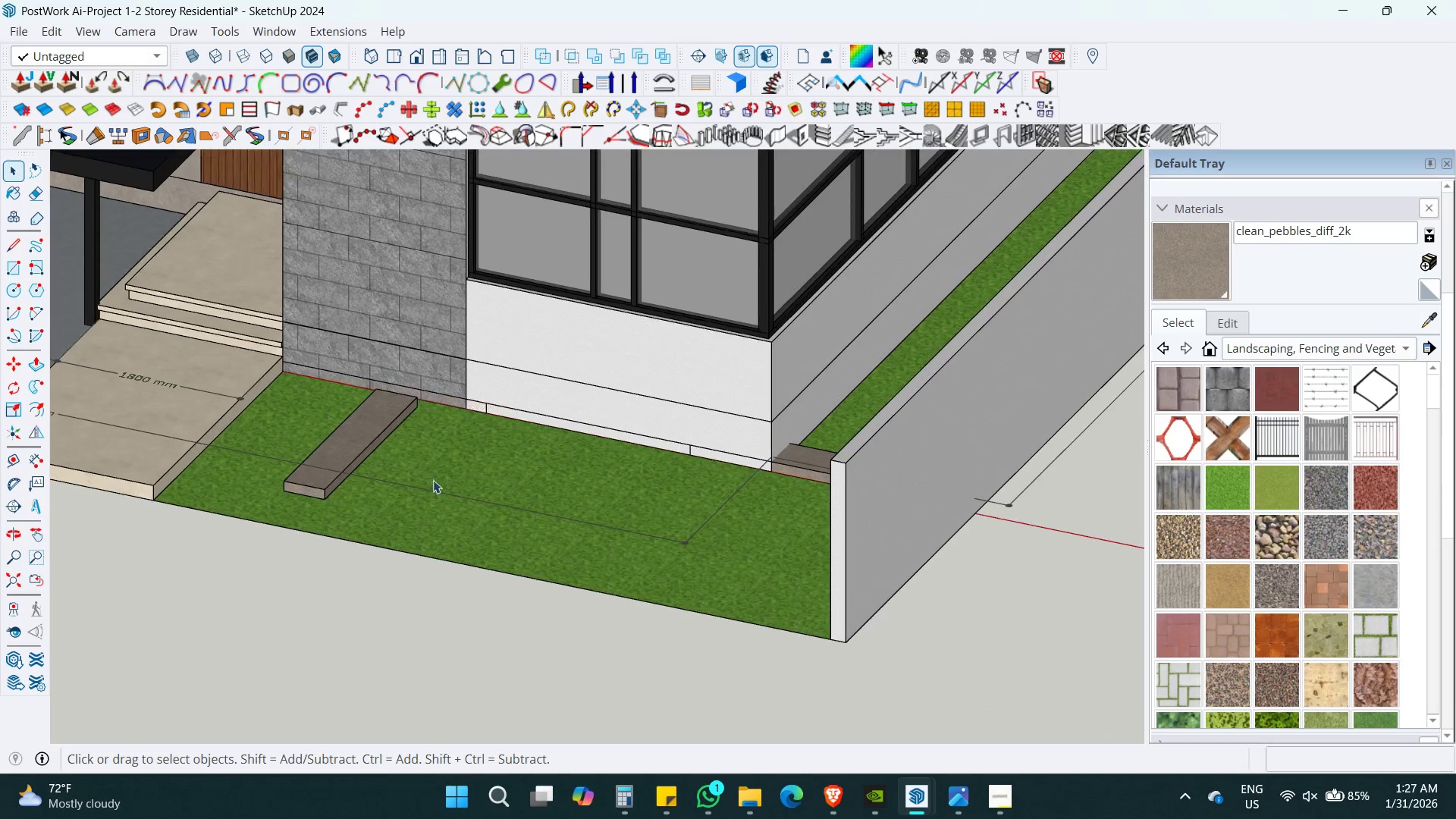 
key(Control+Space)
 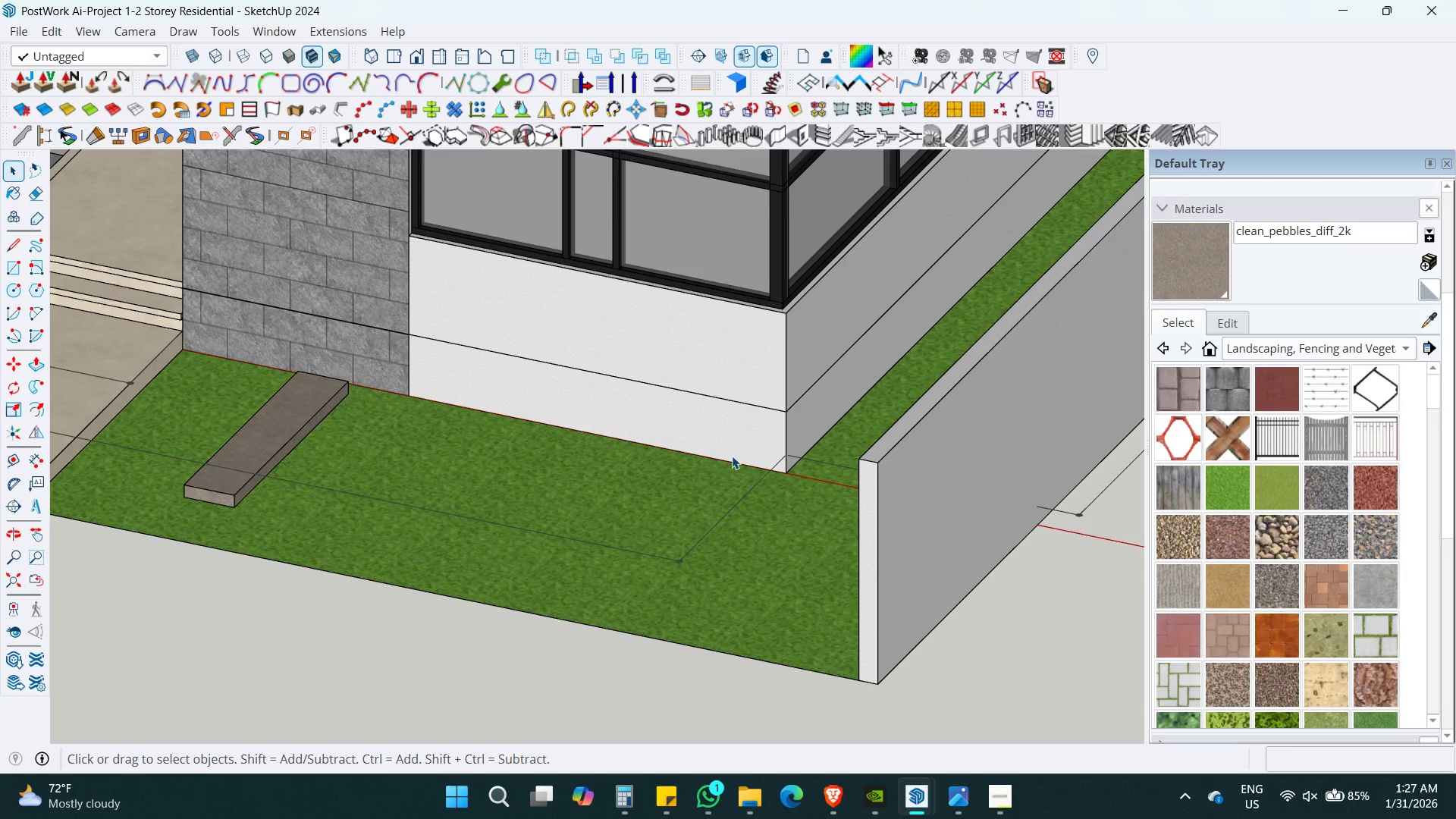 
left_click([732, 456])
 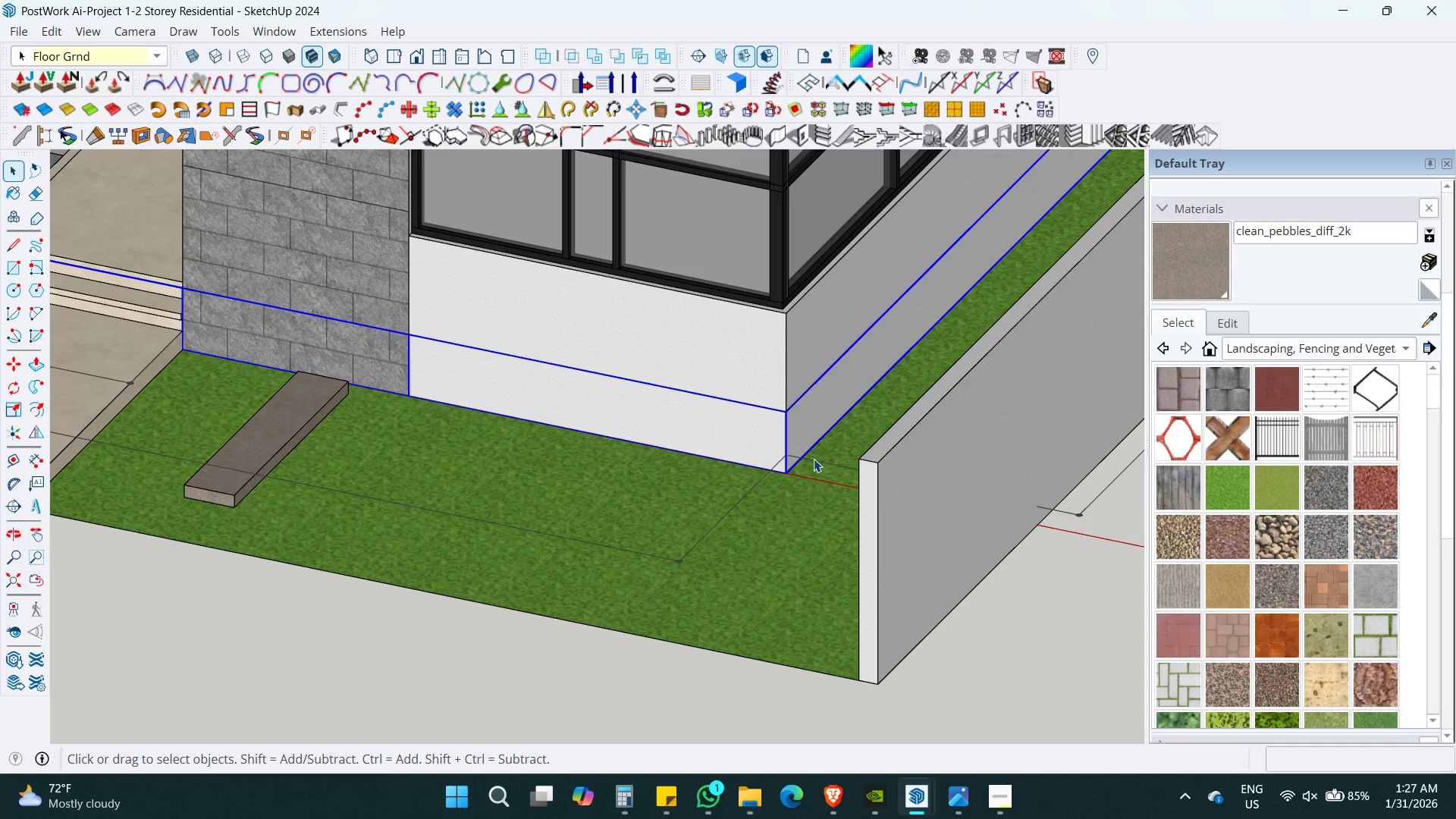 
scroll: coordinate [710, 465], scroll_direction: up, amount: 2.0
 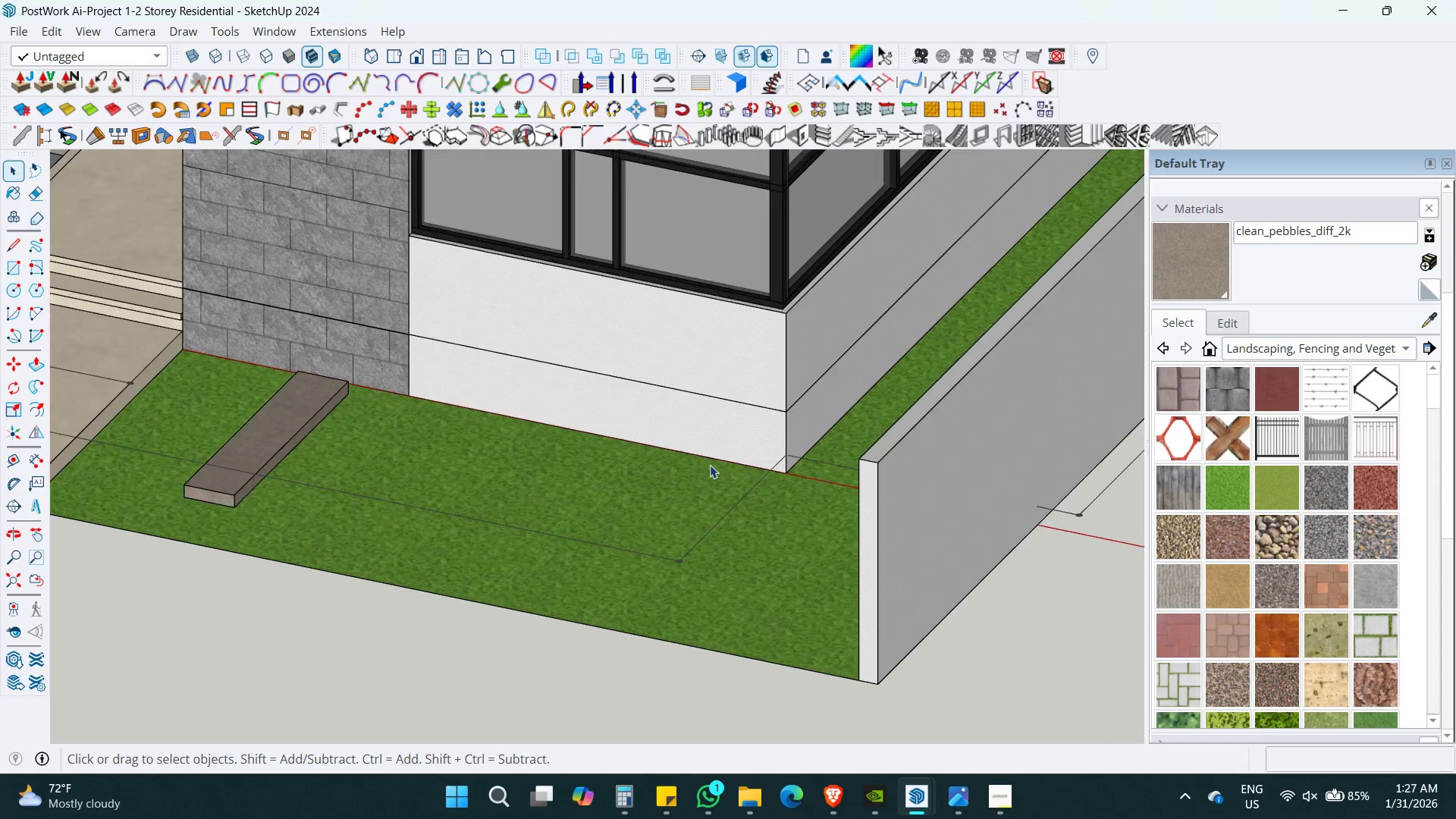 
left_click([809, 449])
 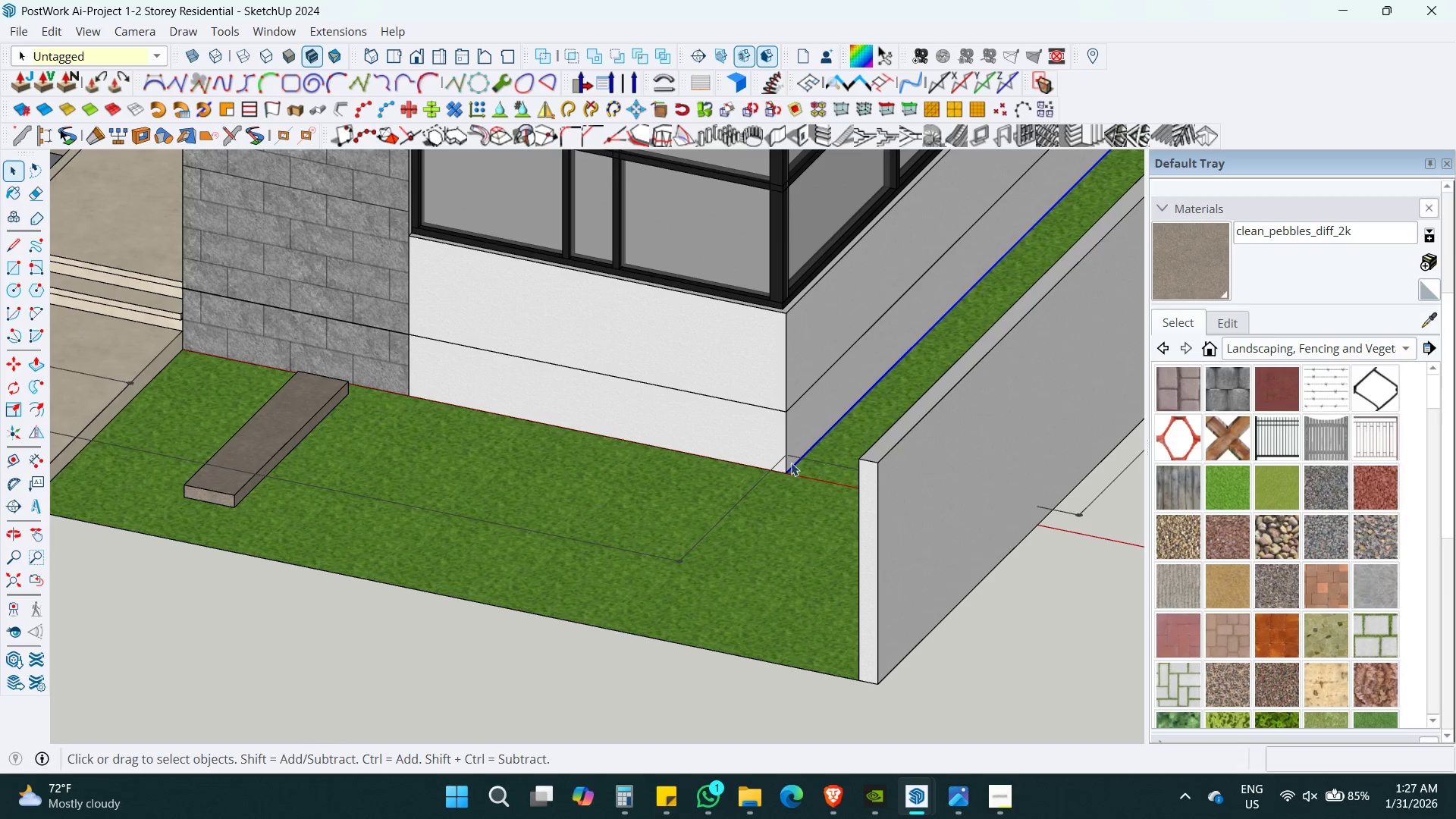 
hold_key(key=ShiftLeft, duration=1.7)
left_click([760, 472])
 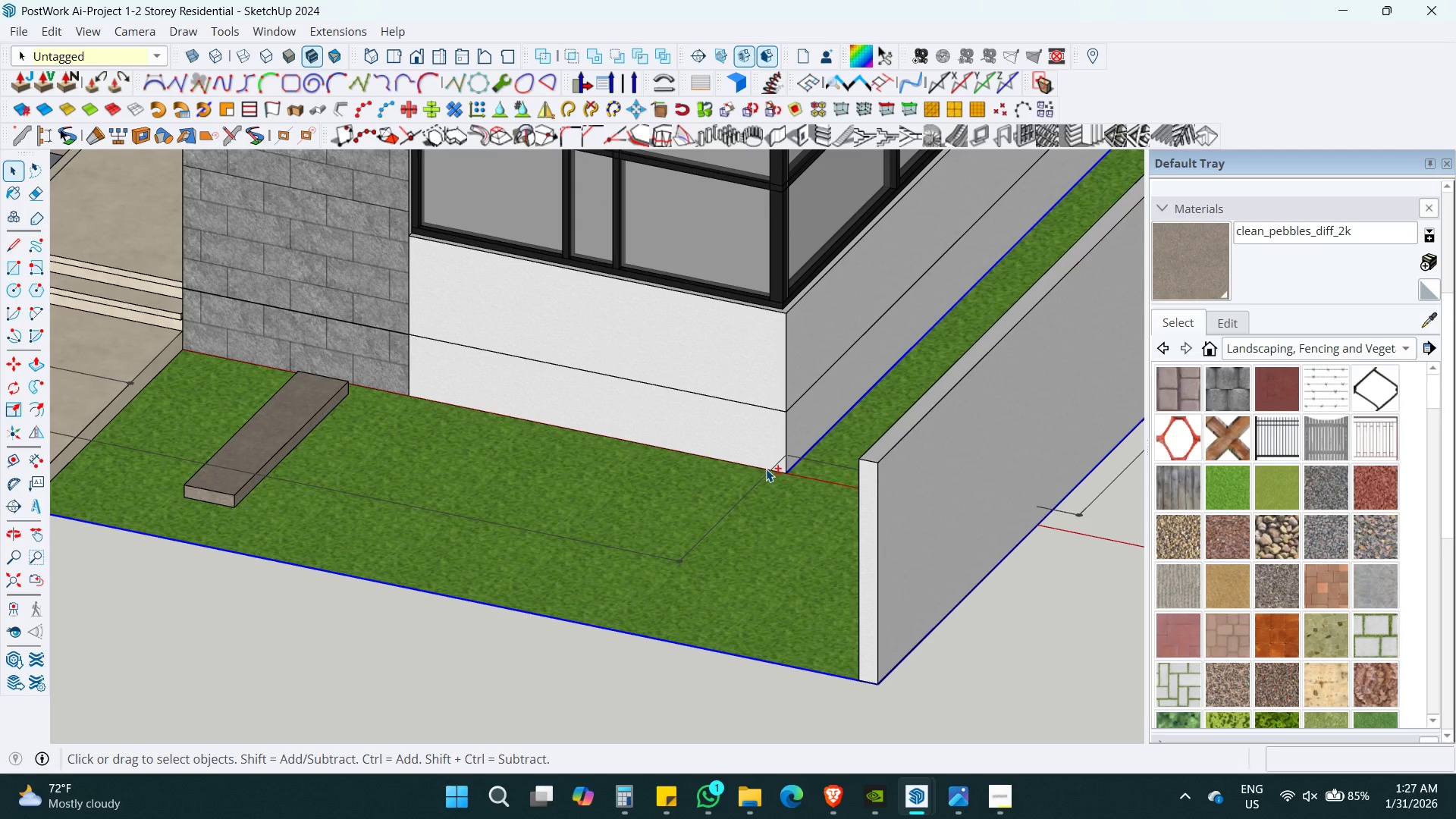 
left_click([766, 469])
 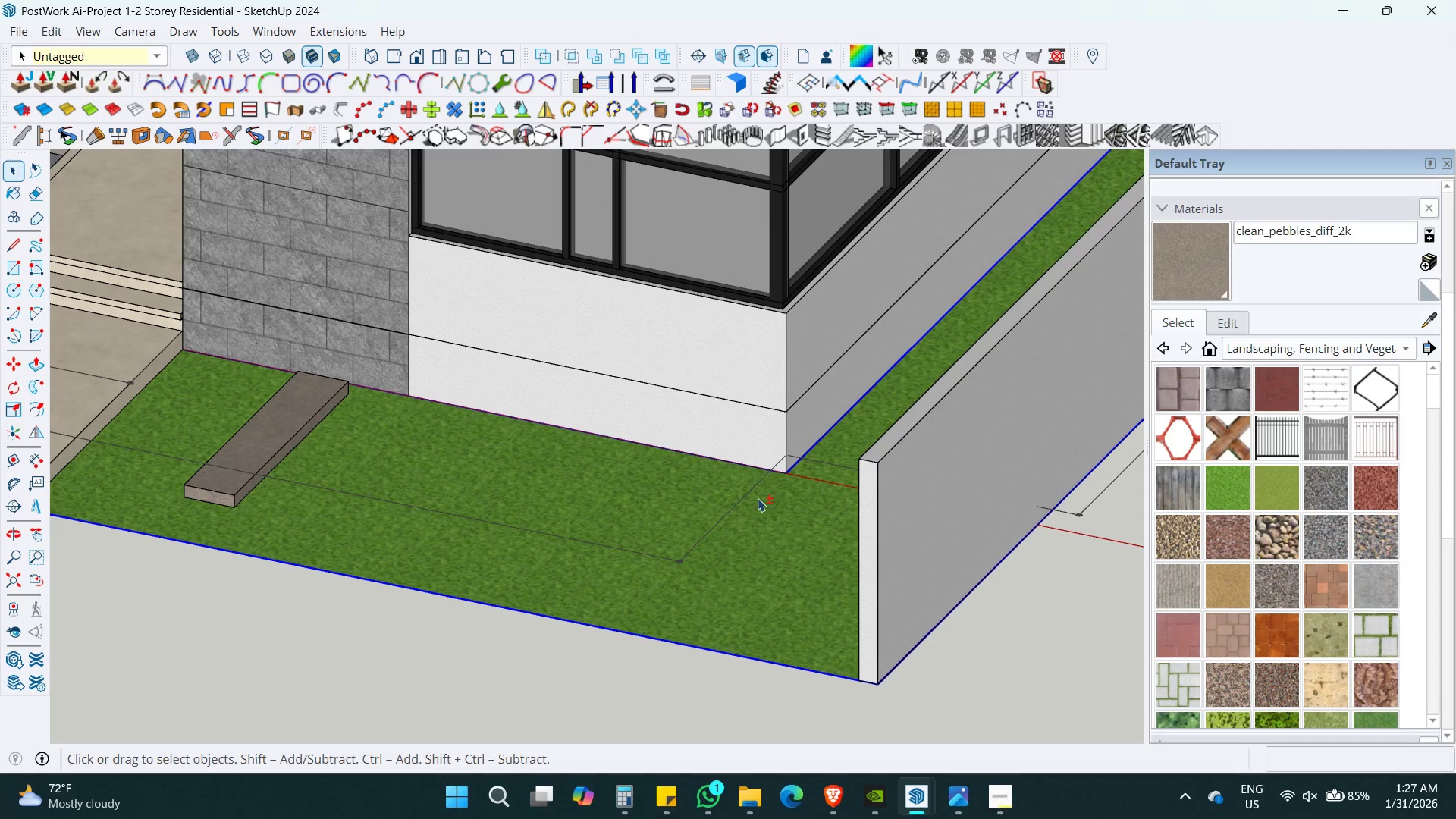 
double_click([756, 501])
 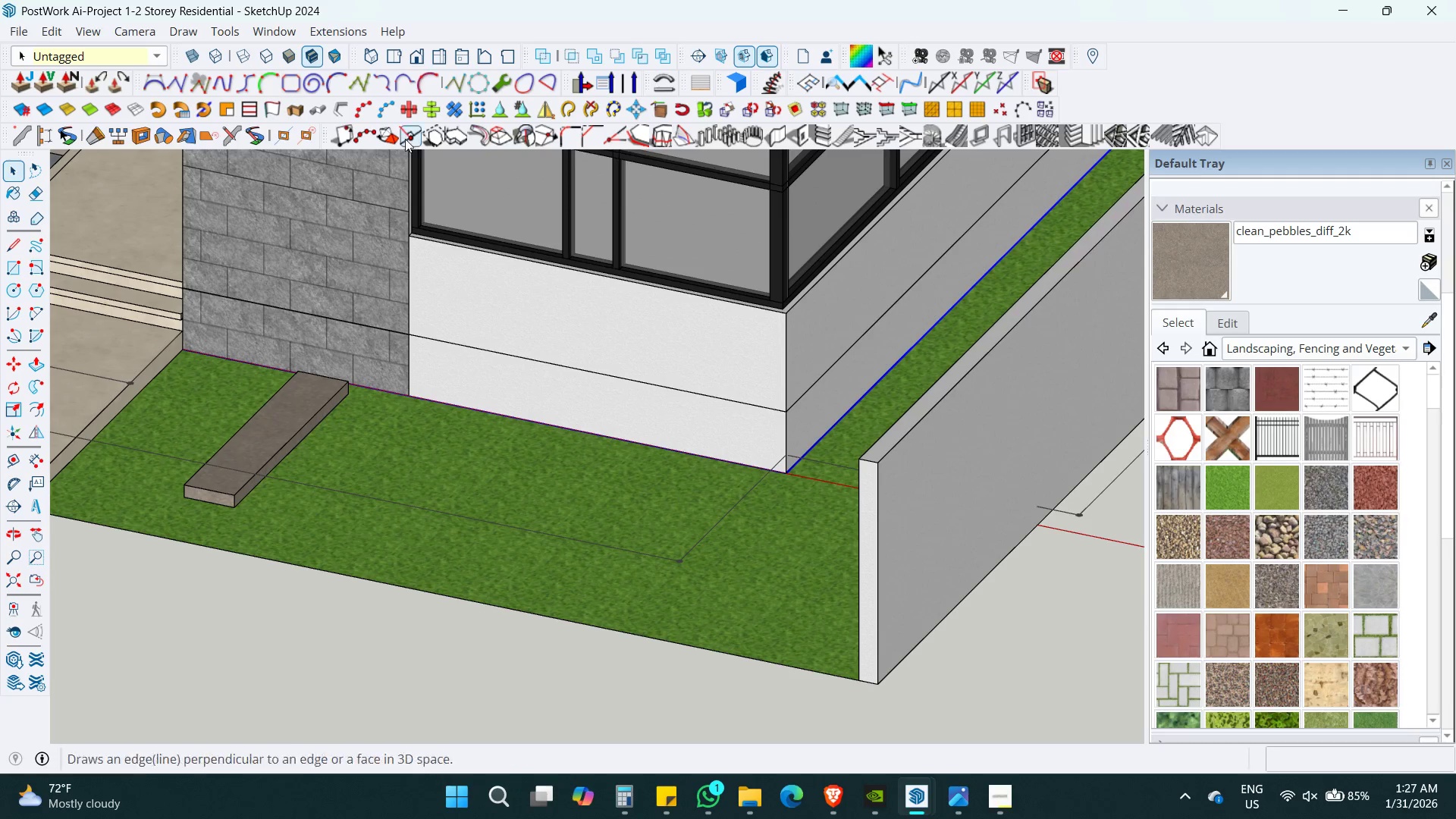 
left_click([371, 110])
 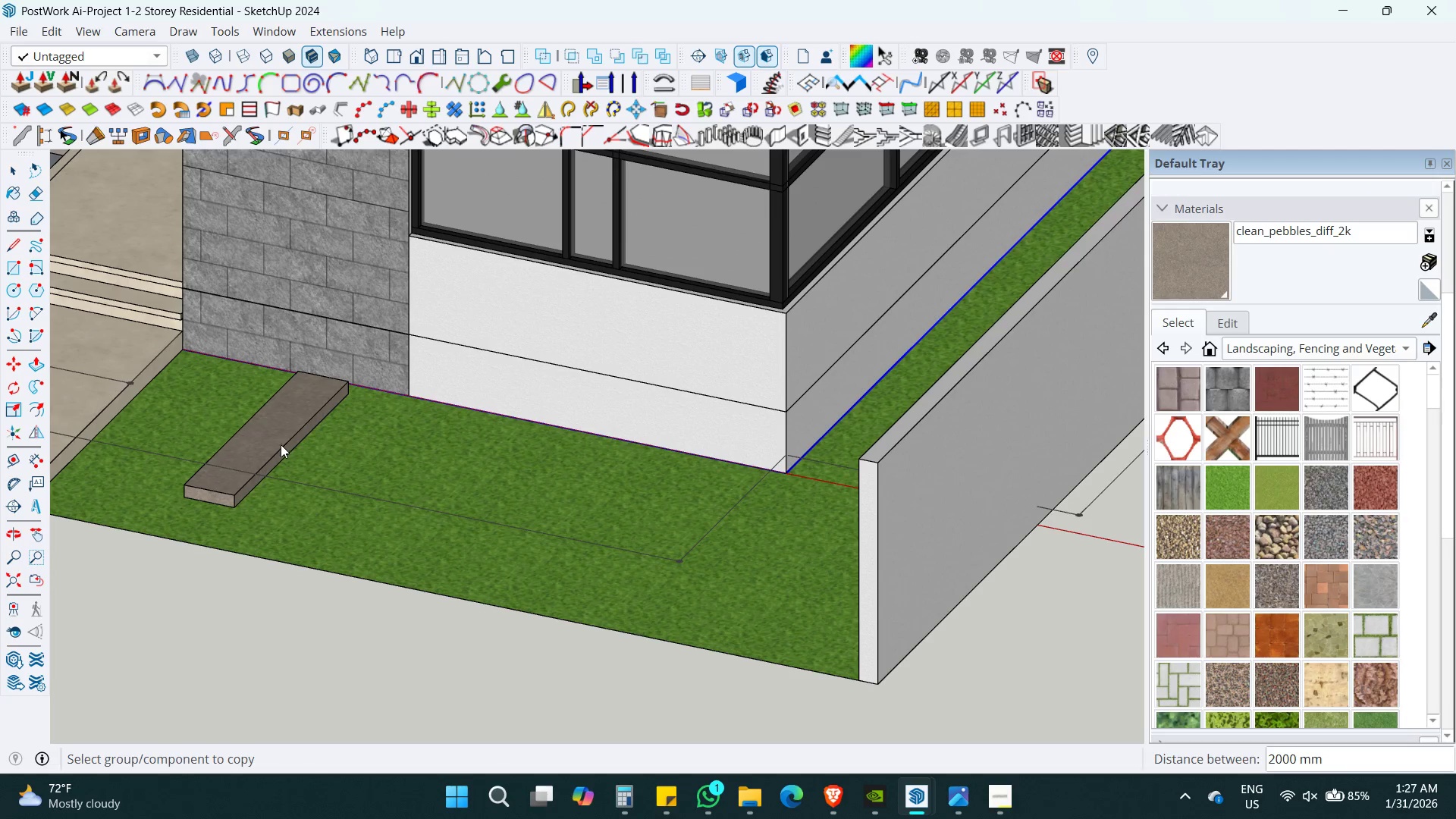 
left_click([284, 418])
 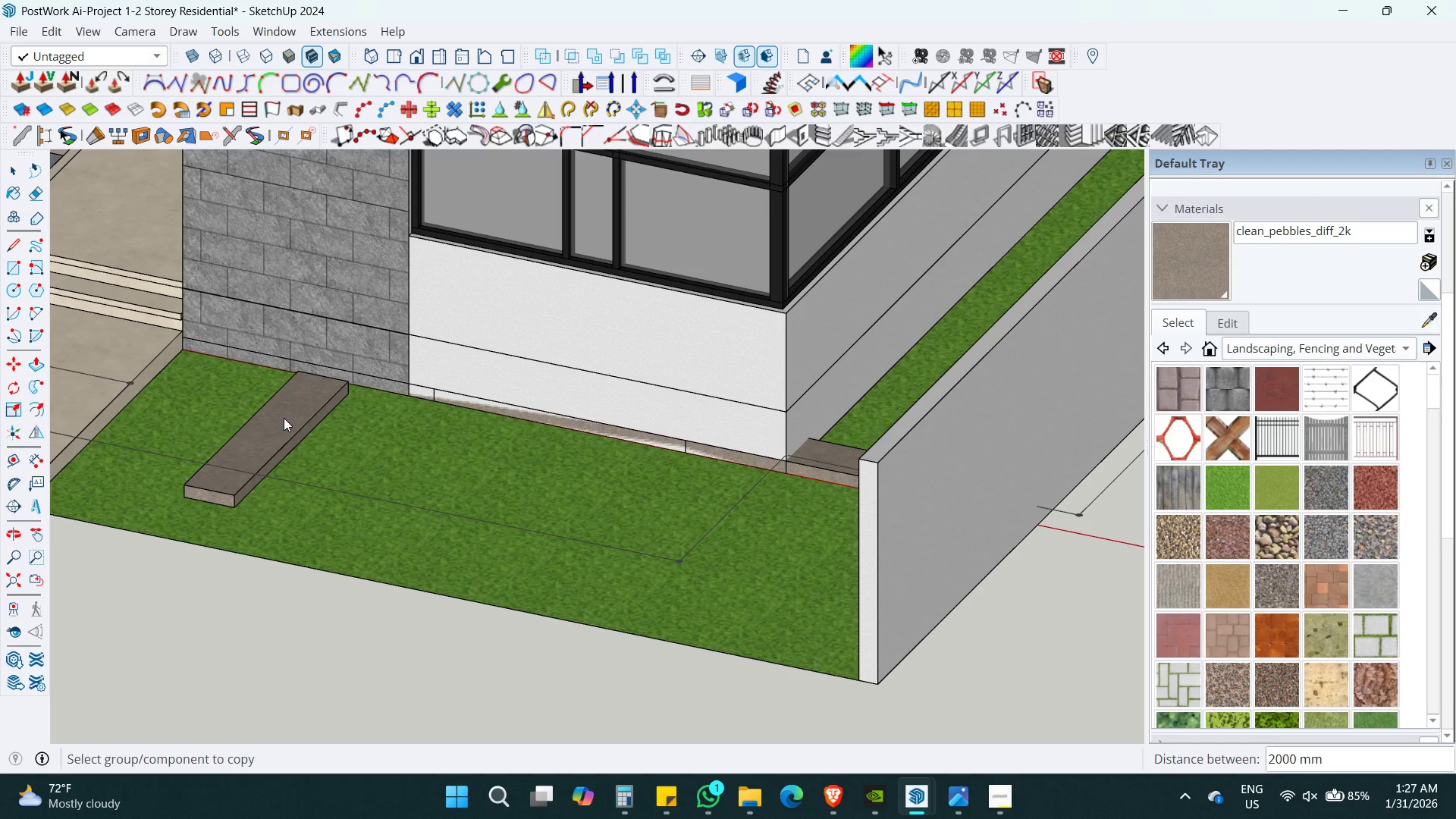 
key(Numpad2)
 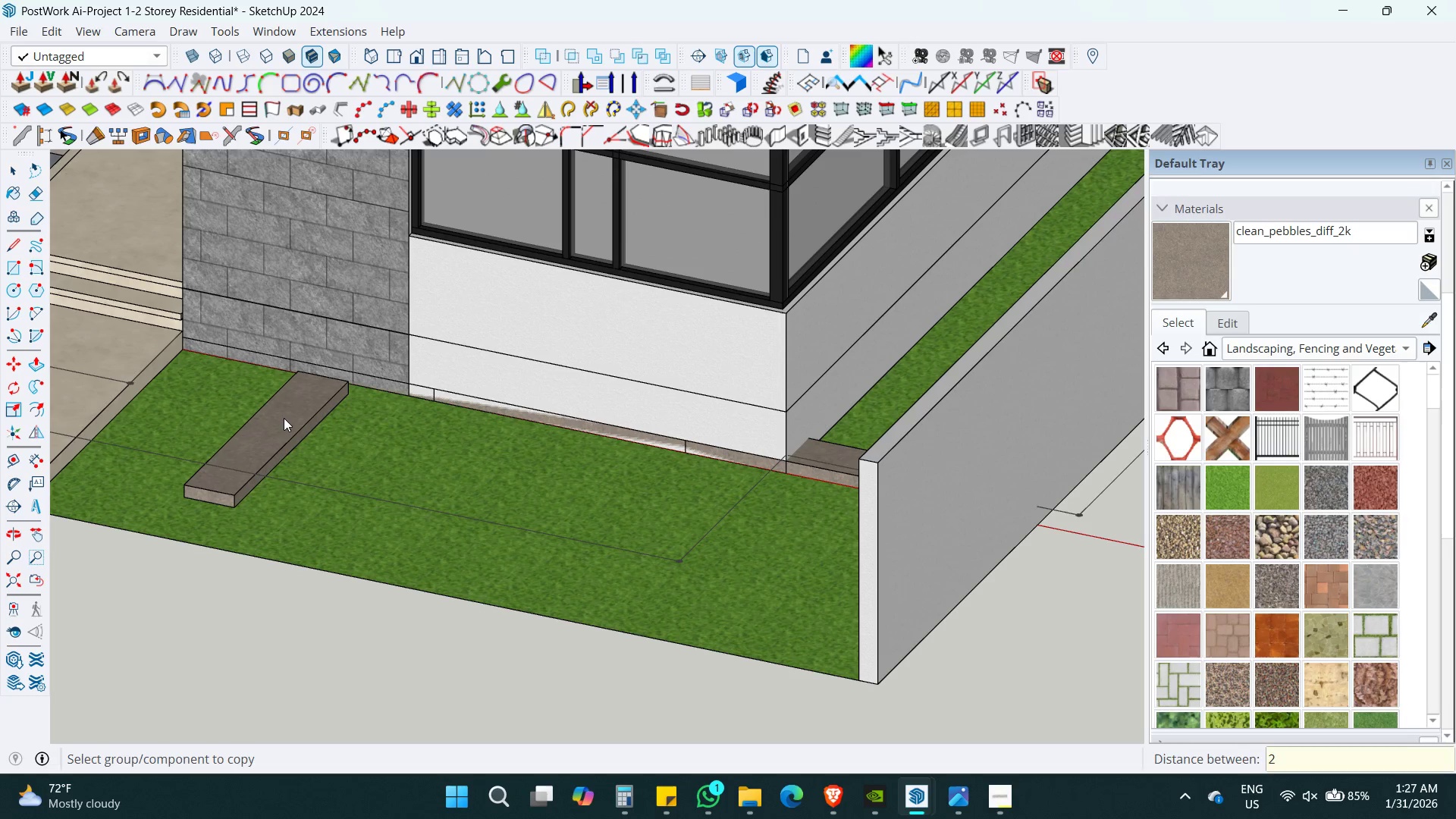 
key(Numpad0)
 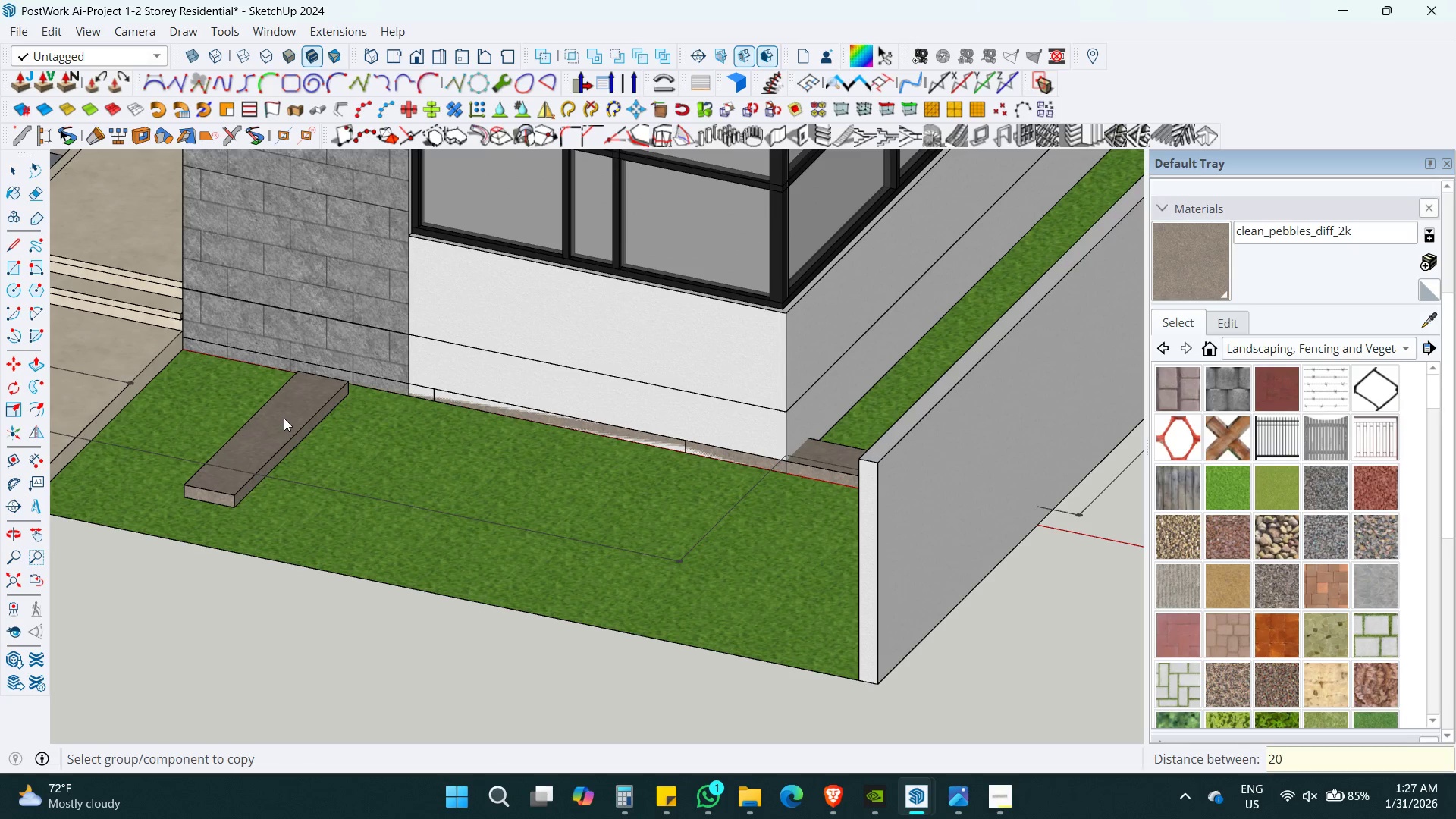 
key(Numpad0)
 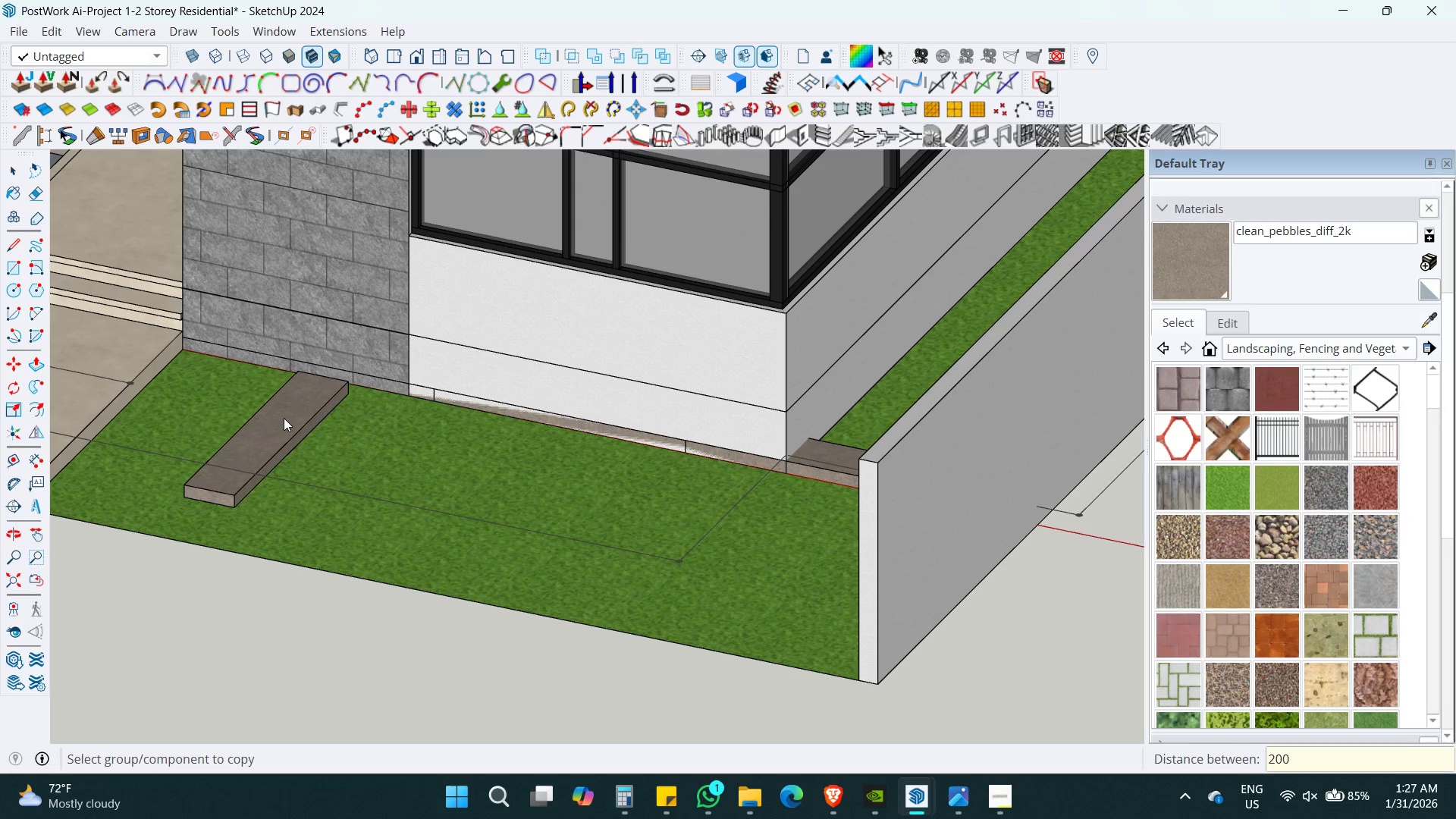 
key(Enter)
 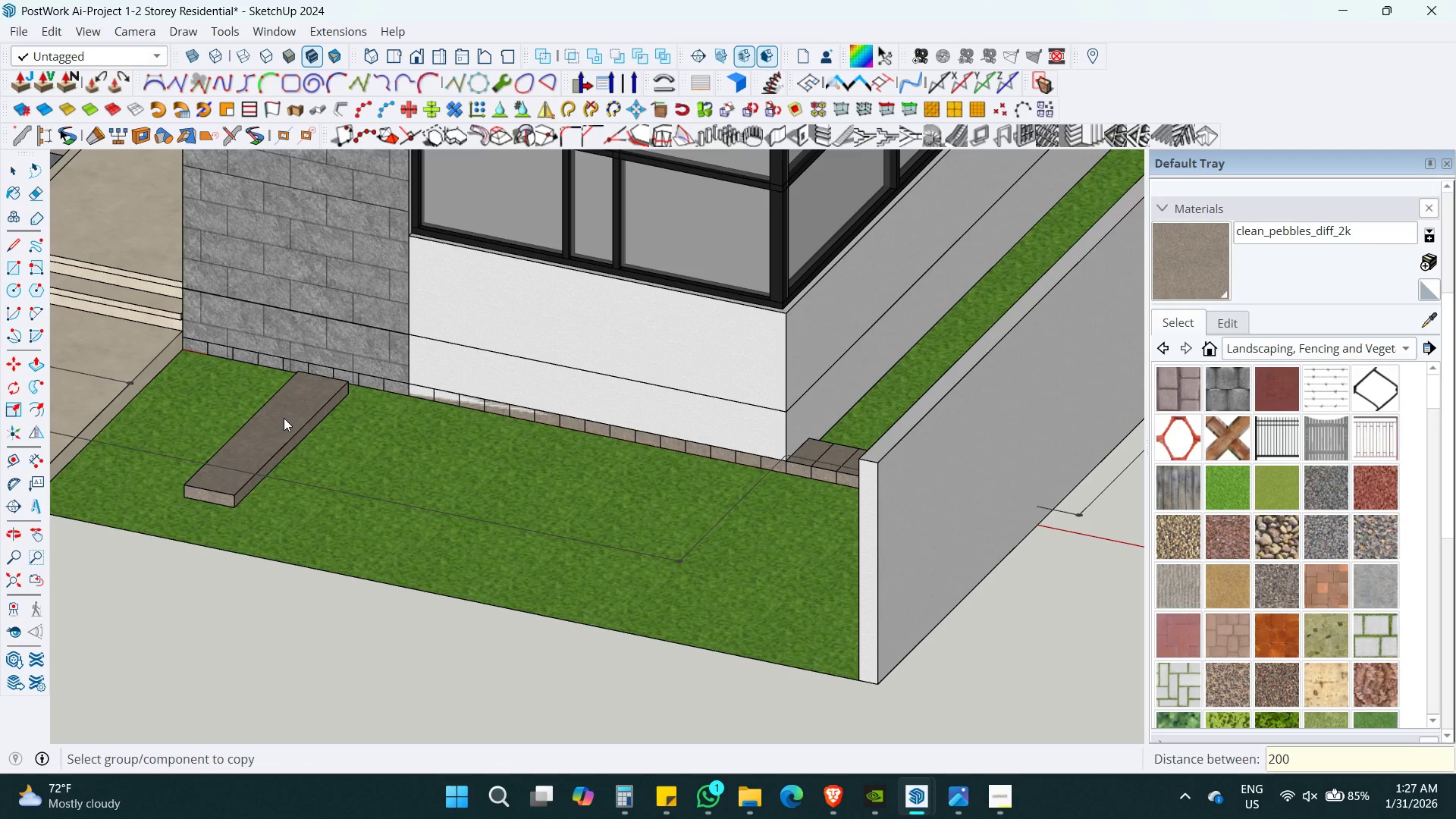 
double_click([284, 416])
 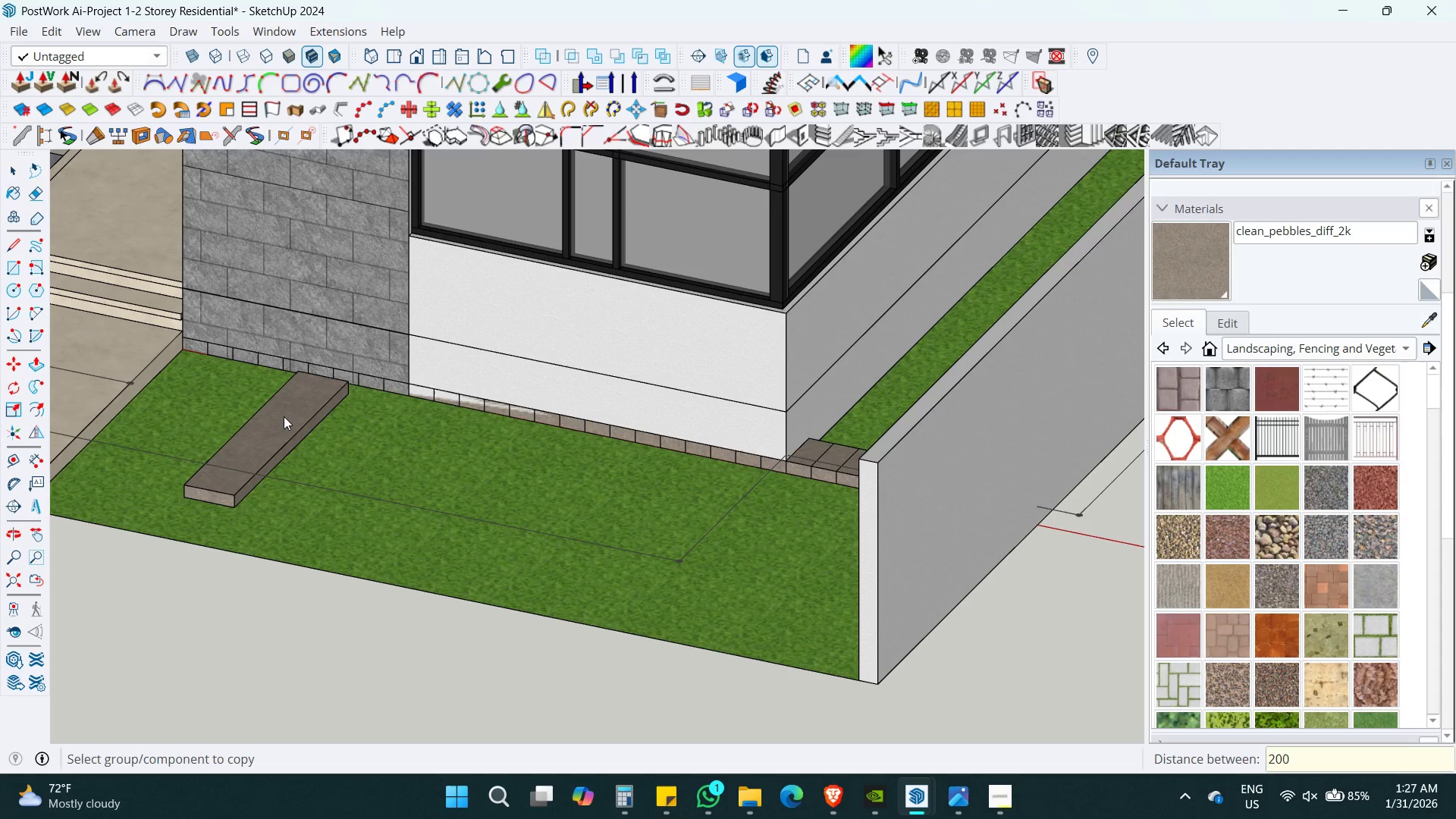 
triple_click([284, 416])
 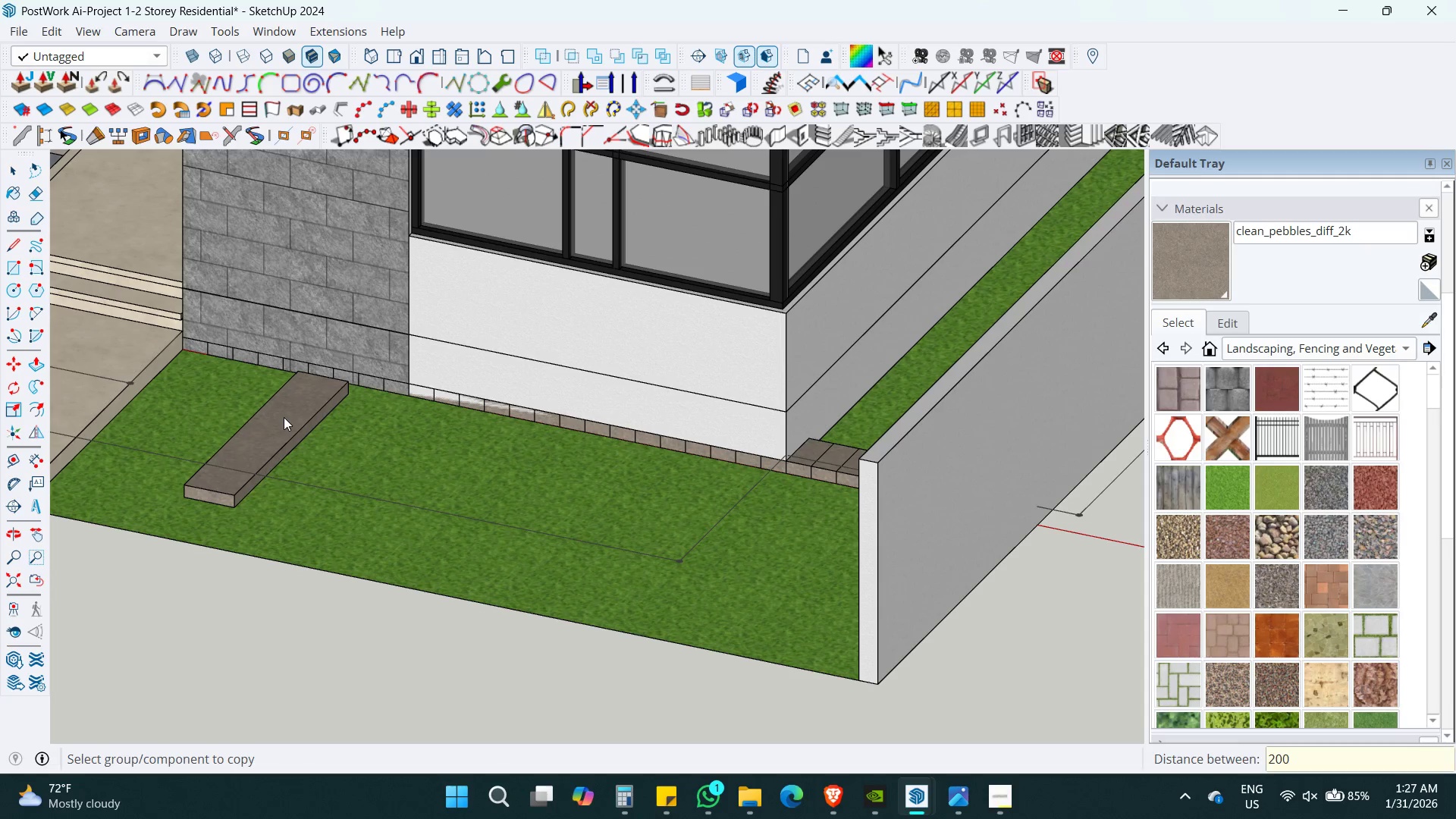 
key(Space)
 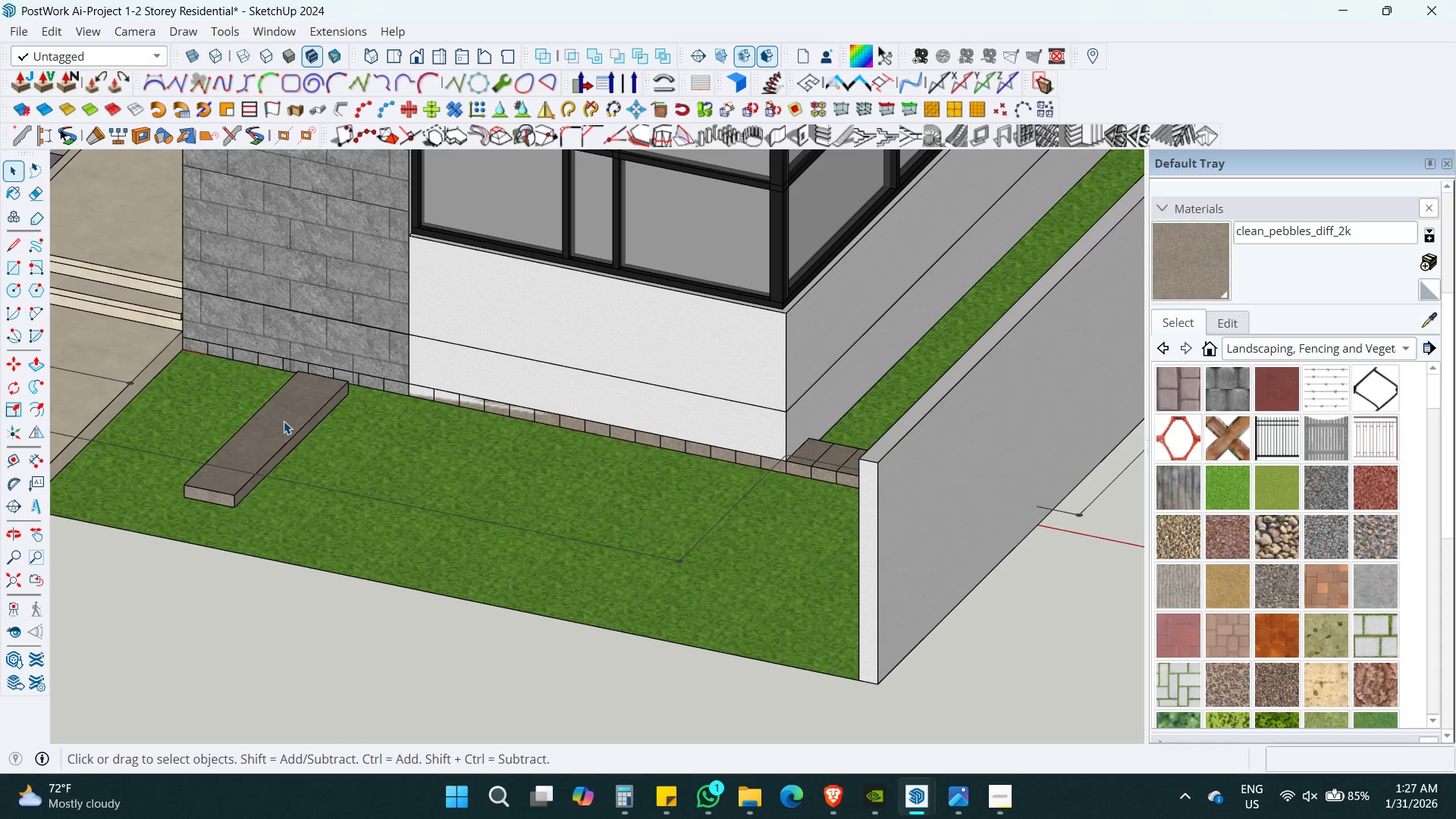 
double_click([284, 421])
 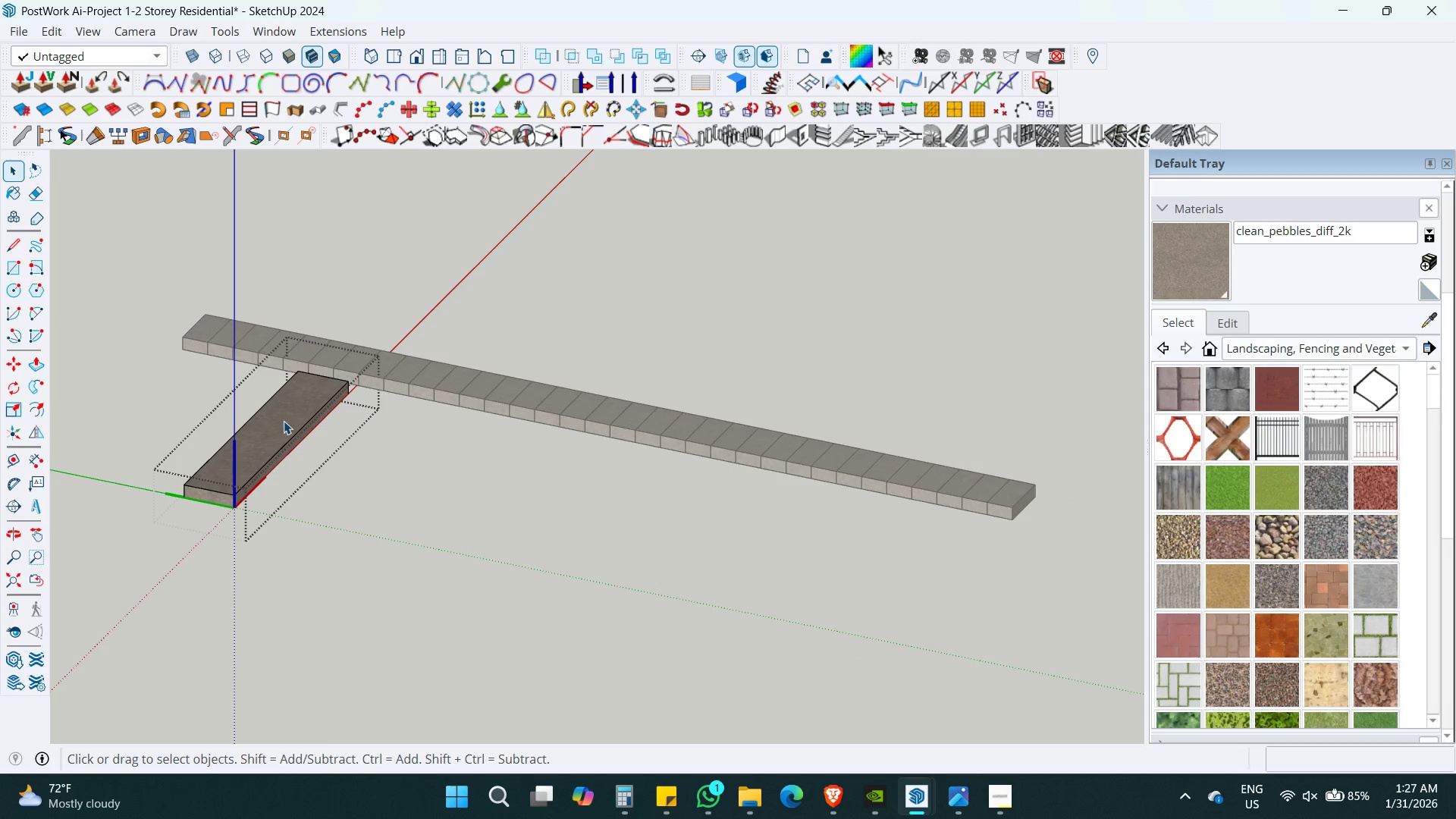 
hold_key(key=ShiftLeft, duration=0.31)
 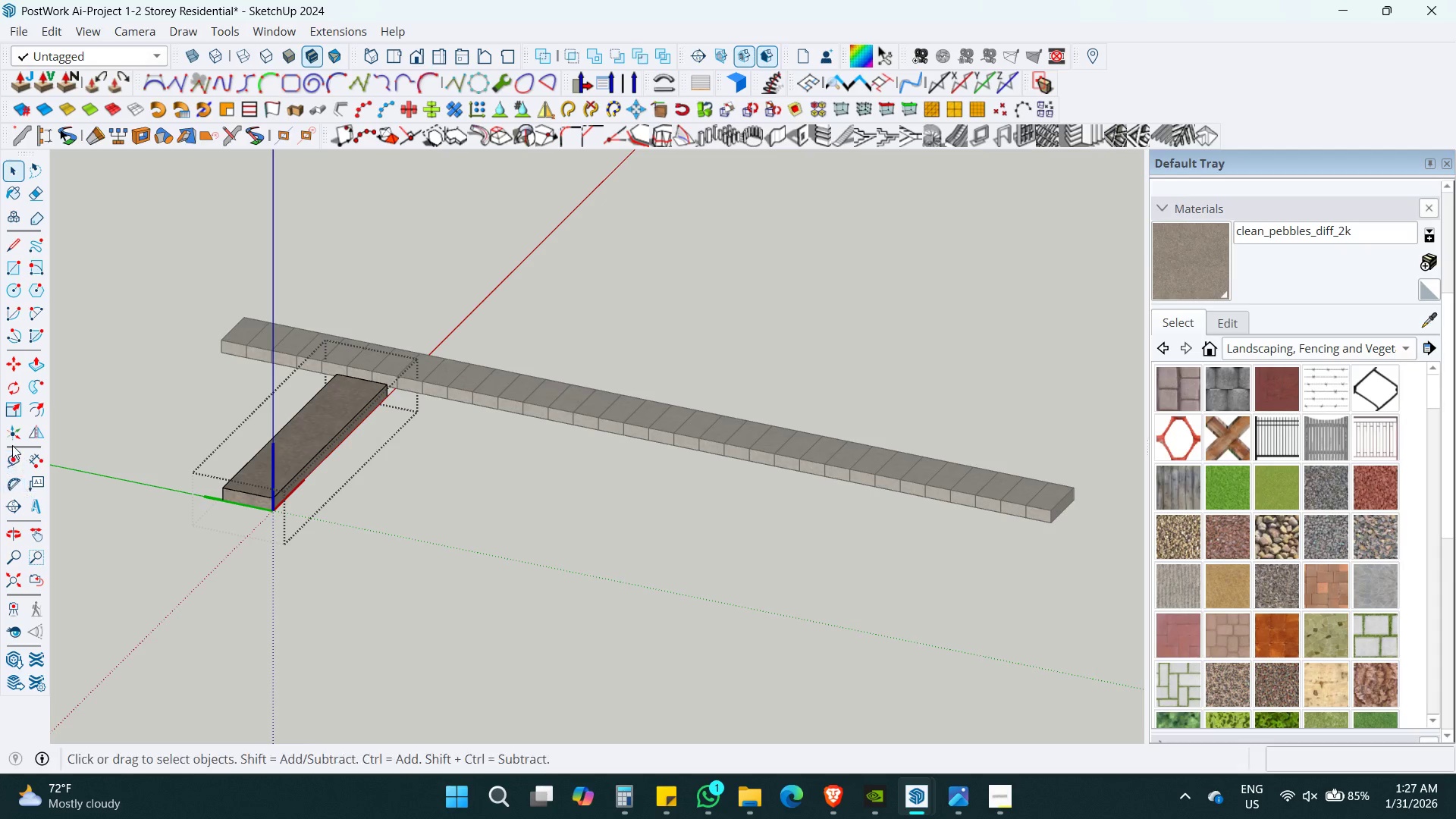 
left_click([13, 431])
 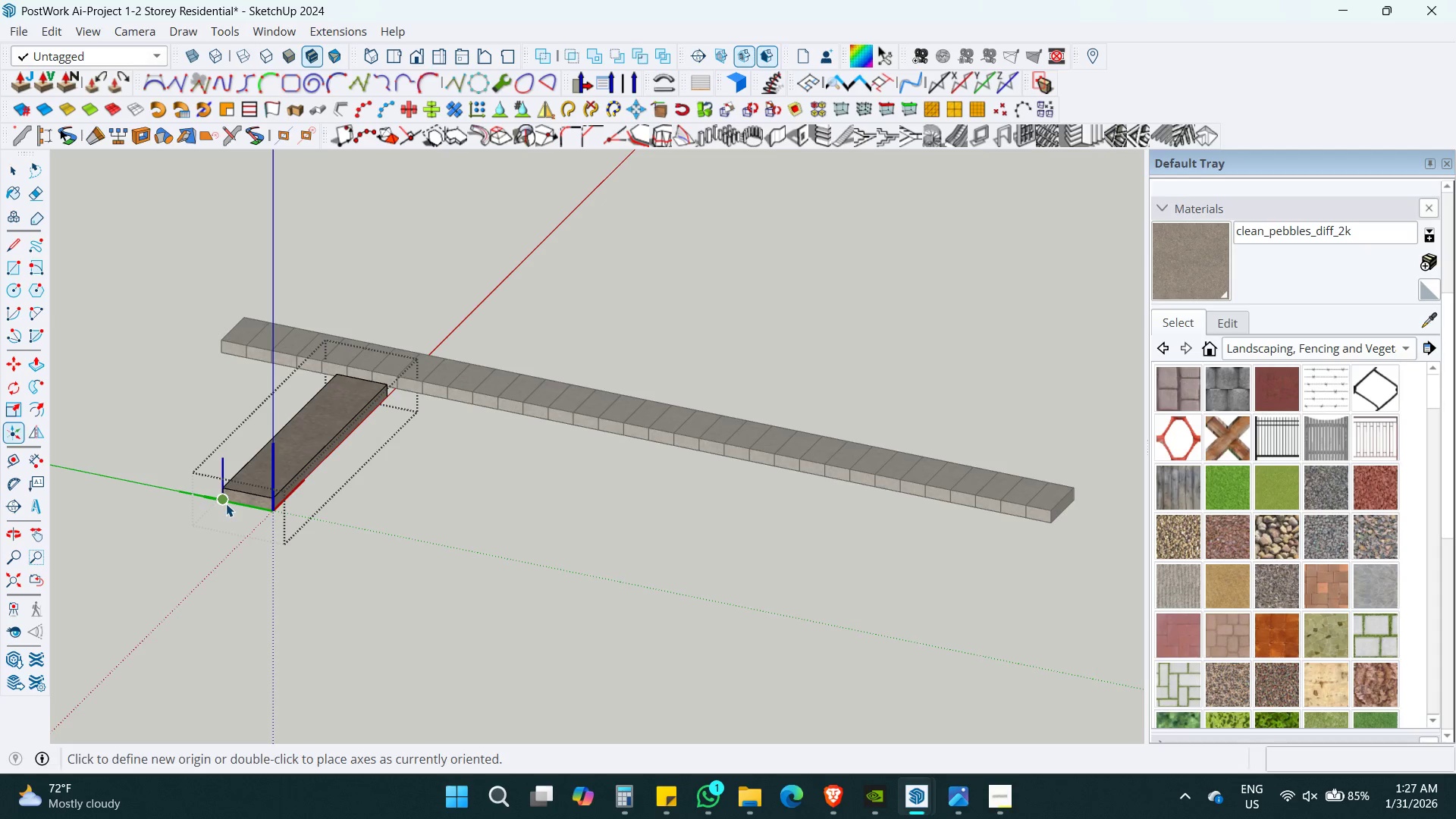 
double_click([244, 504])
 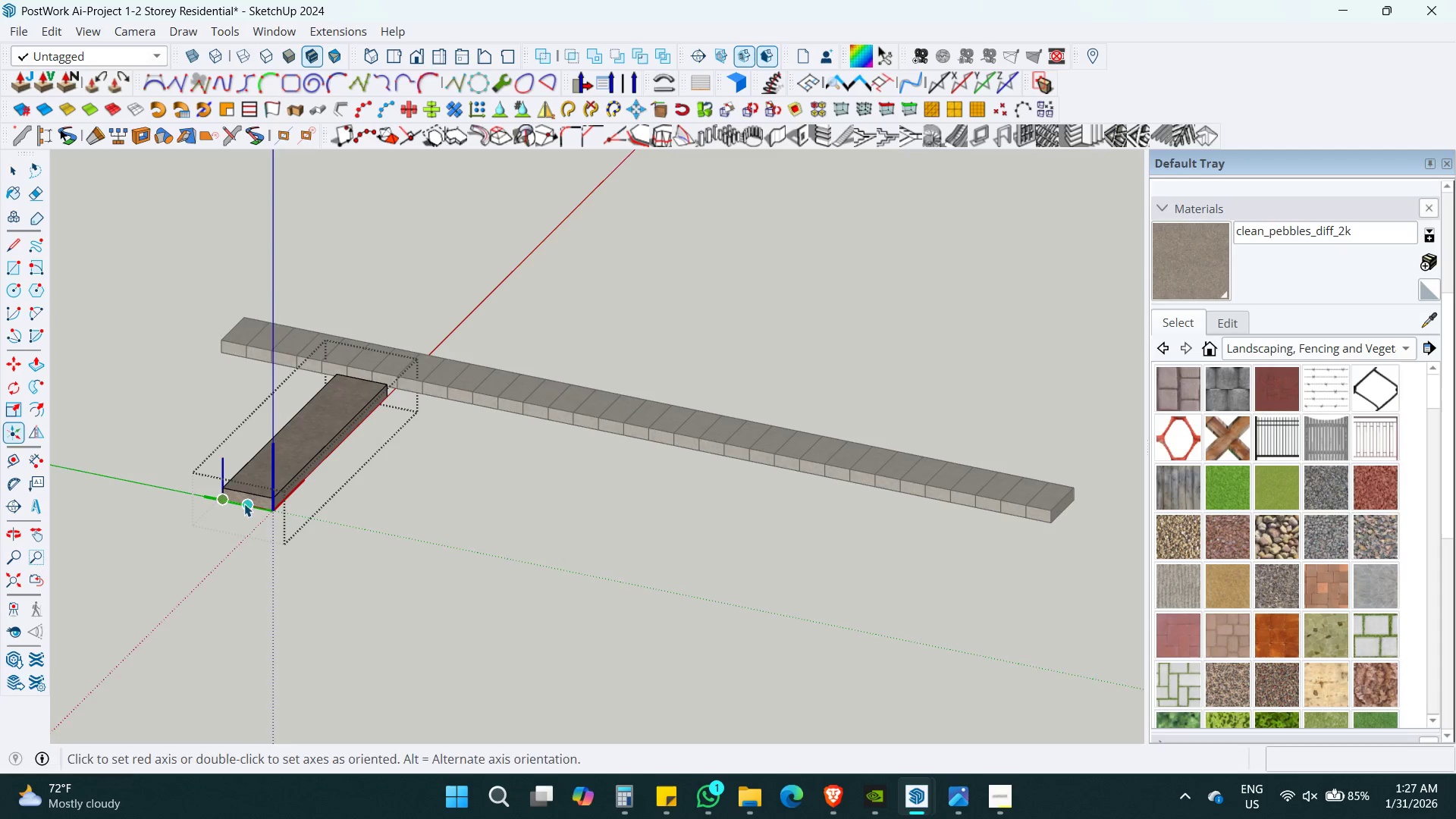 
triple_click([244, 504])
 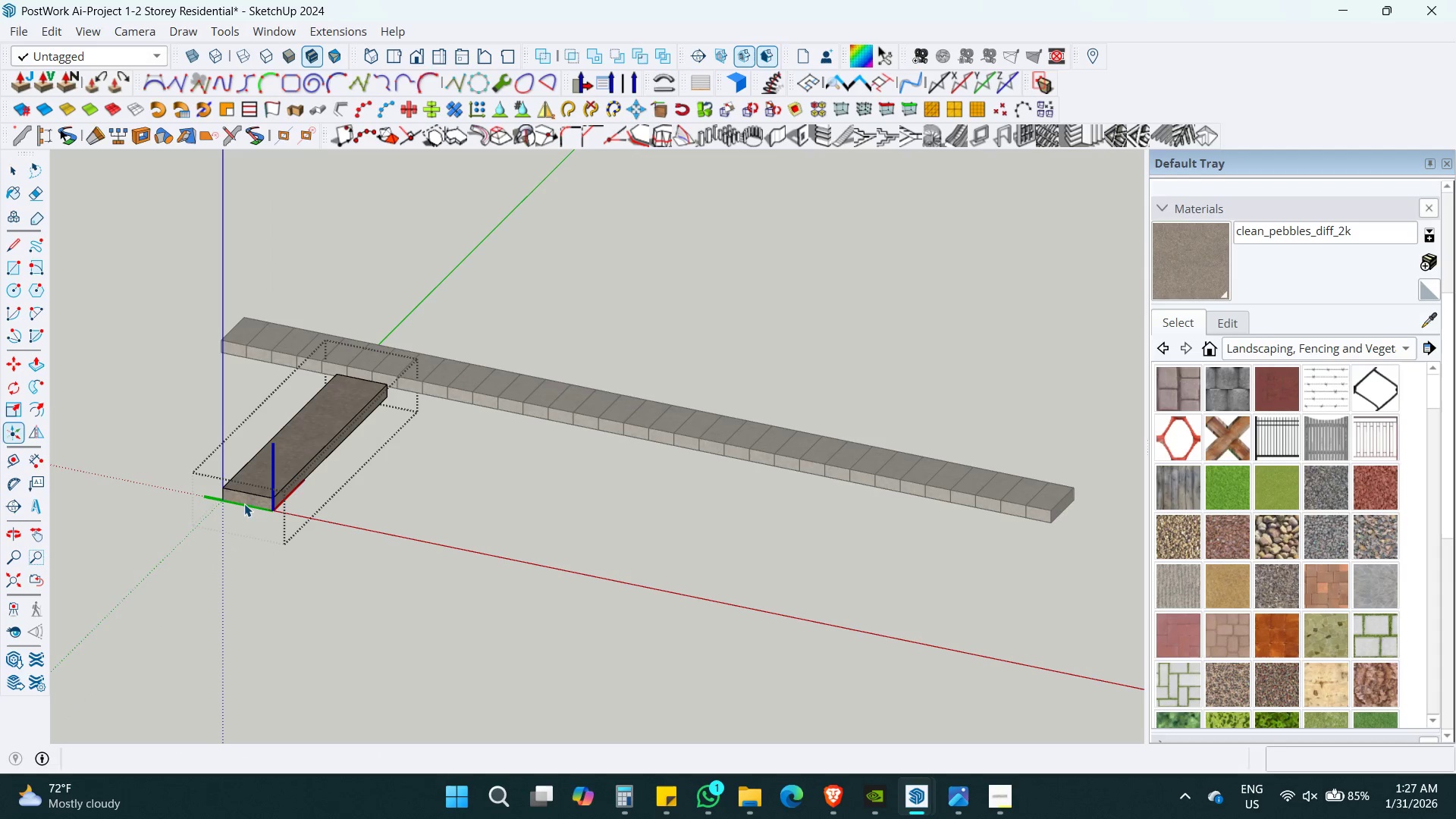 
triple_click([244, 504])
 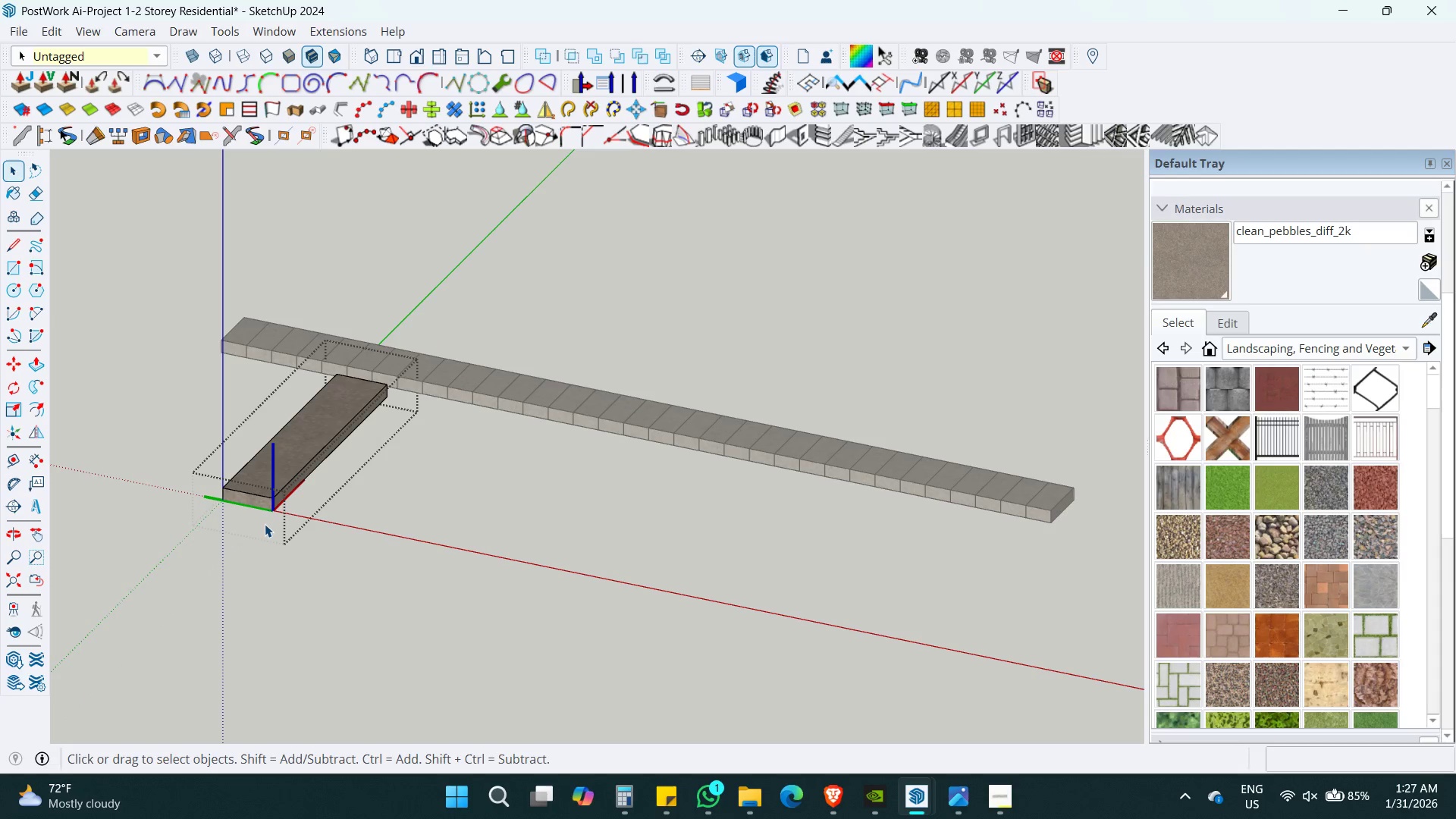 
key(Enter)
 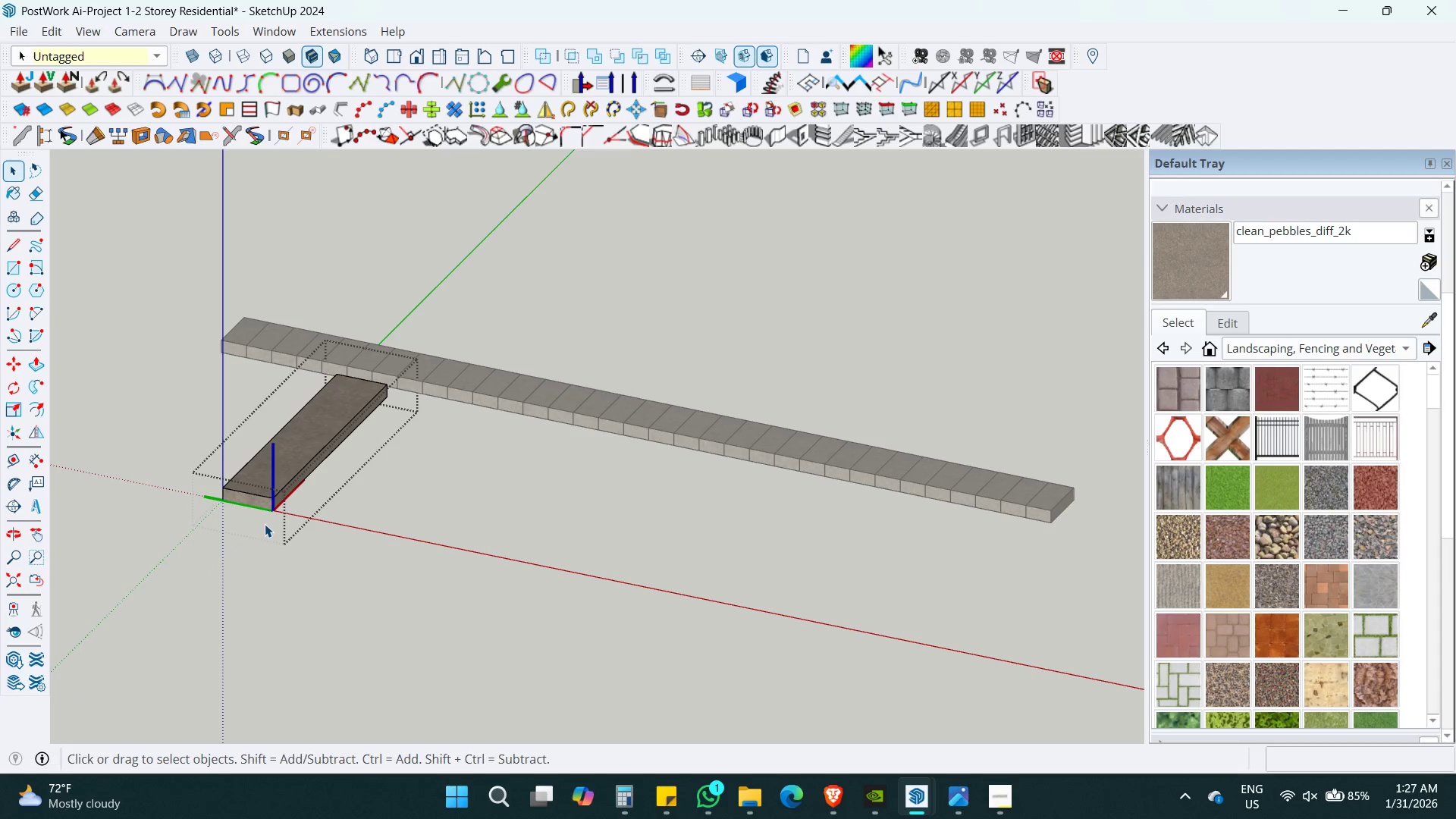 
key(Escape)
 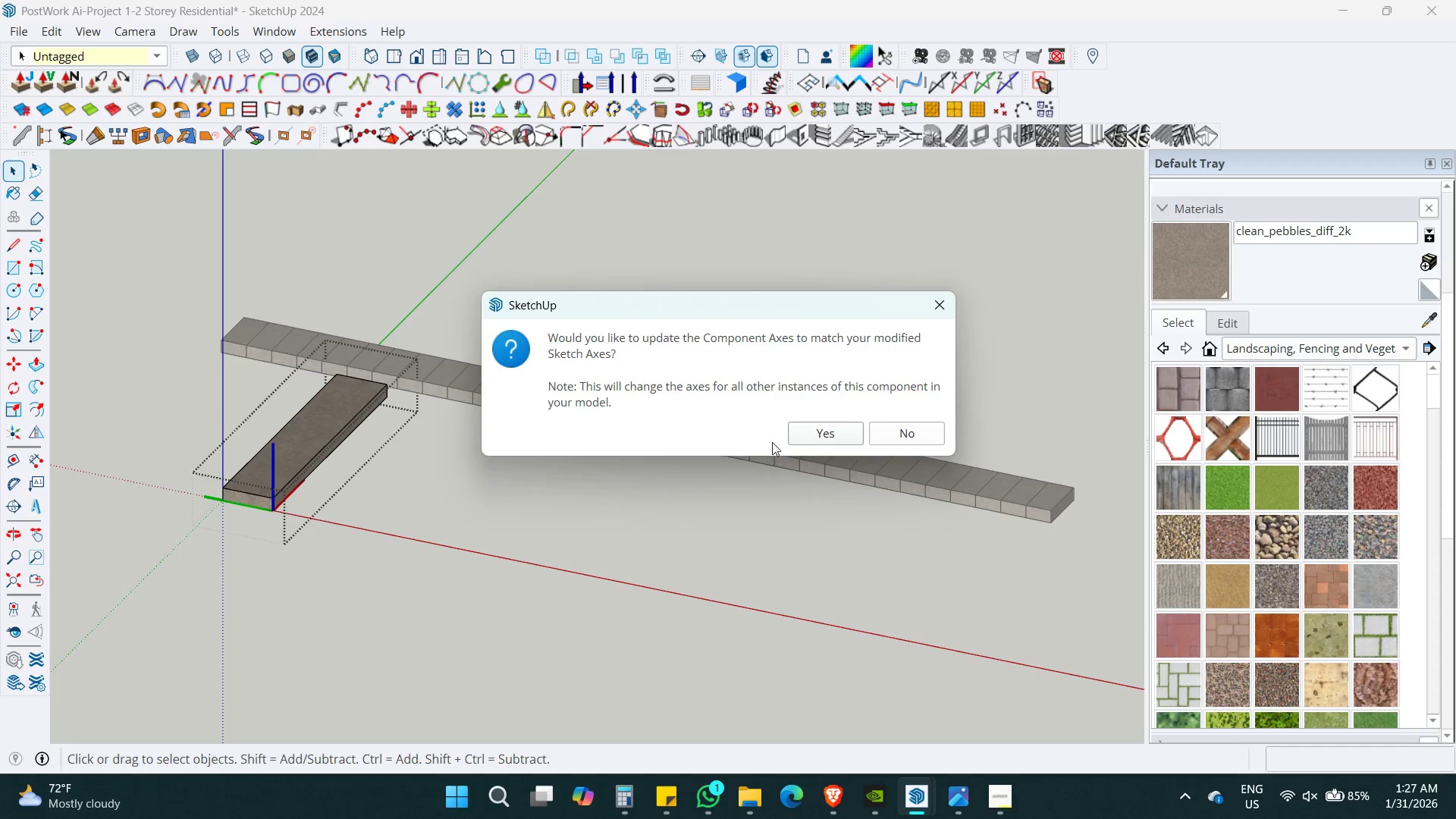 
left_click([808, 439])
 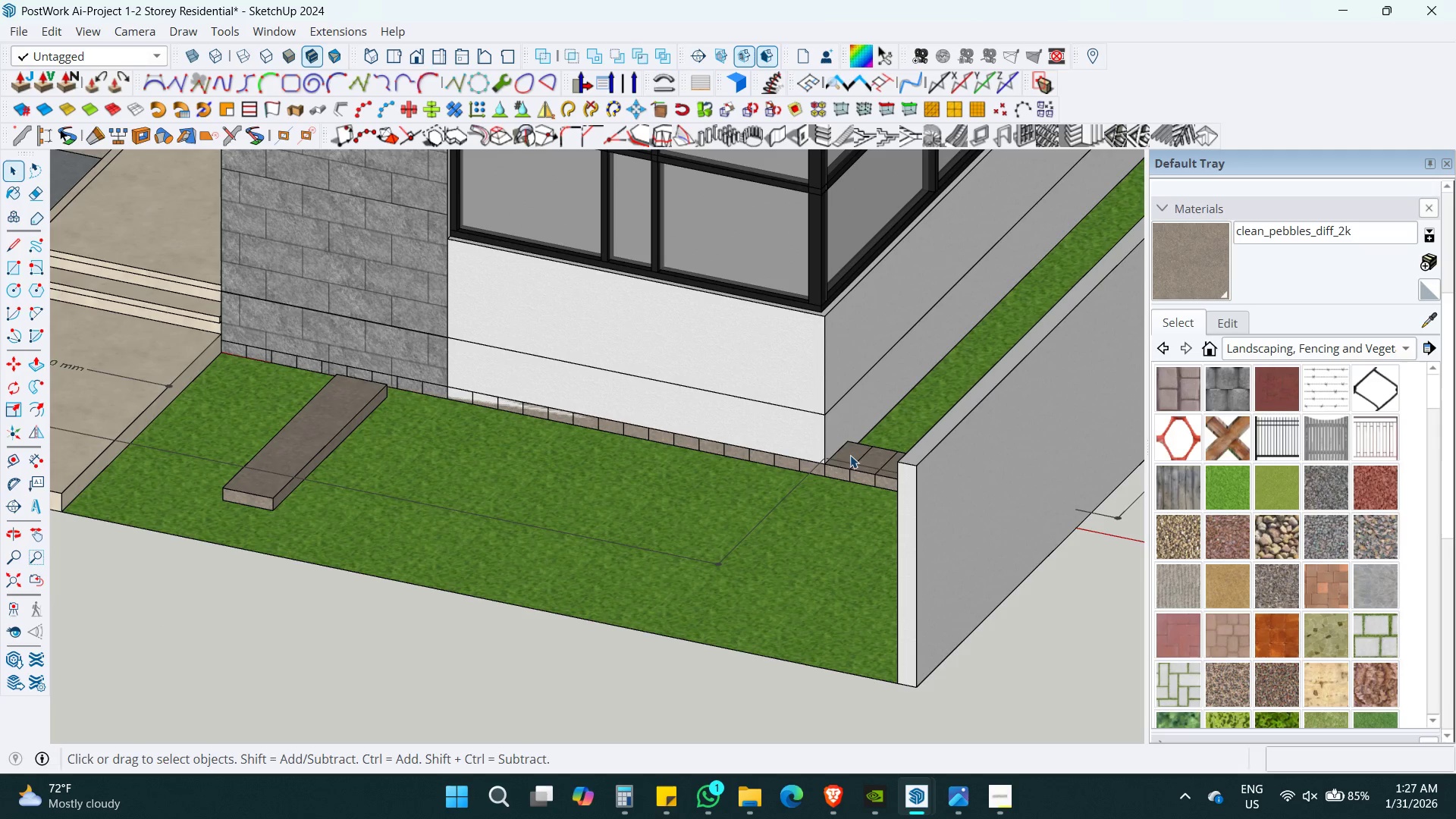 
double_click([852, 453])
 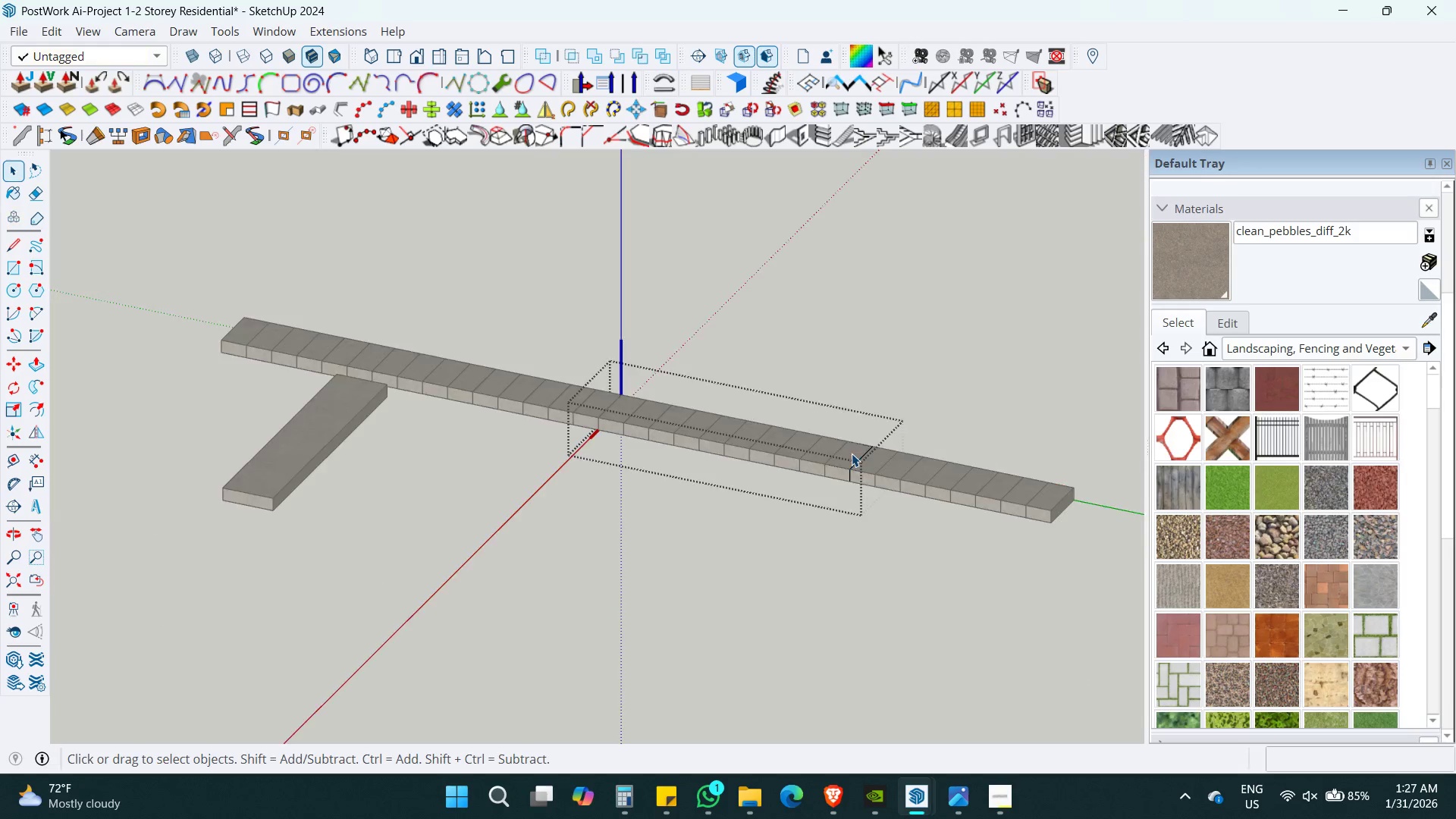 
triple_click([852, 453])
 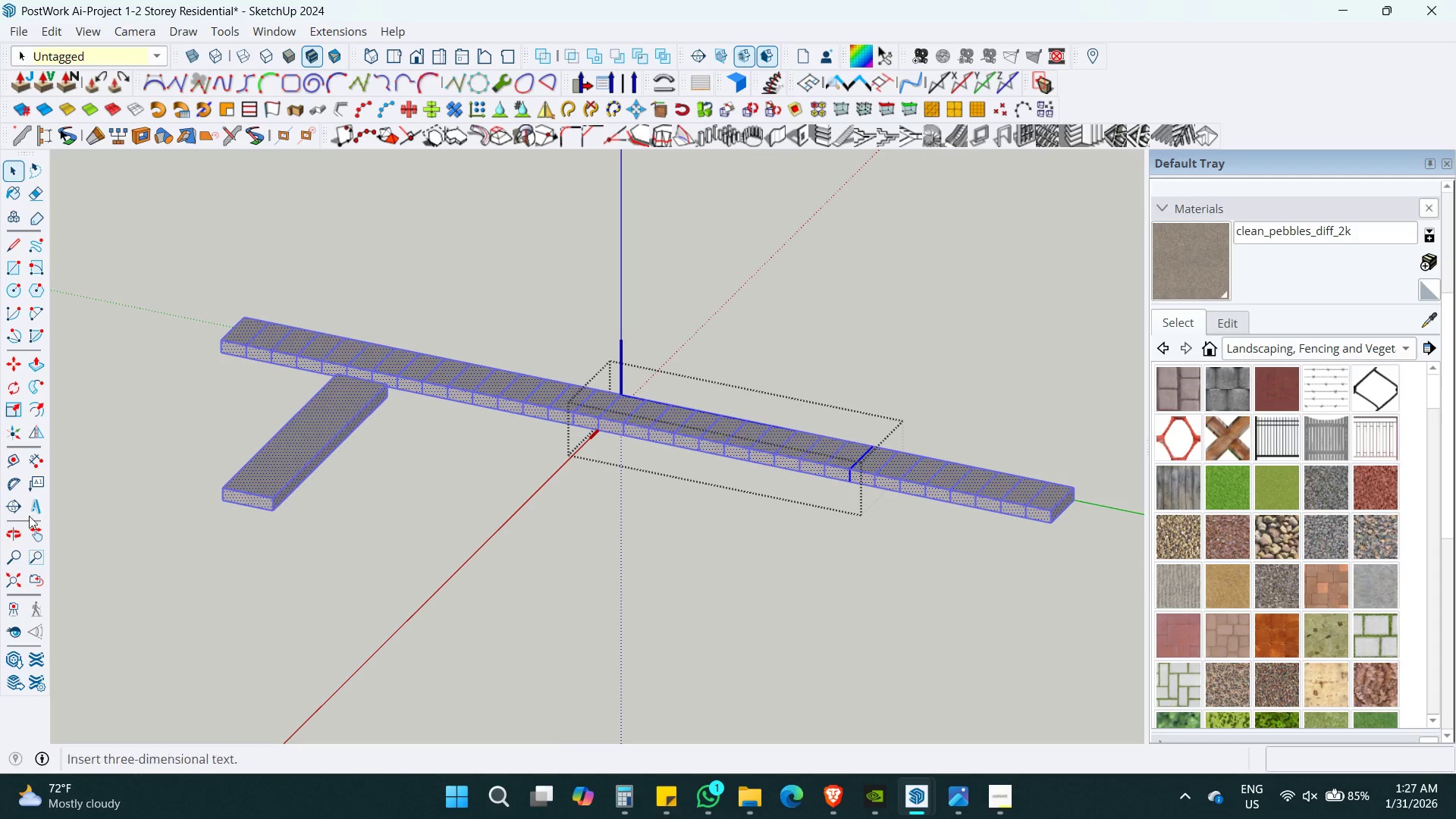 
key(Escape)
 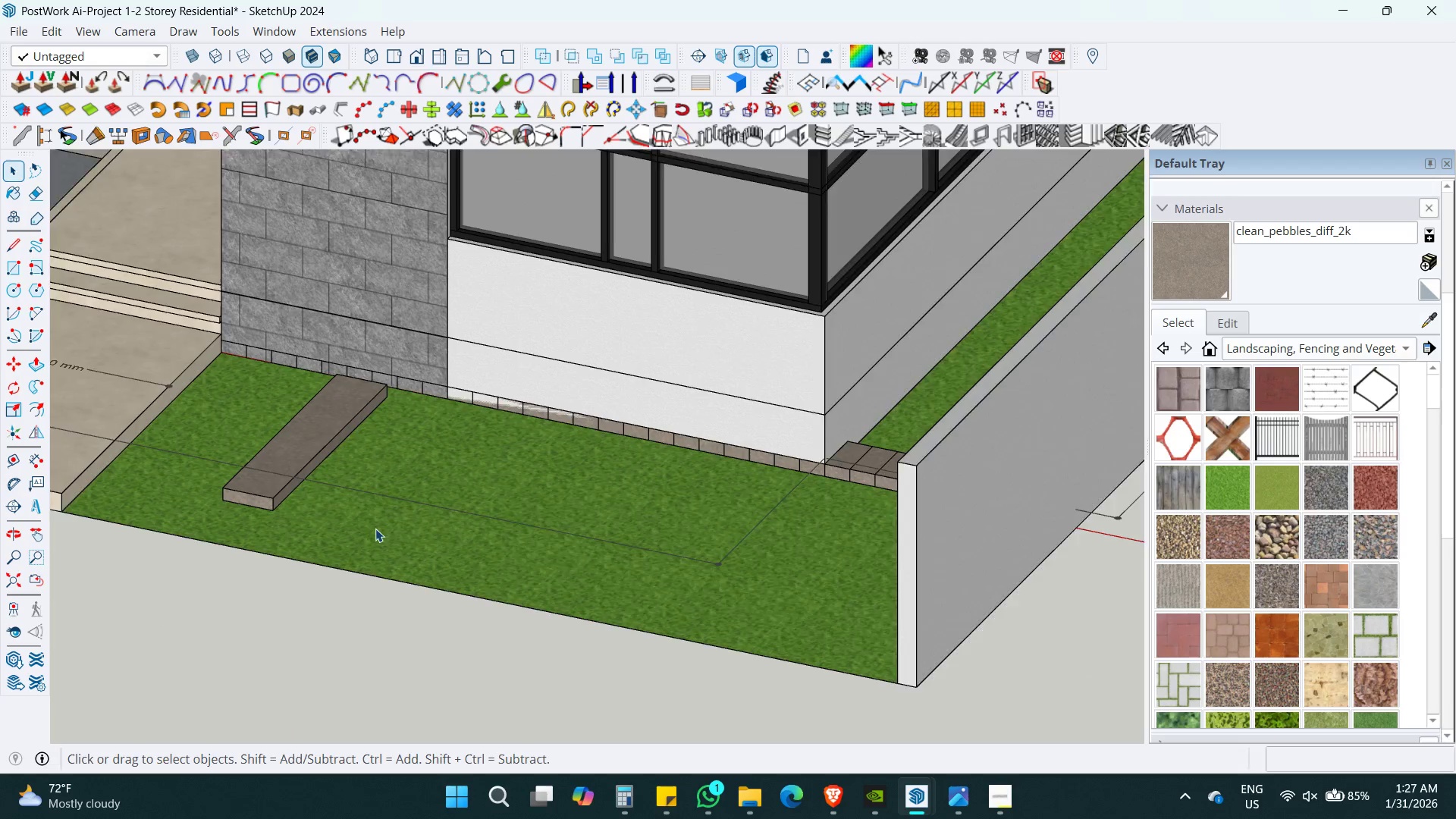 
scroll: coordinate [374, 528], scroll_direction: up, amount: 1.0
 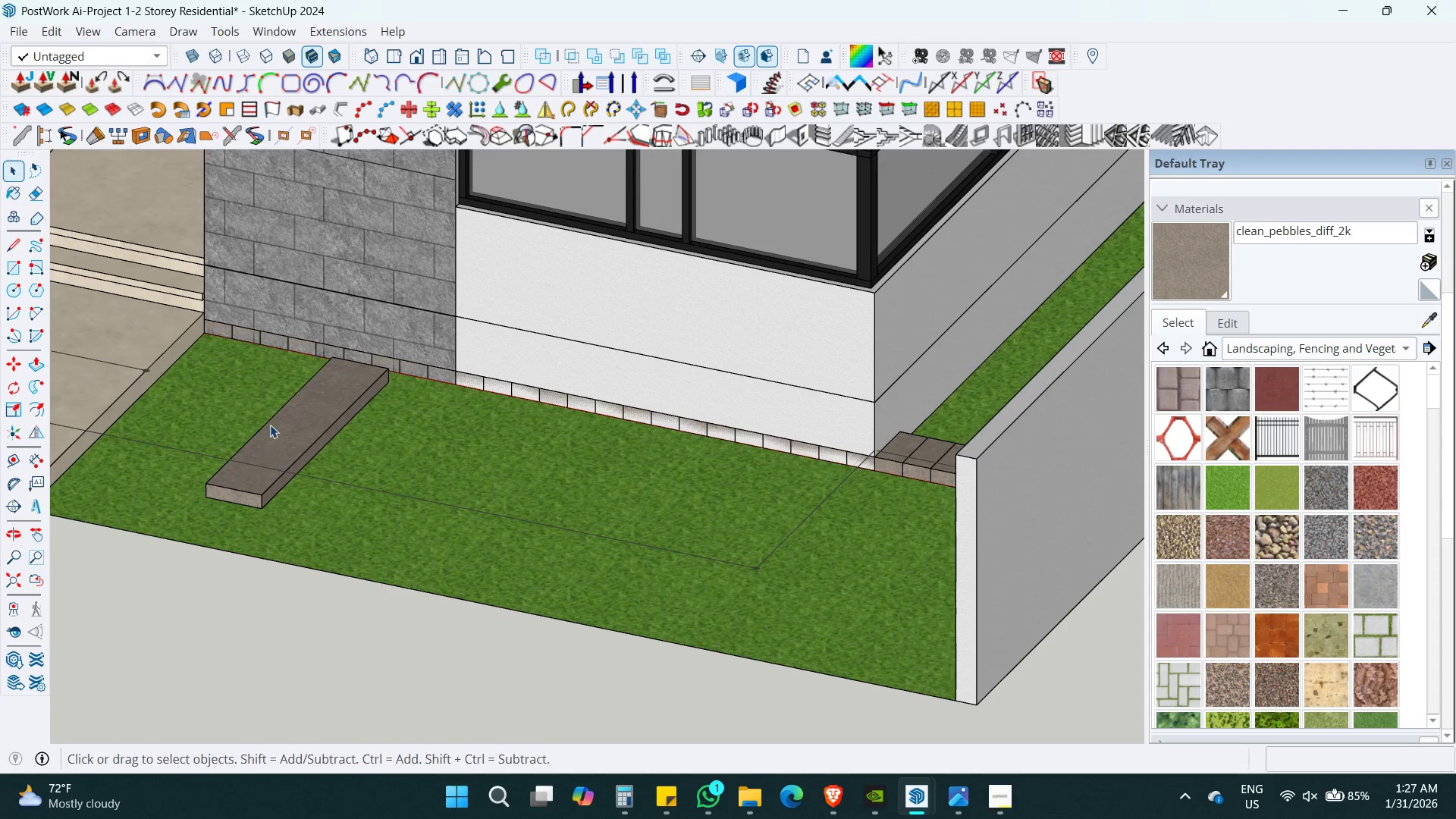 
double_click([270, 420])
 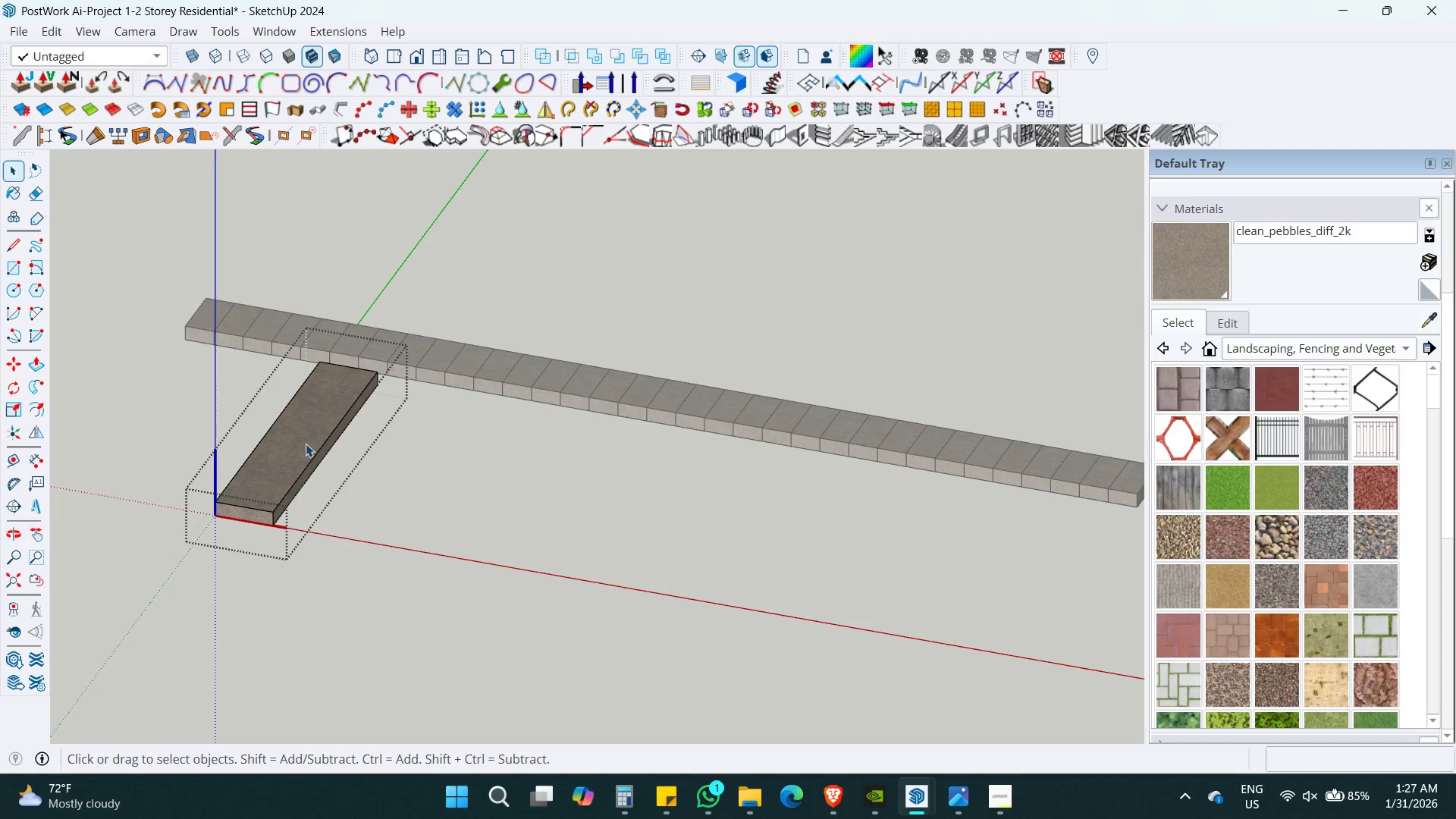 
key(Escape)
 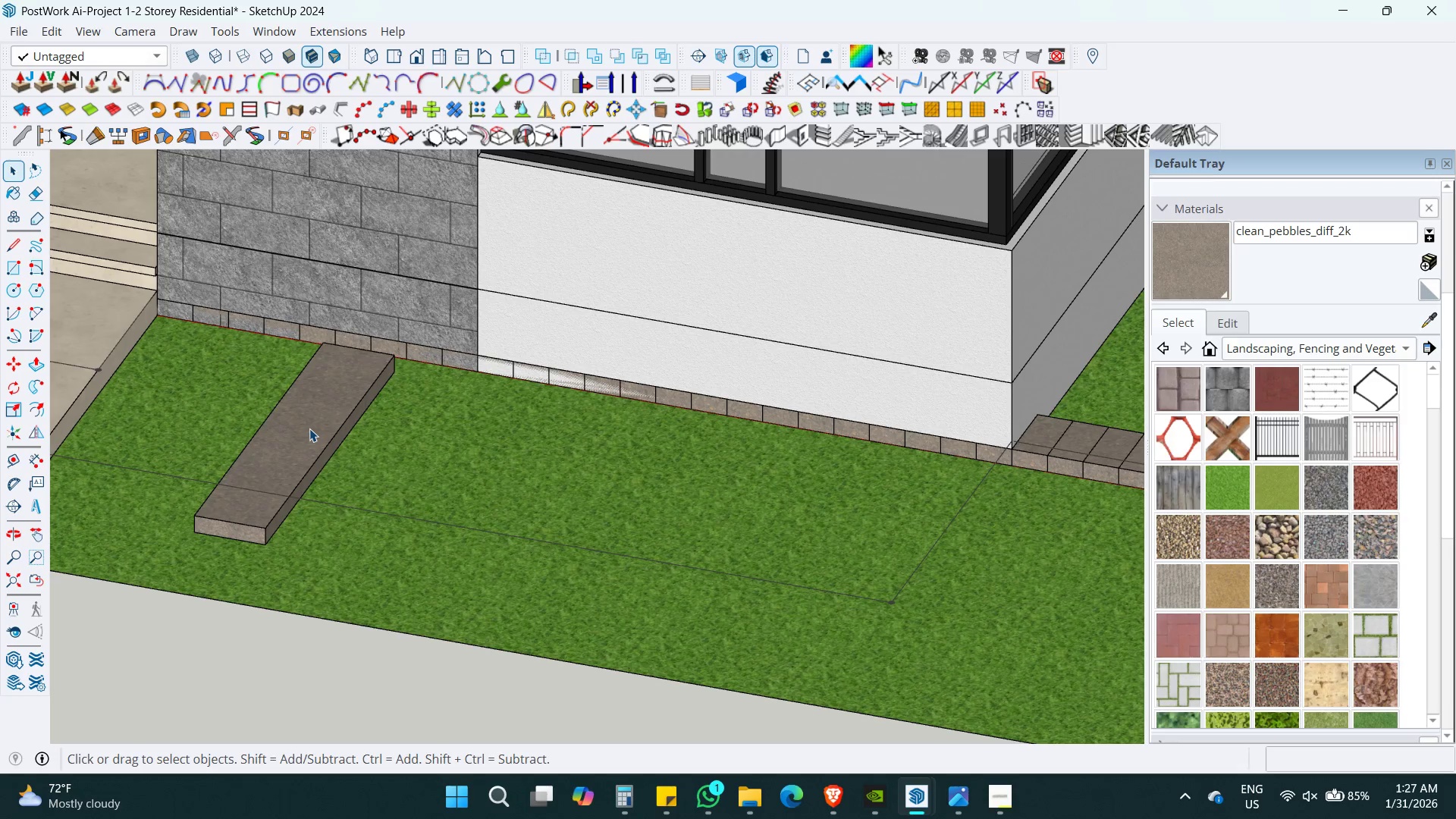 
scroll: coordinate [305, 444], scroll_direction: up, amount: 2.0
 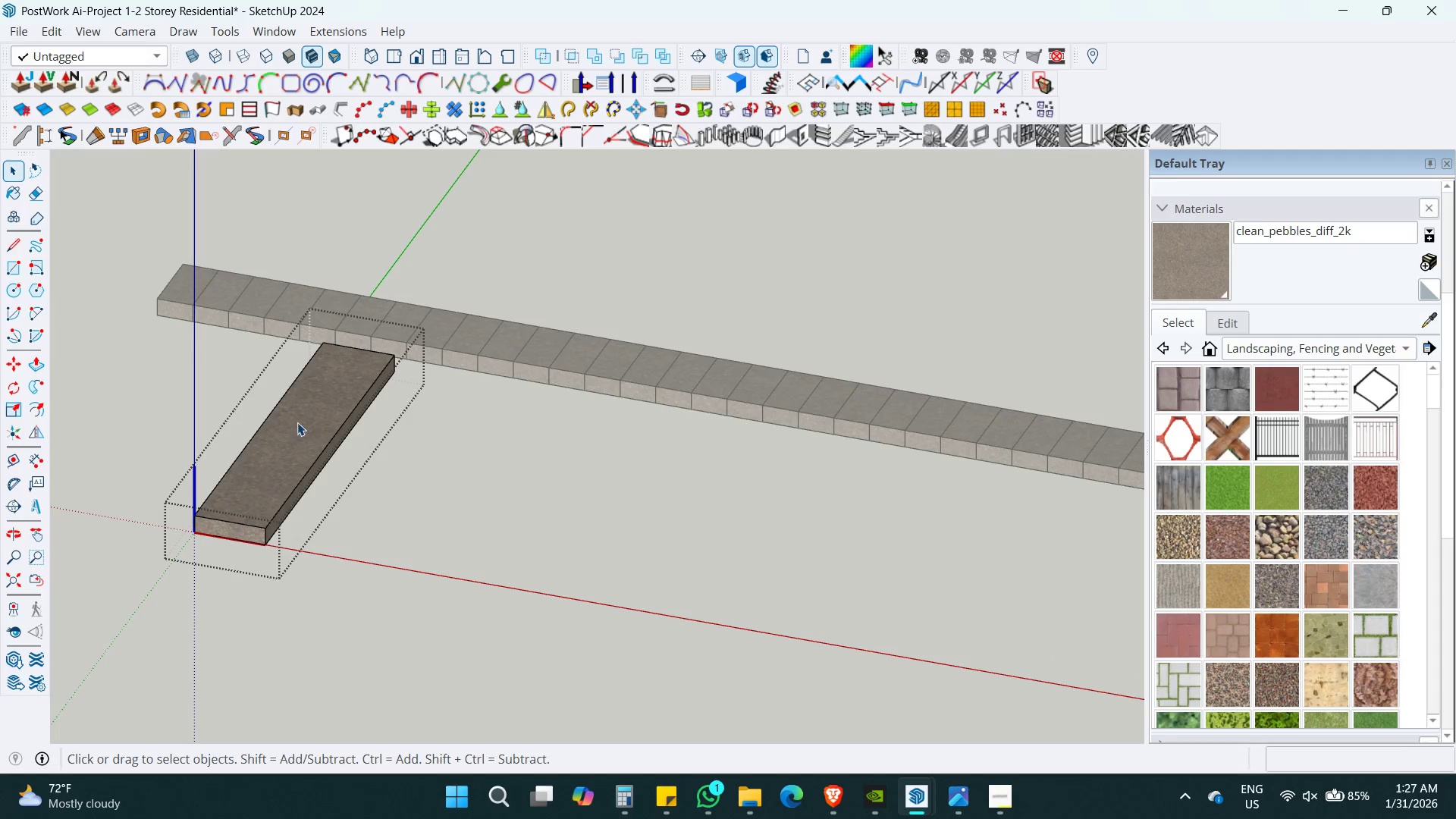 
key(Control+Z)
 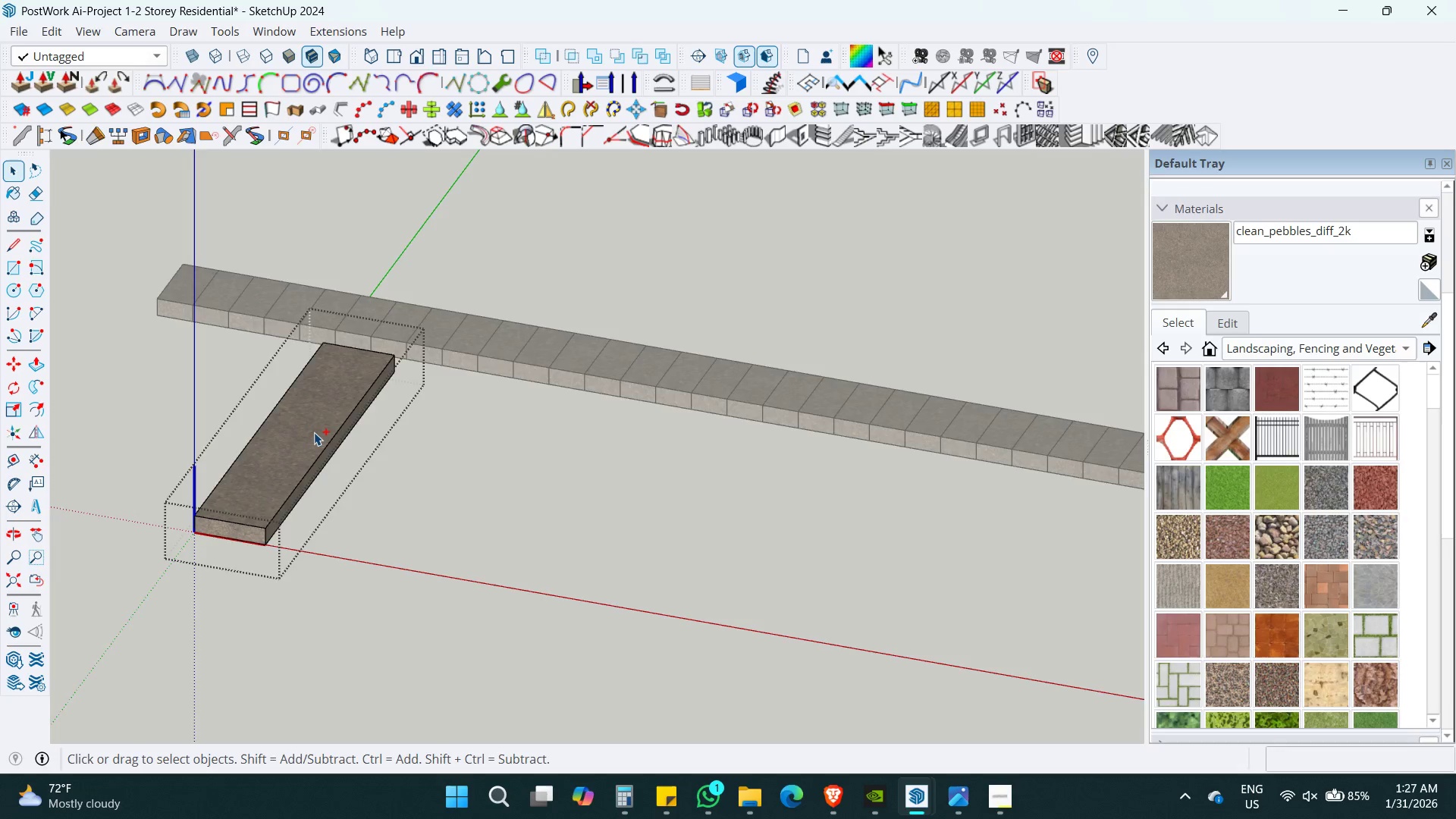 
key(Control+Z)
 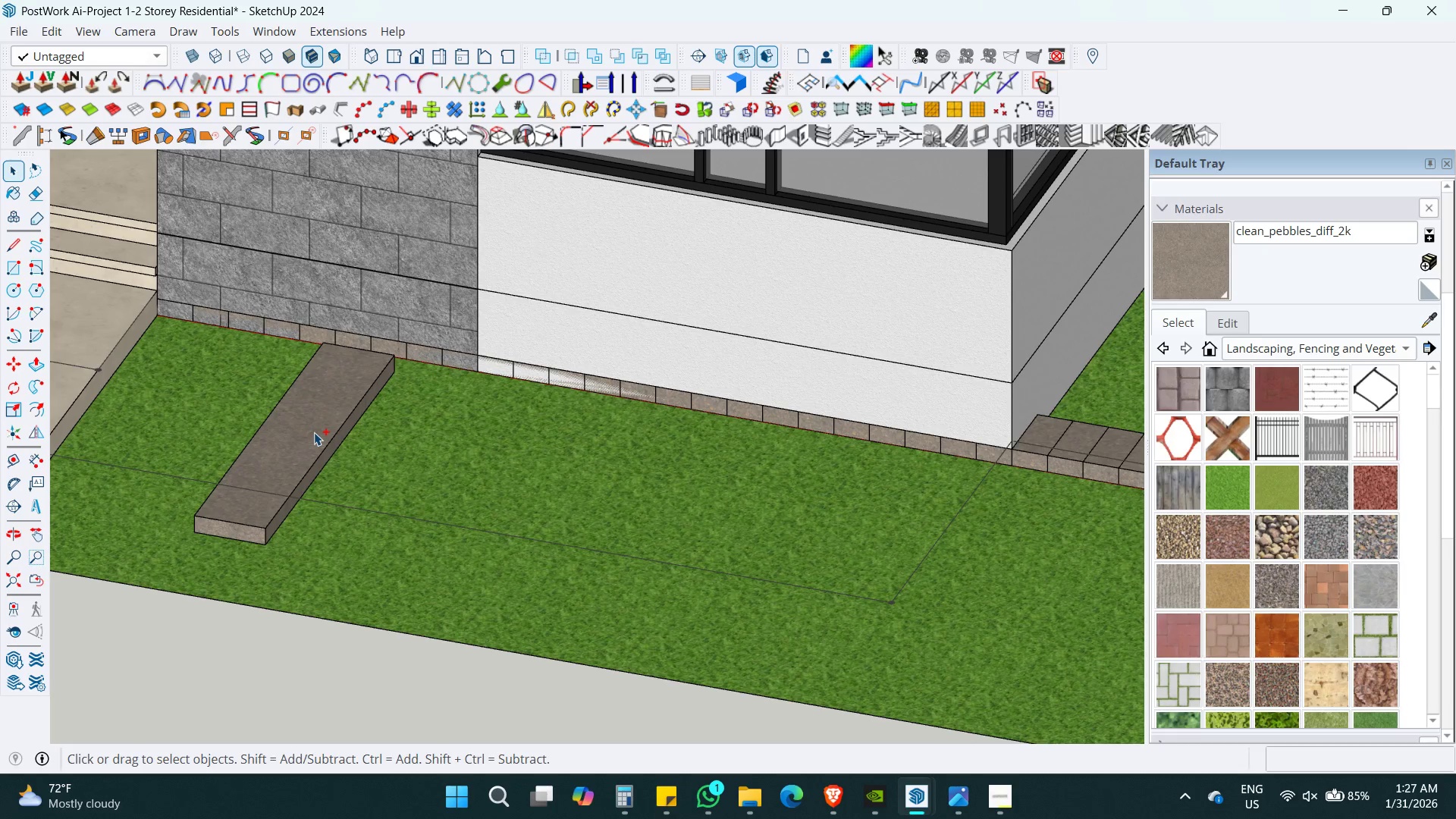 
key(Control+Z)
 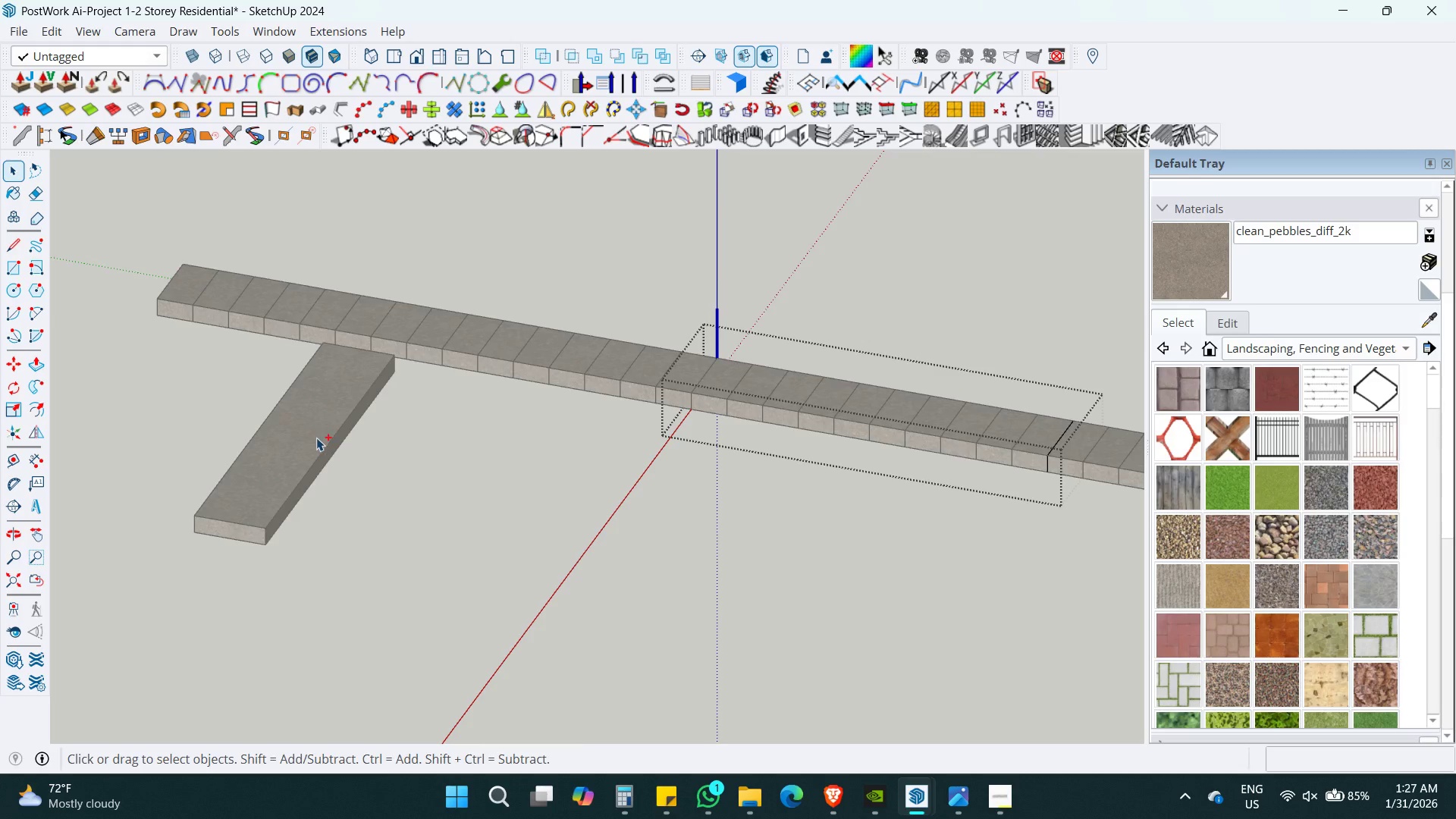 
key(Control+Z)
 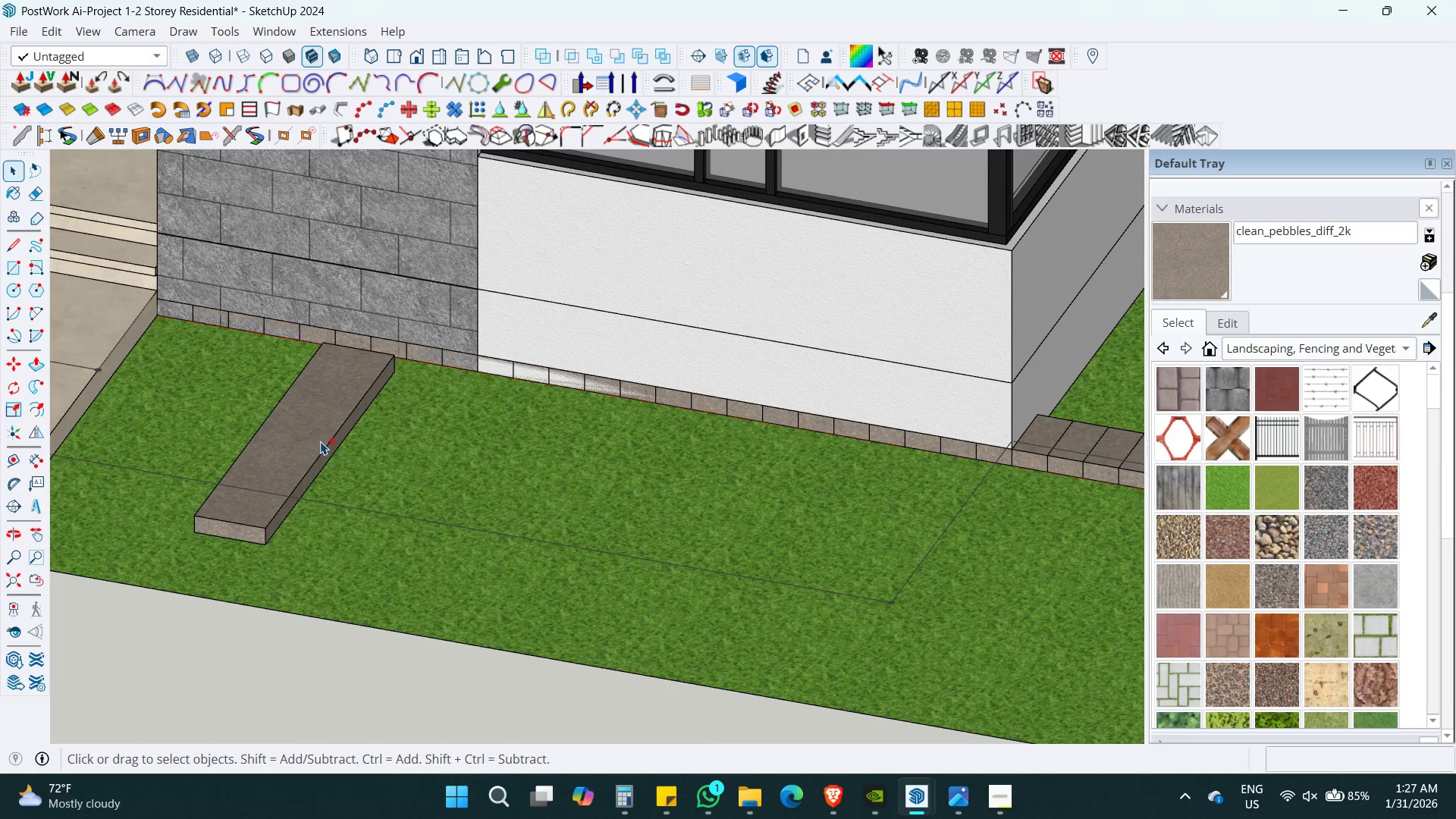 
key(Control+Z)
 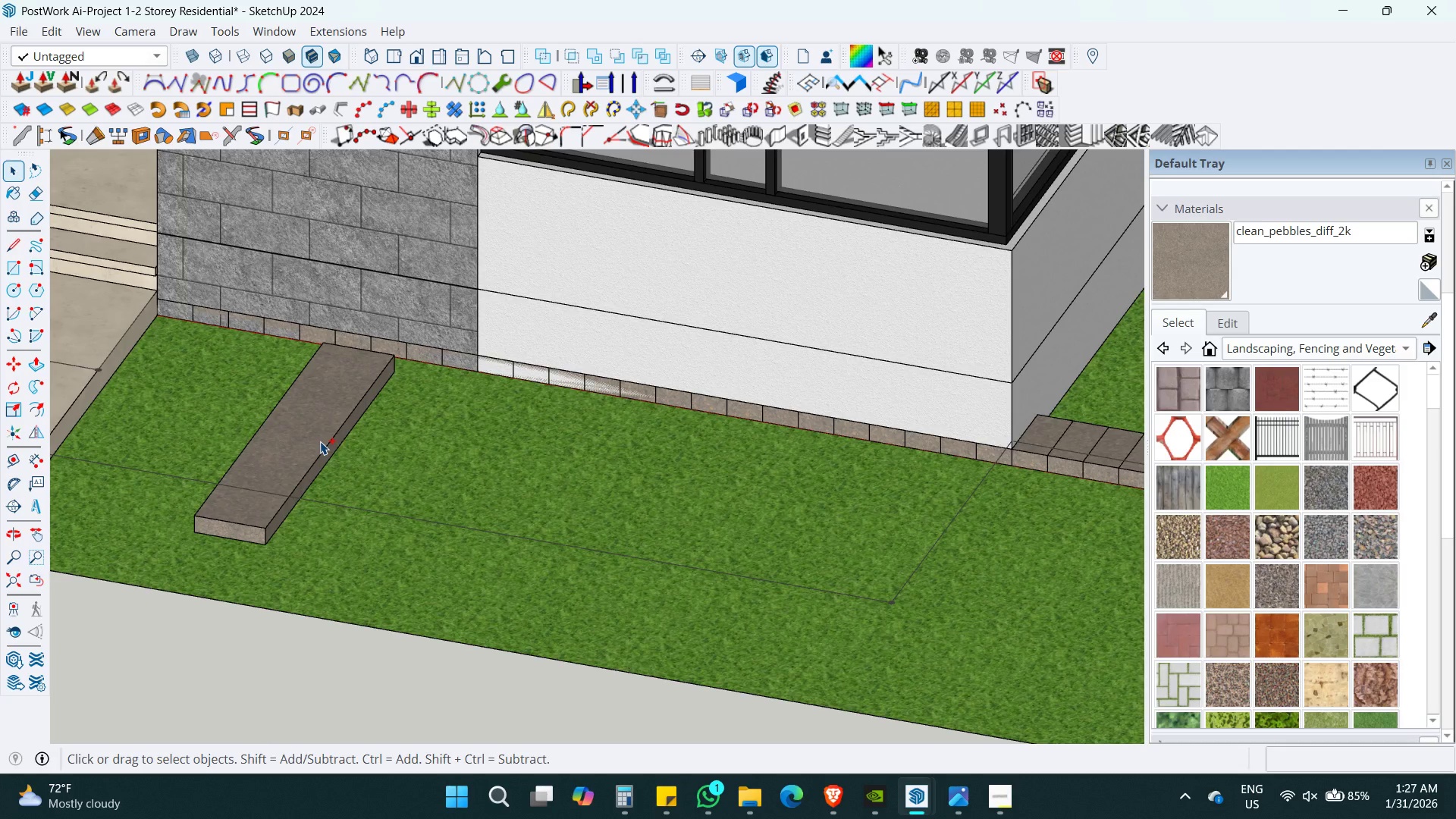 
key(Control+Z)
 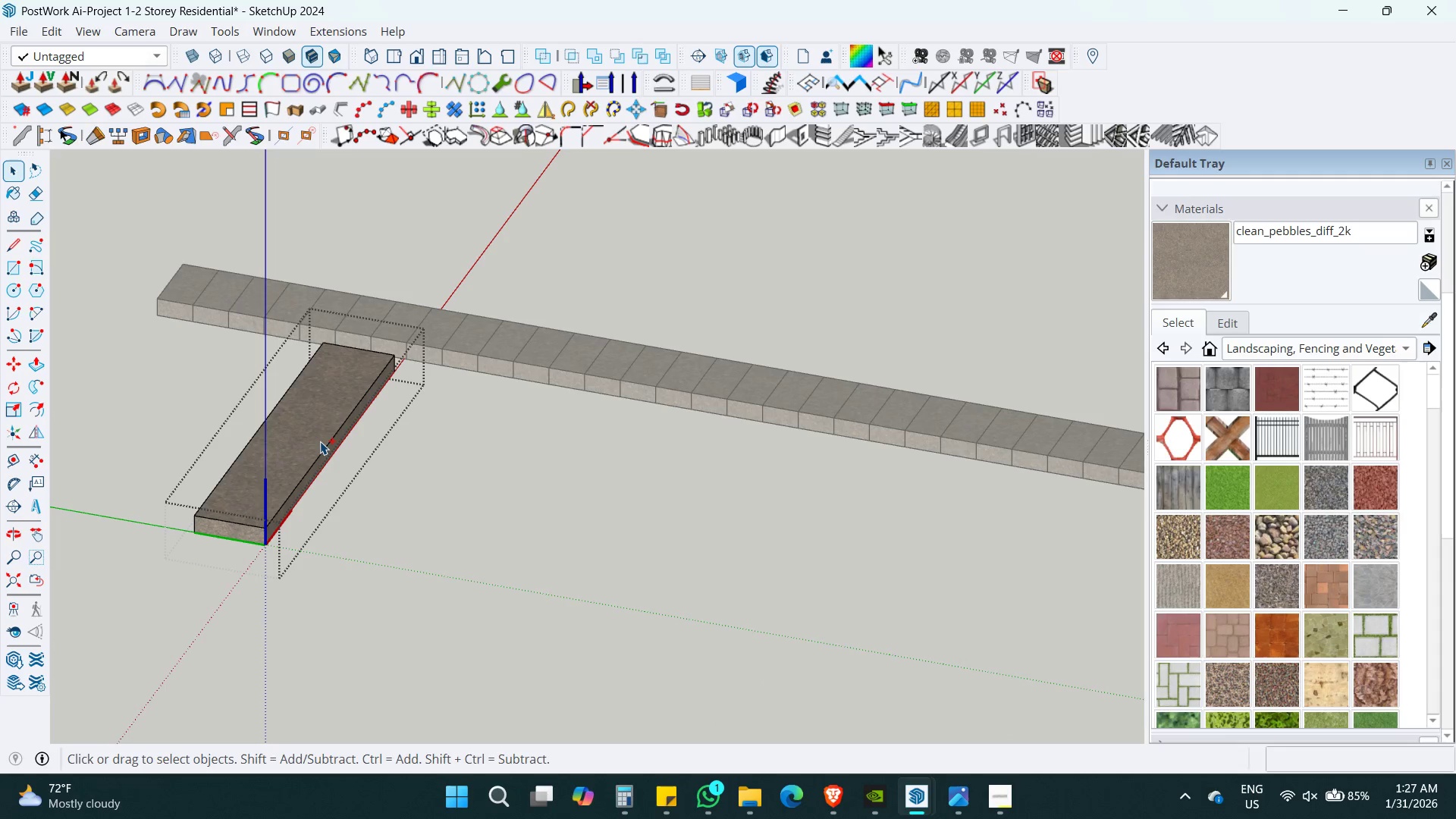 
key(Control+Z)
 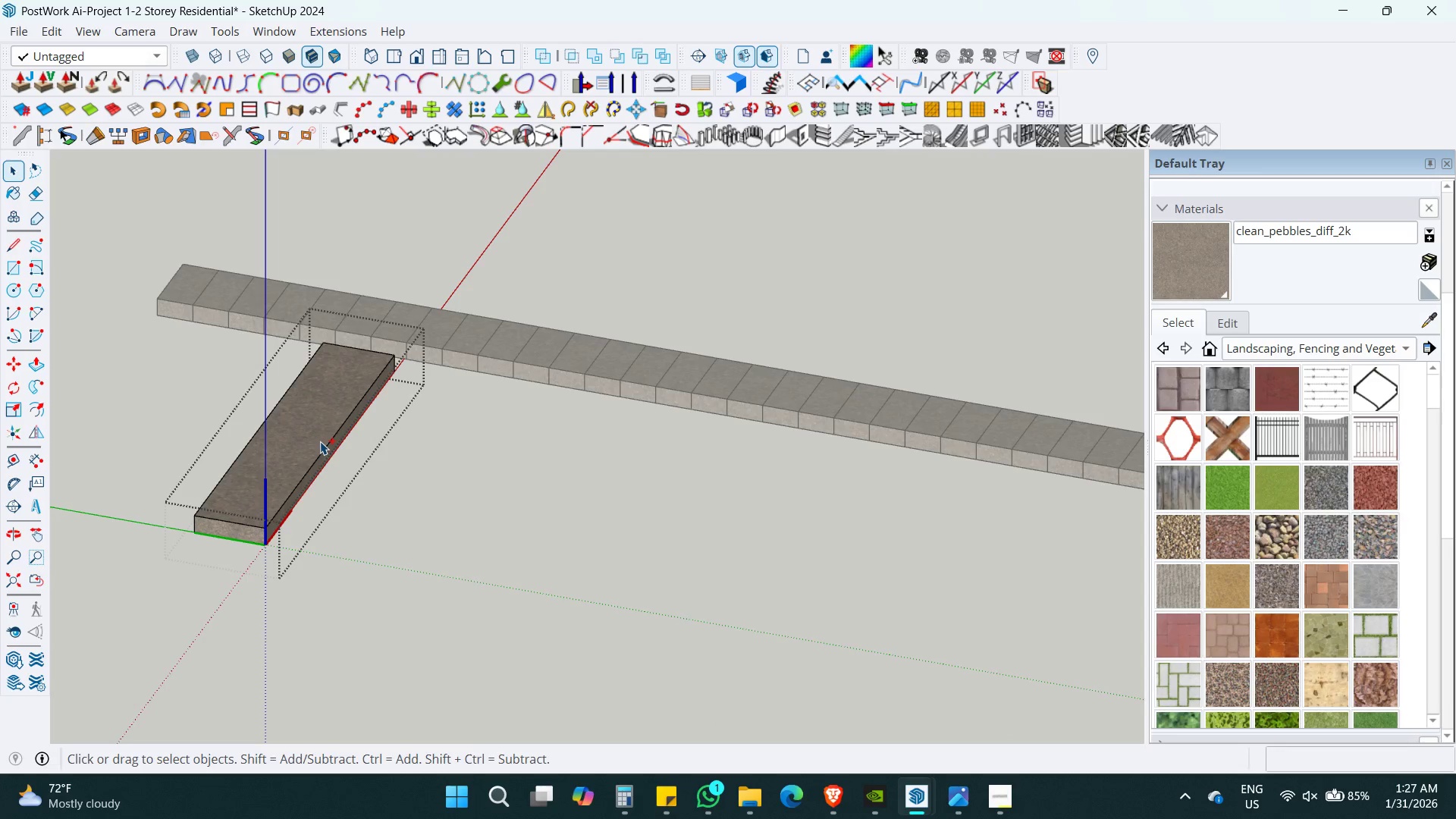 
key(Control+Z)
 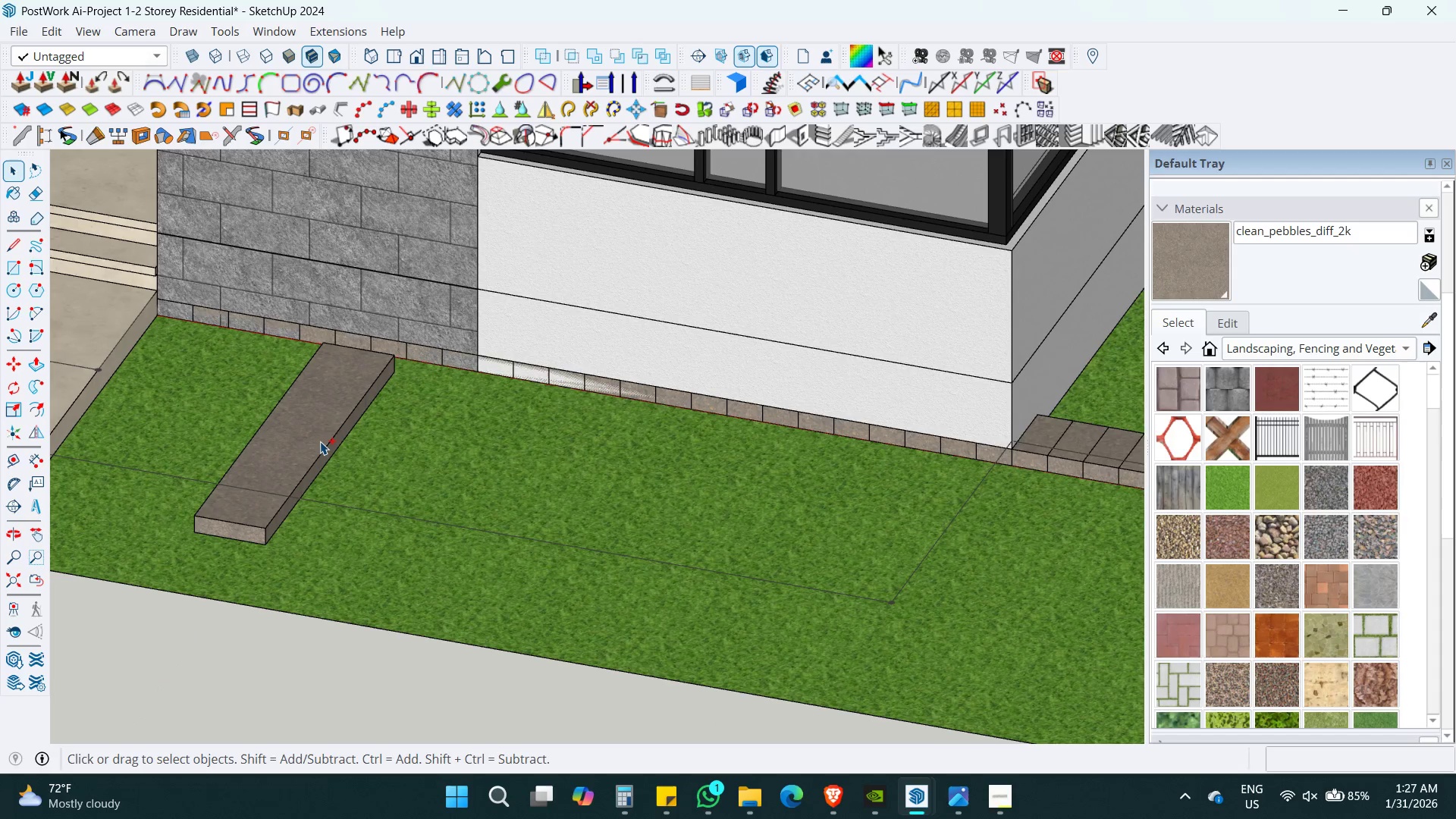 
key(Control+Z)
 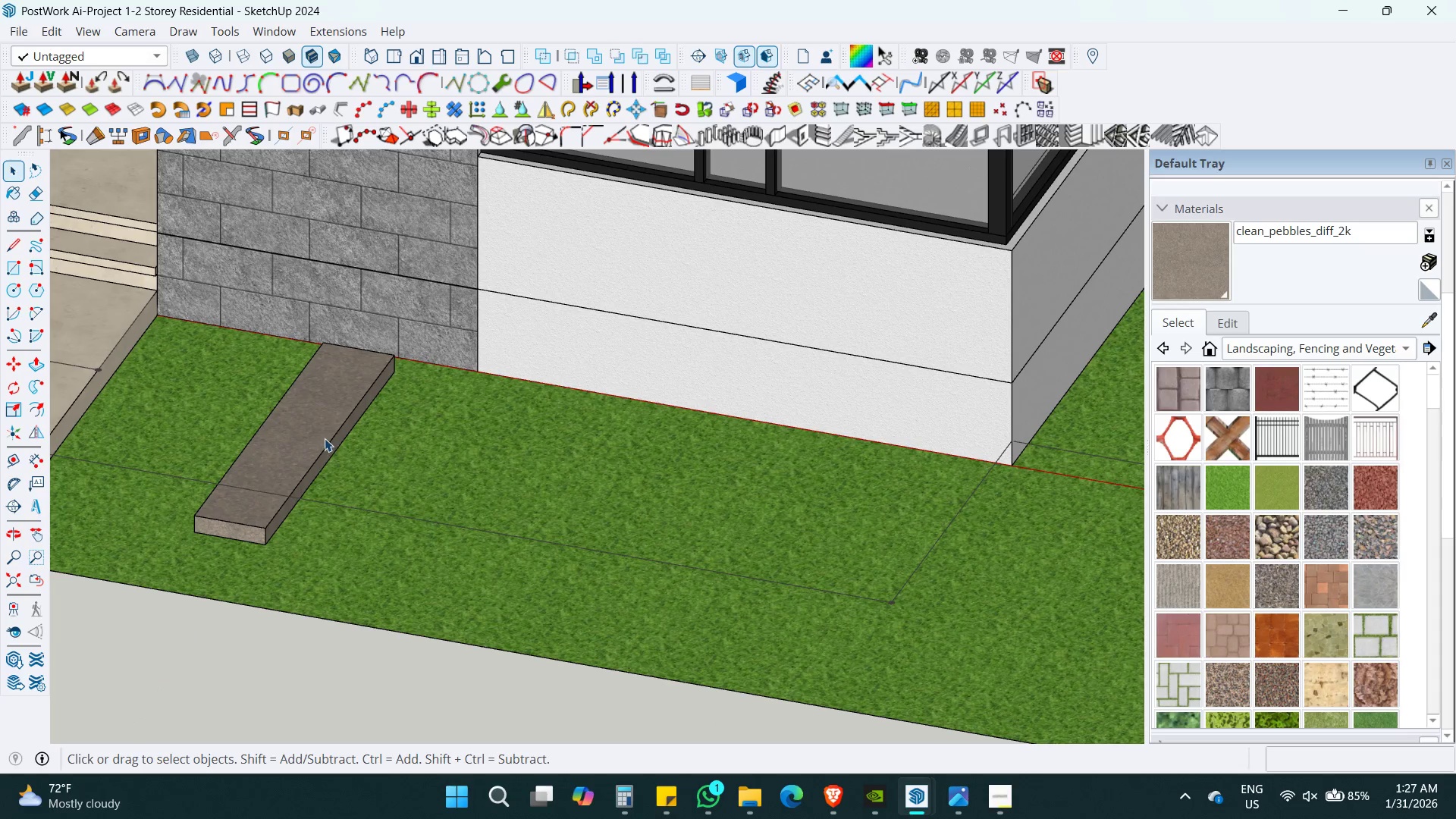 
double_click([325, 436])
 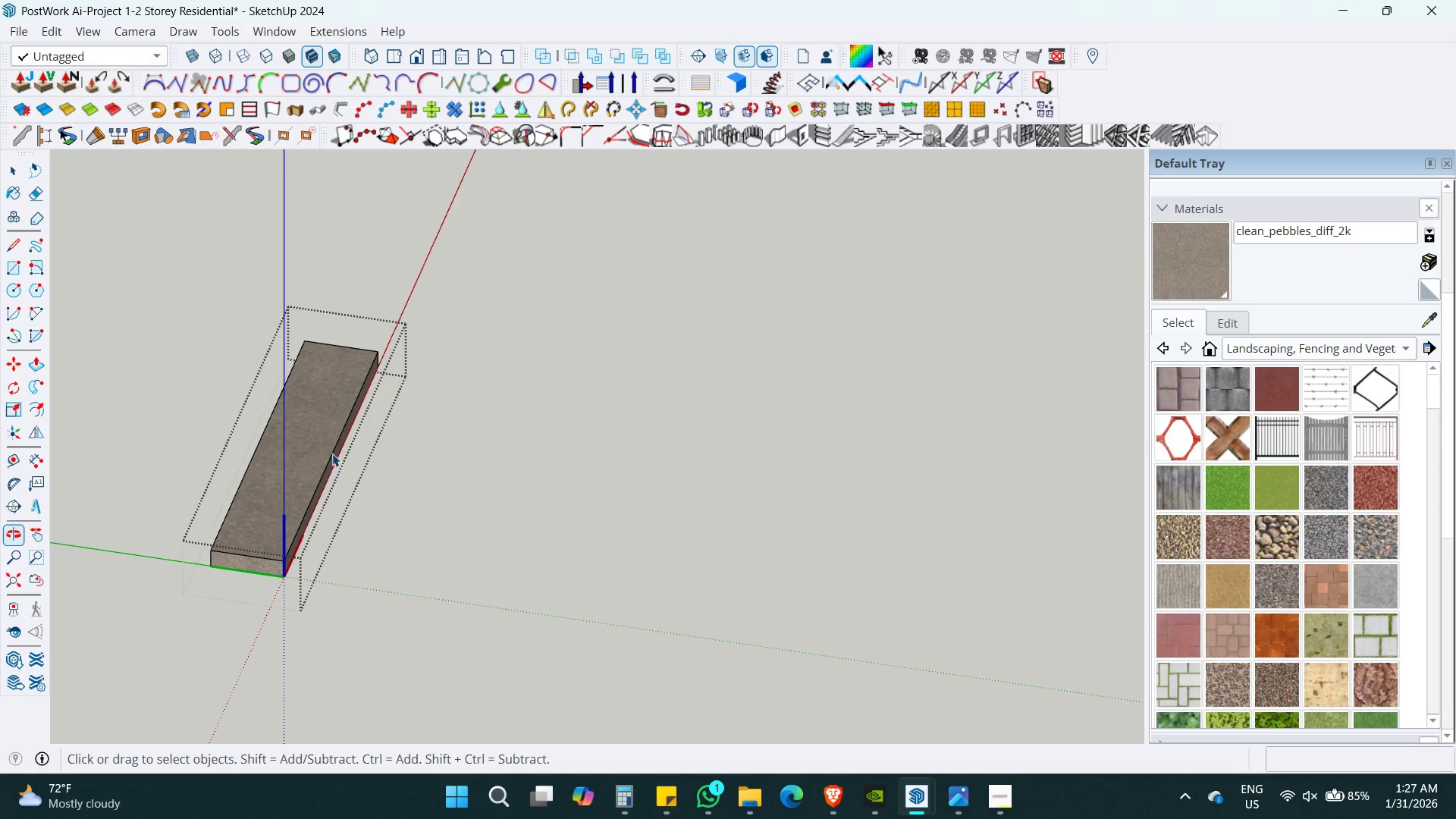 
key(Control+ControlLeft)
 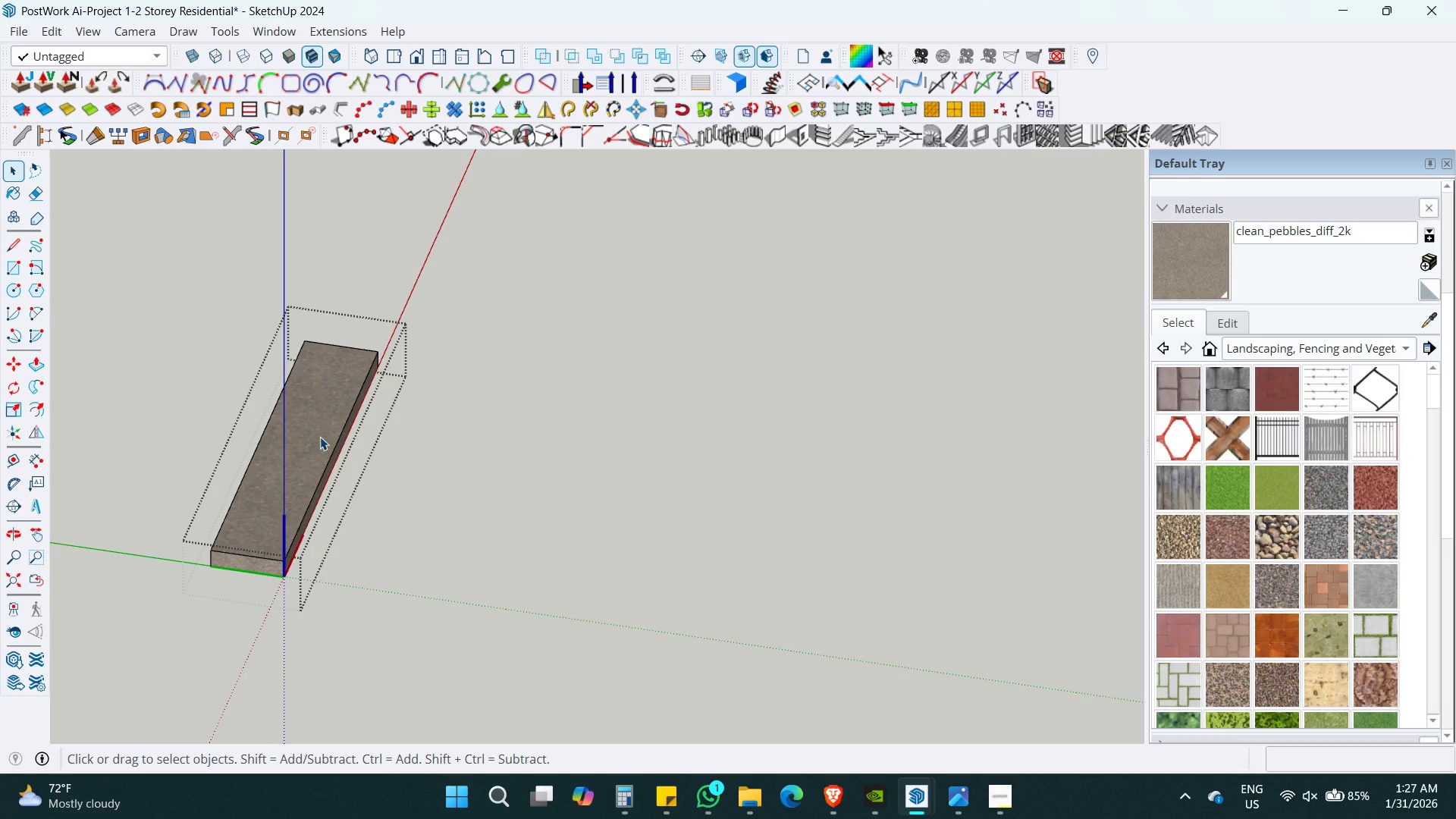 
left_click([318, 422])
 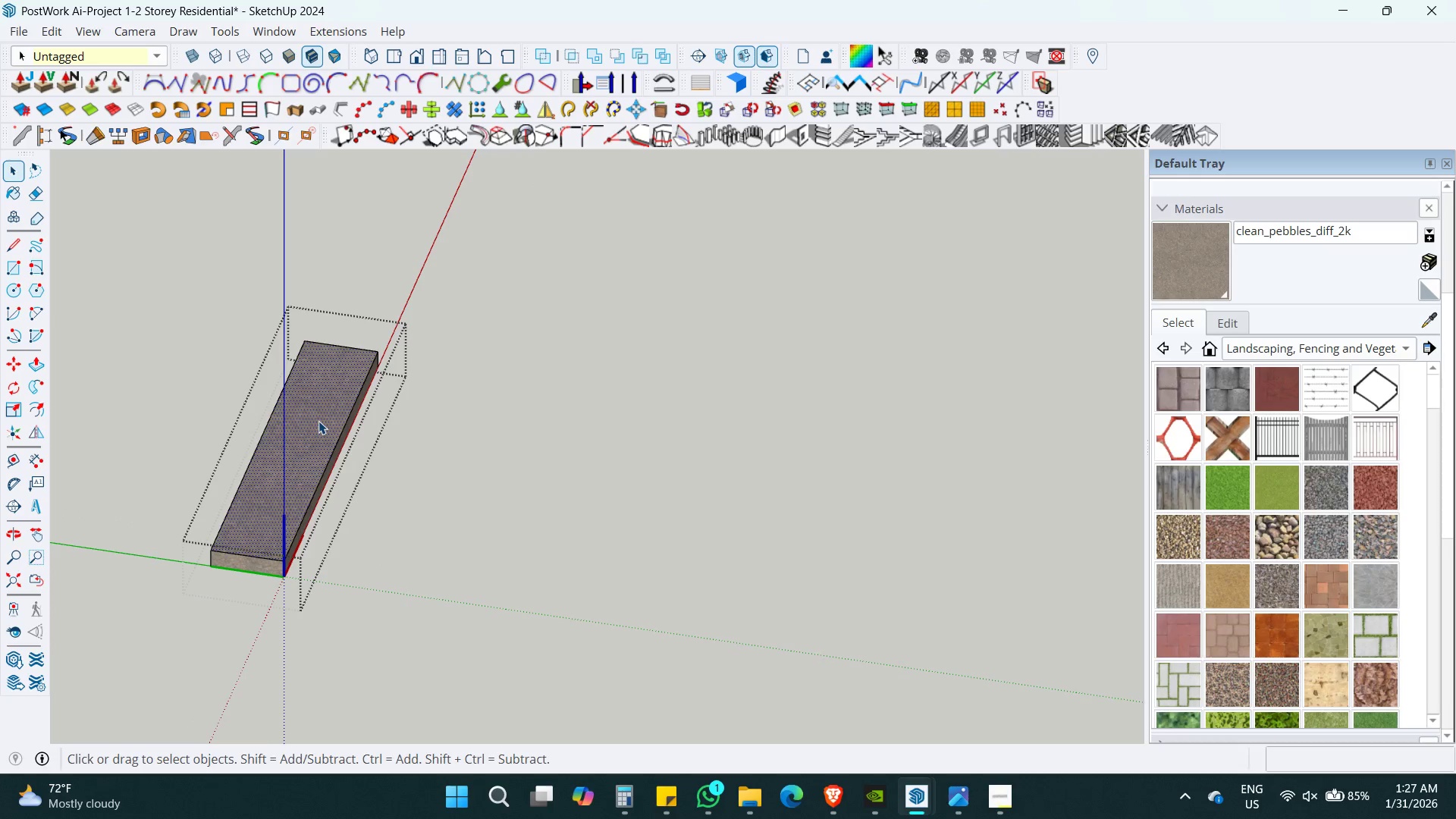 
key(F)
 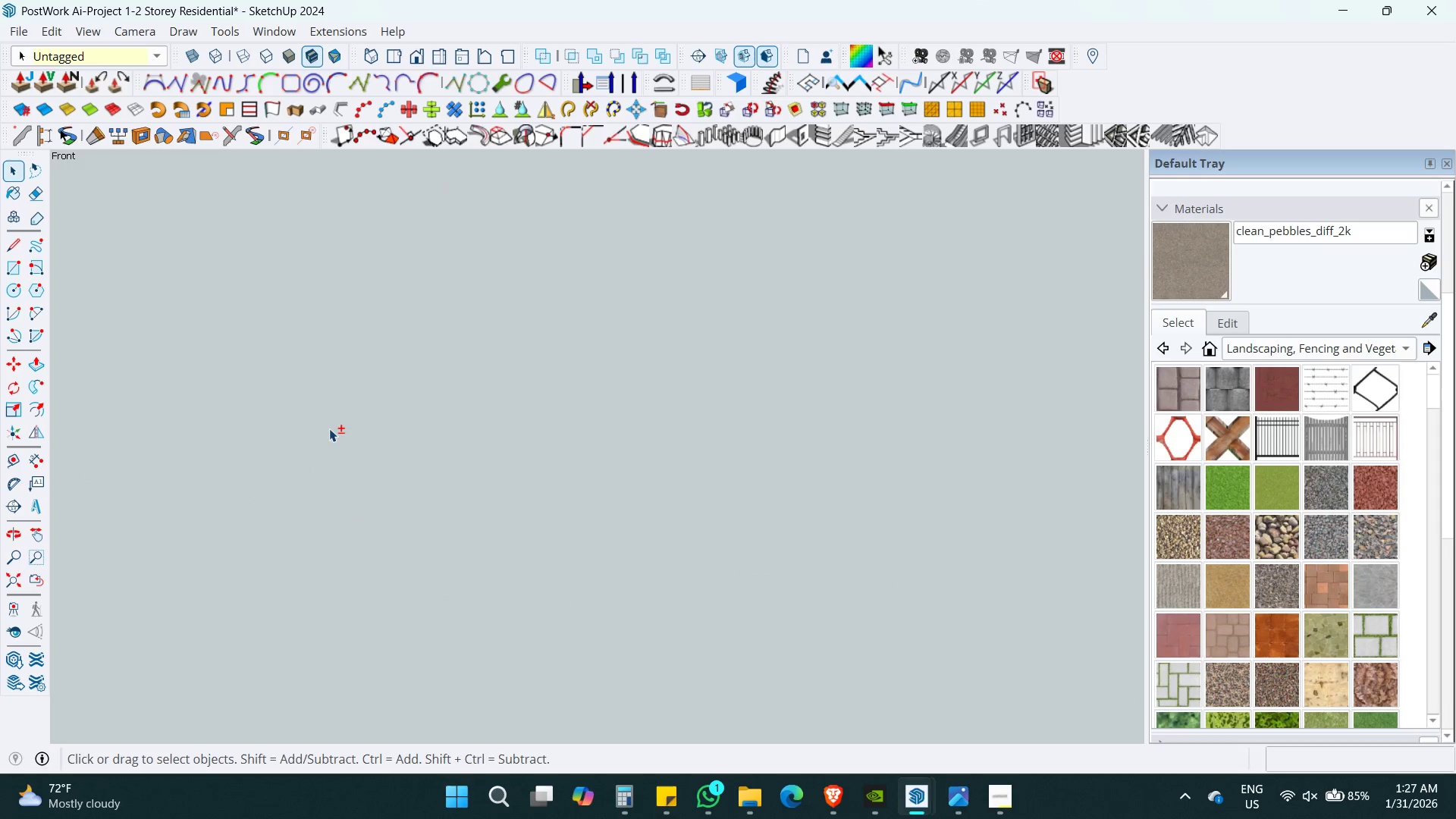 
scroll: coordinate [322, 421], scroll_direction: down, amount: 6.0
 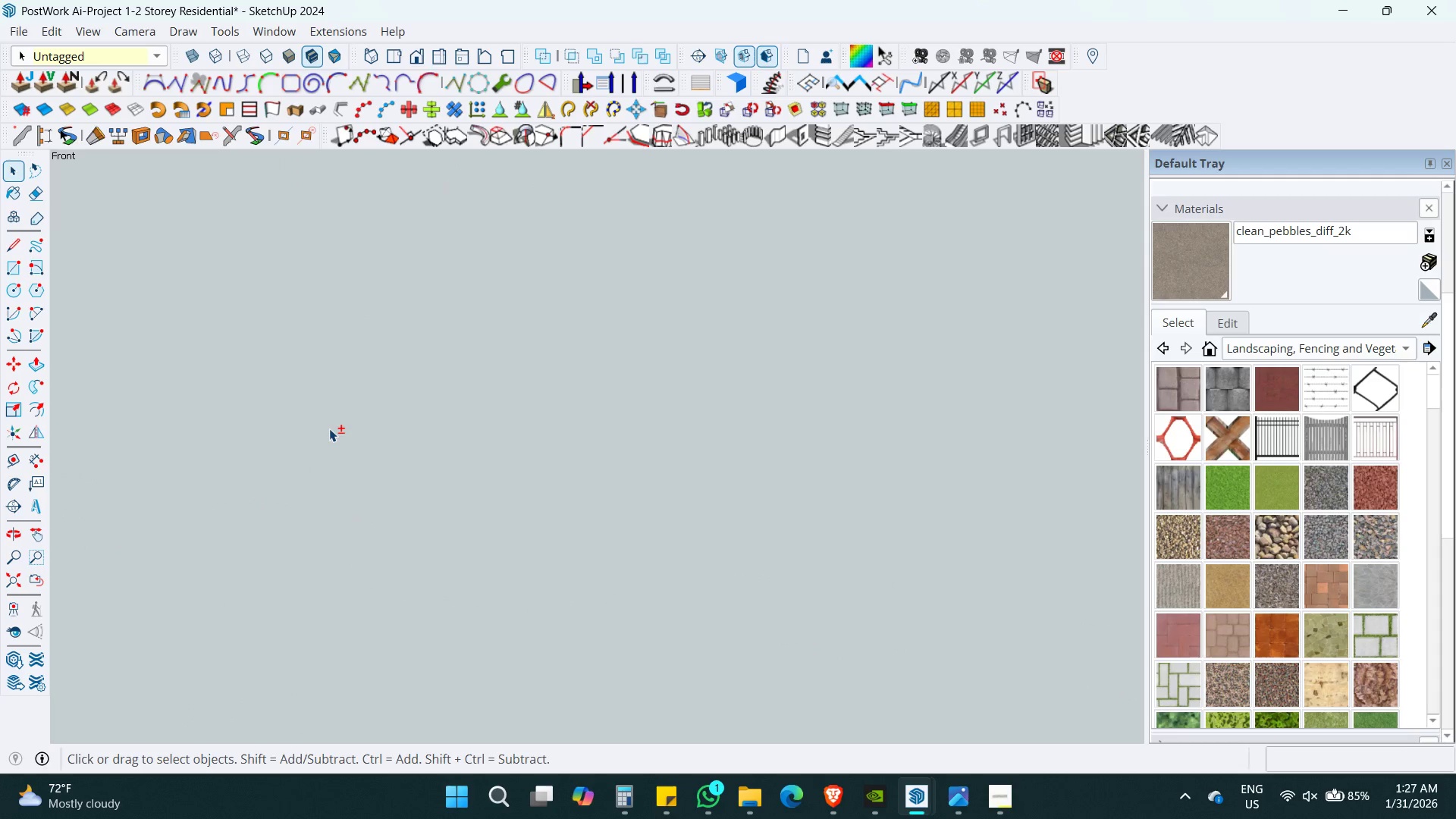 
key(Shift+T)
 